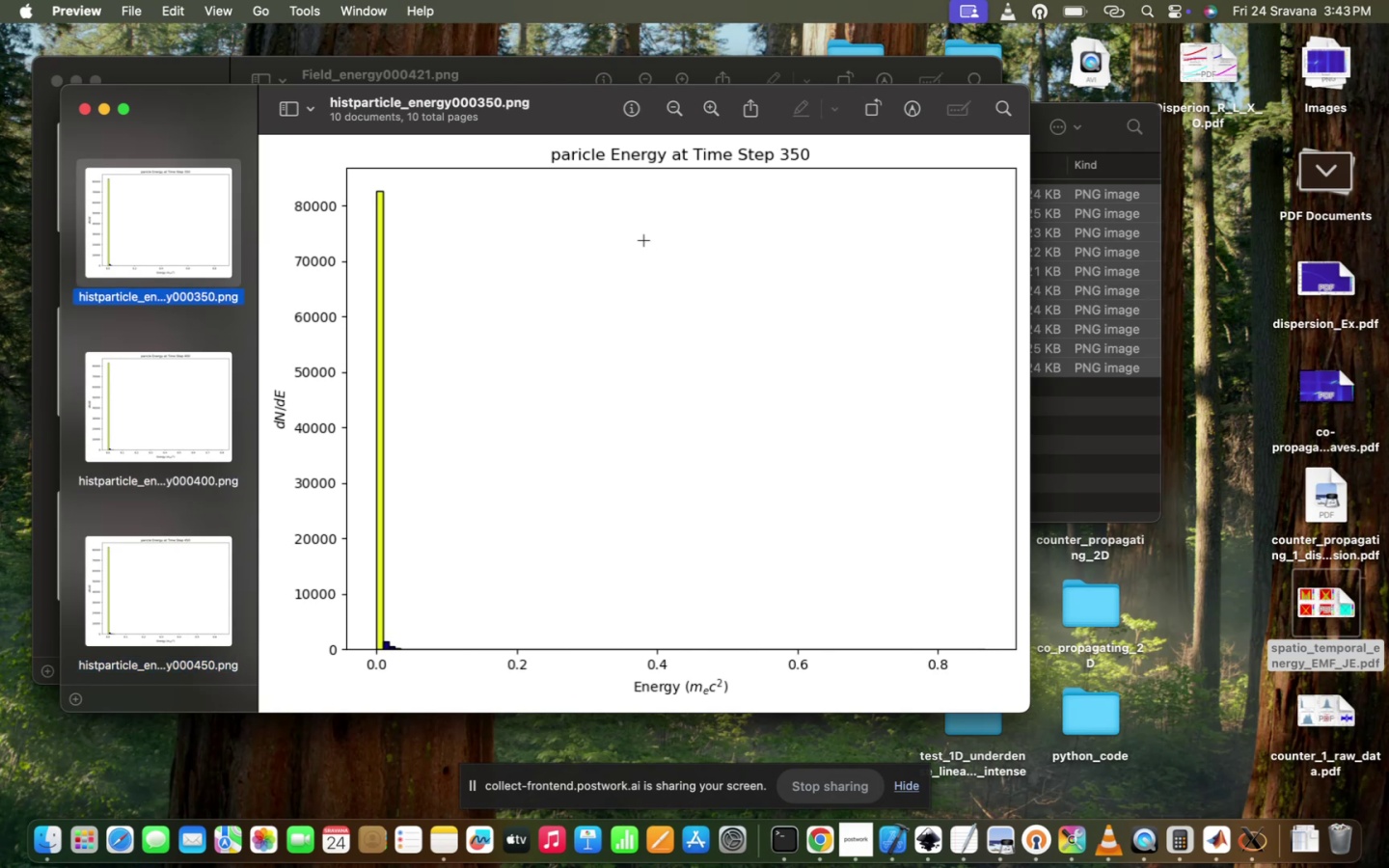 
key(ArrowUp)
 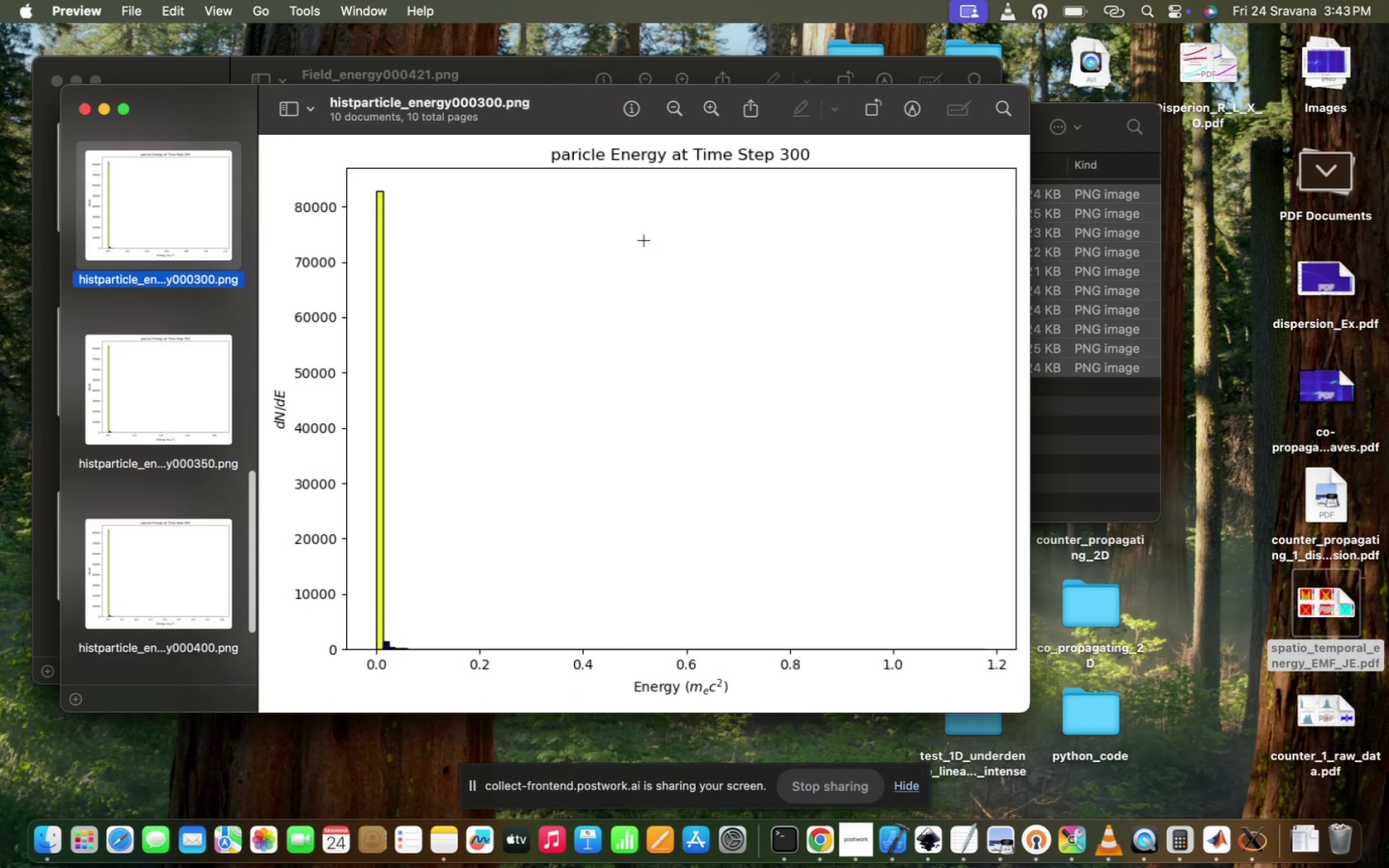 
key(ArrowUp)
 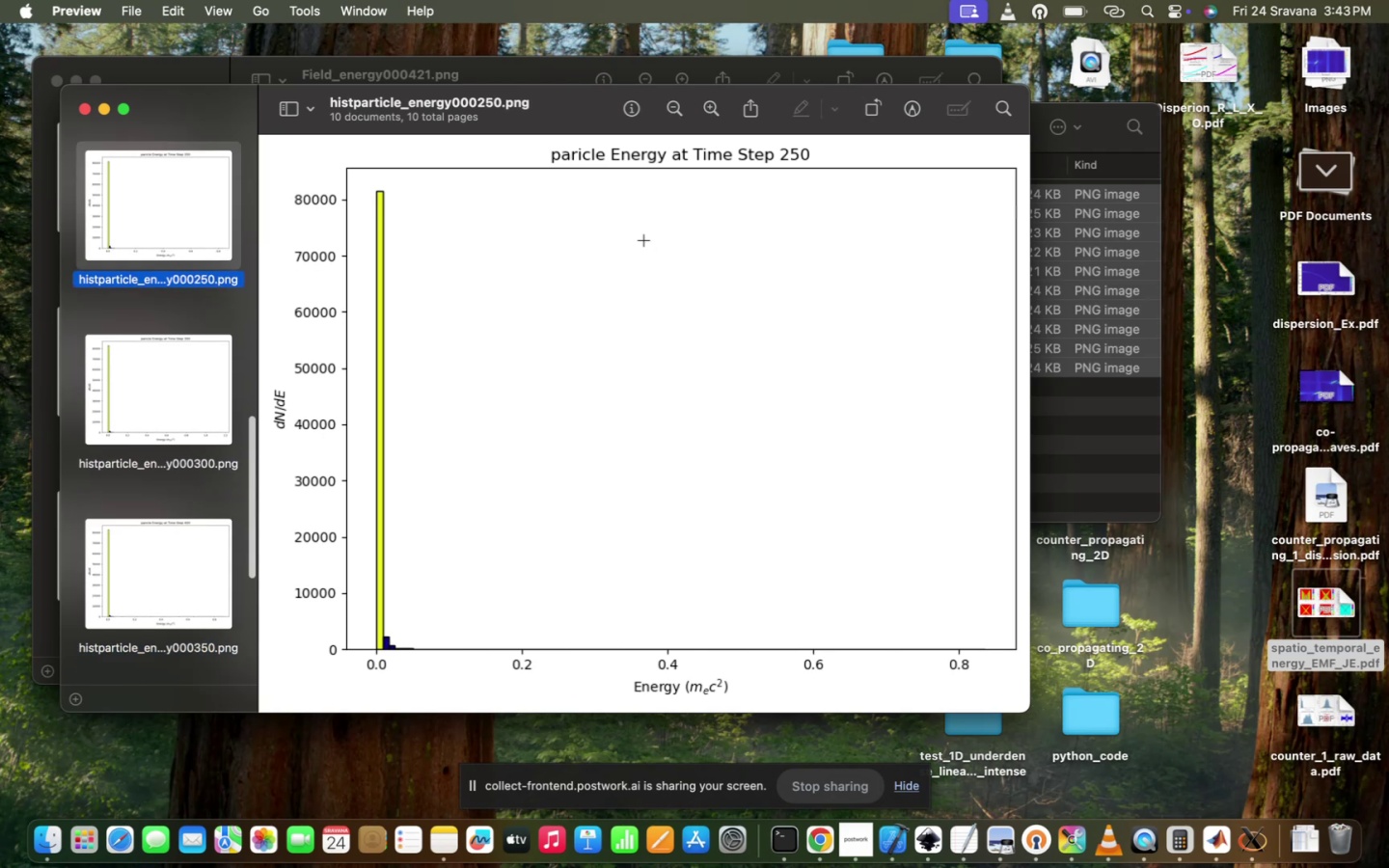 
key(ArrowUp)
 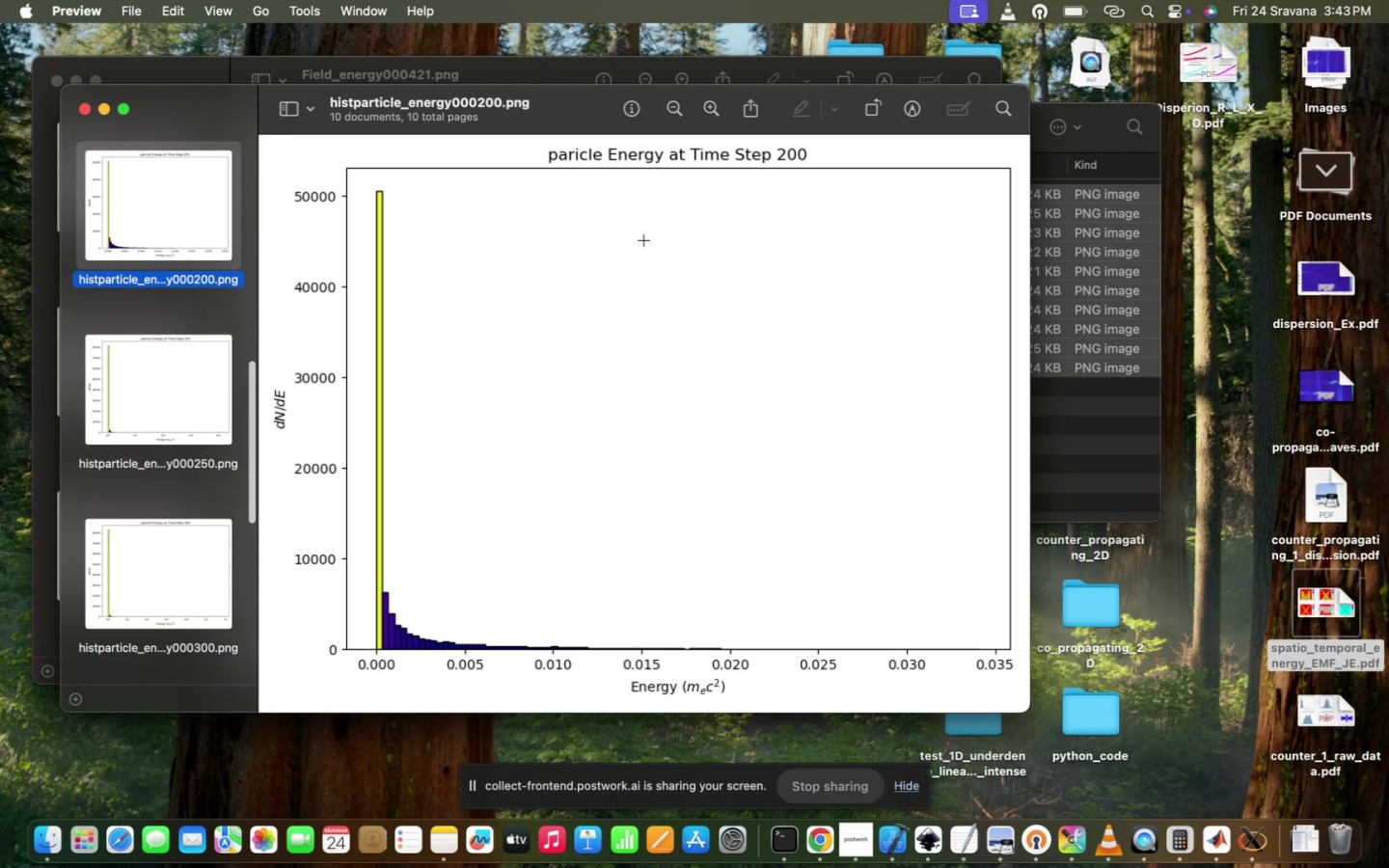 
key(ArrowUp)
 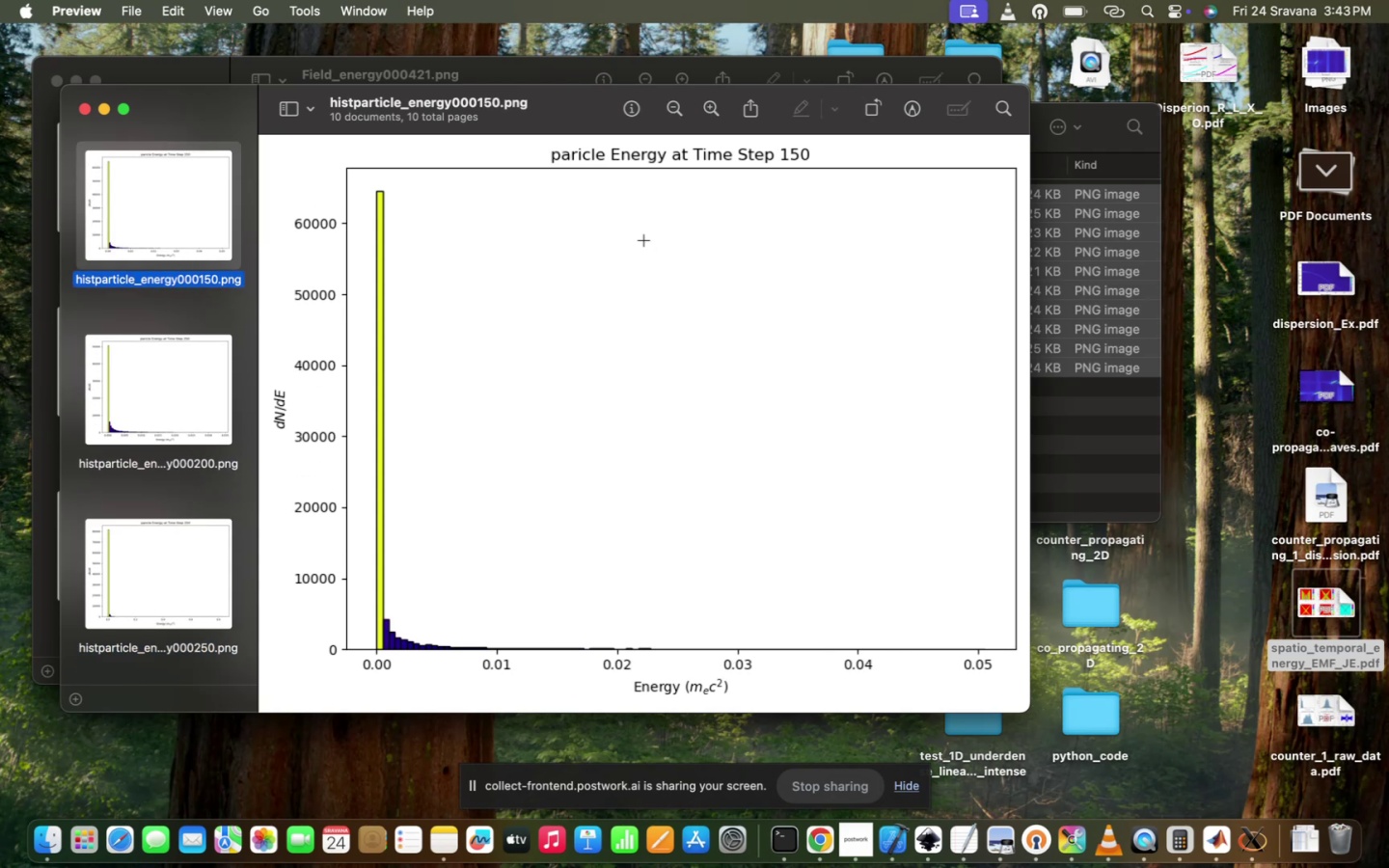 
key(ArrowUp)
 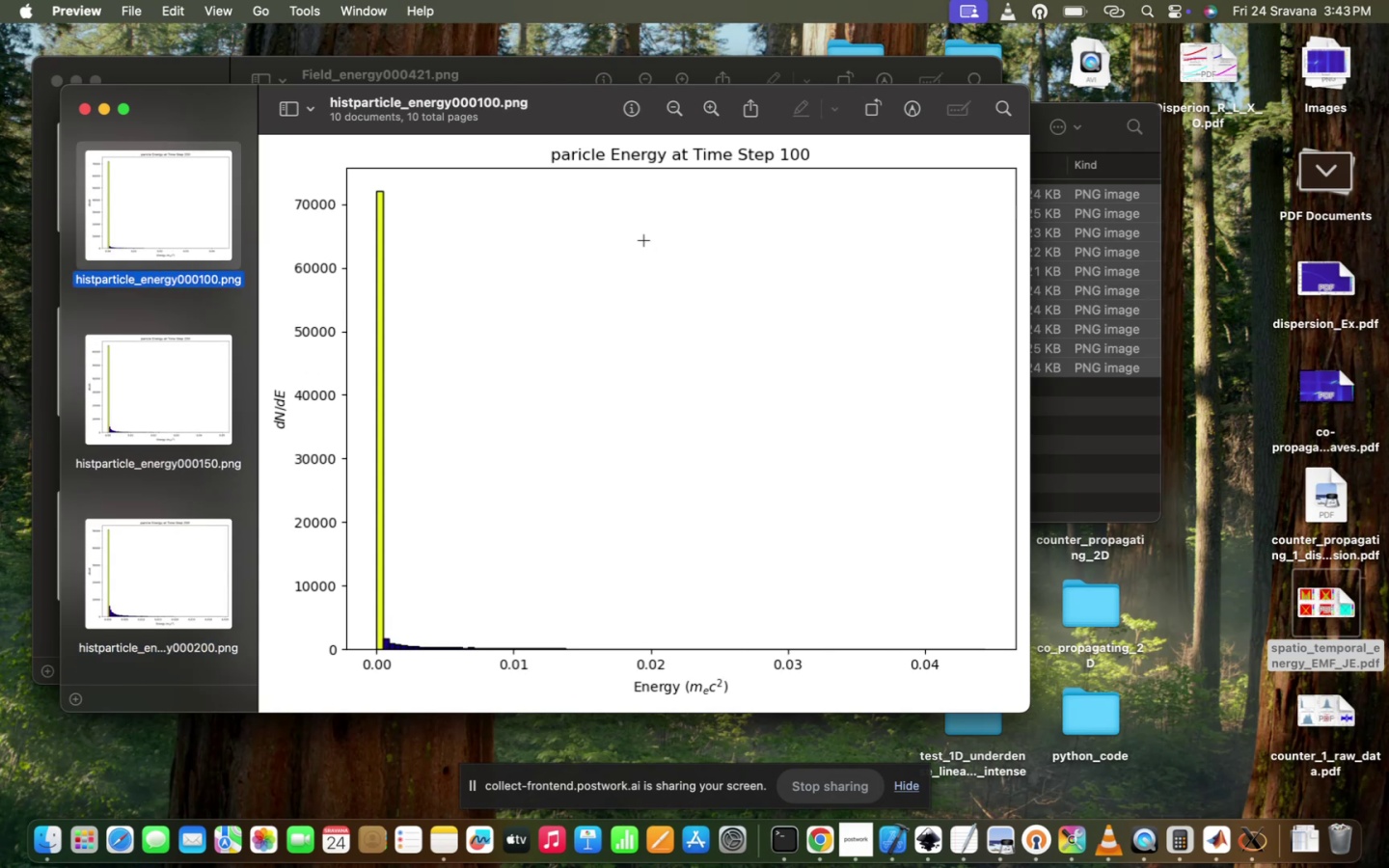 
key(ArrowDown)
 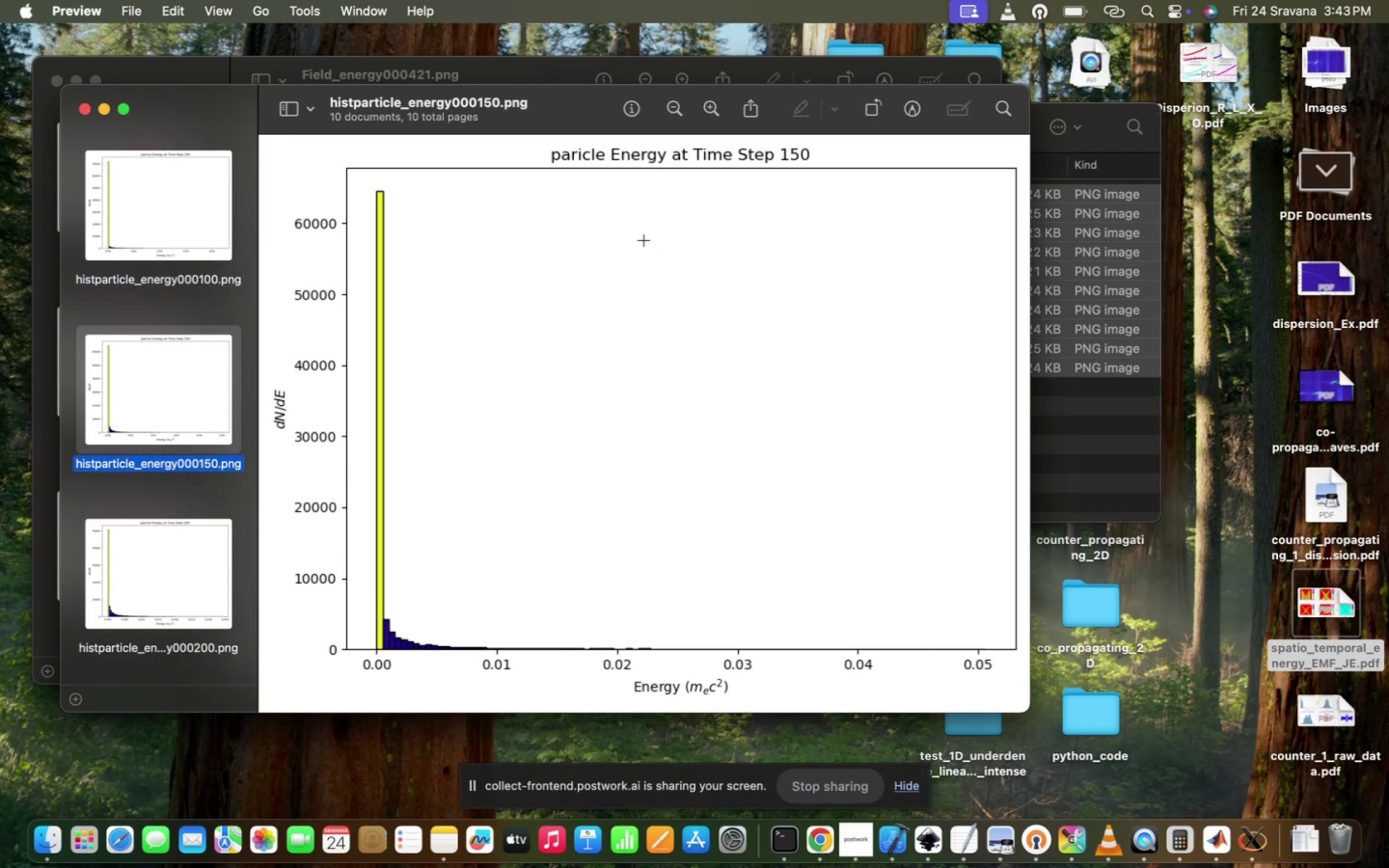 
key(ArrowDown)
 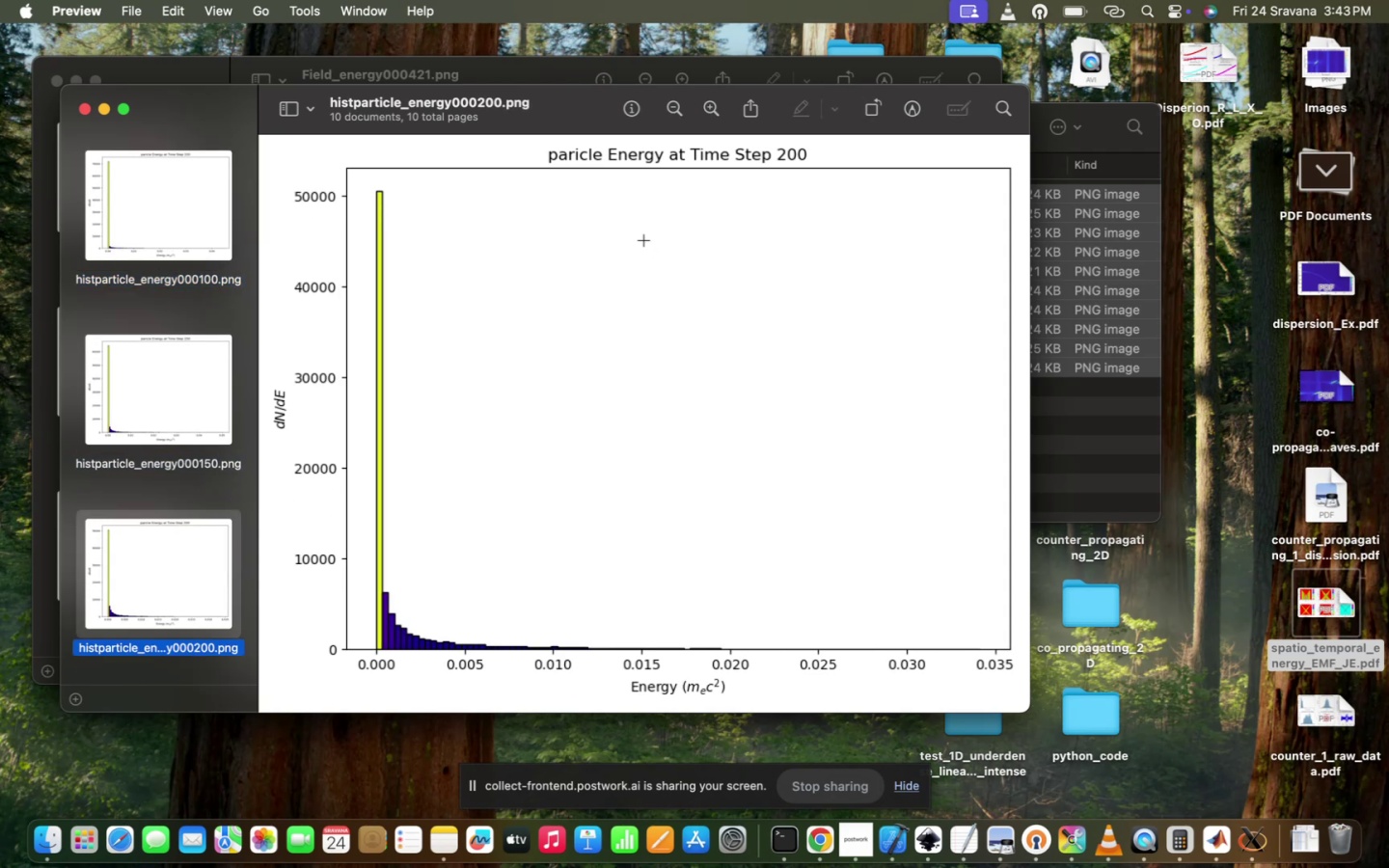 
key(ArrowDown)
 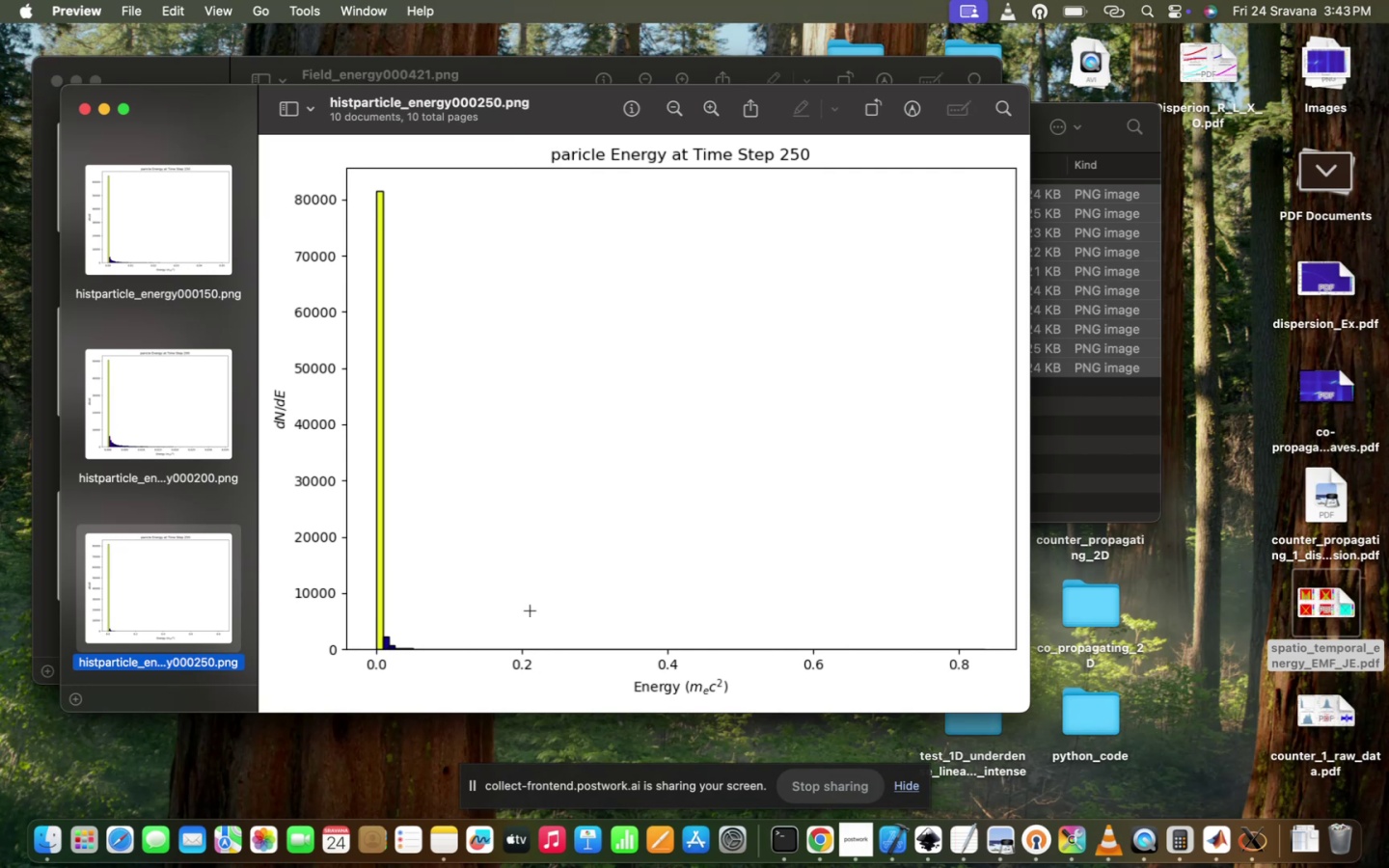 
scroll: coordinate [520, 606], scroll_direction: up, amount: 4.0
 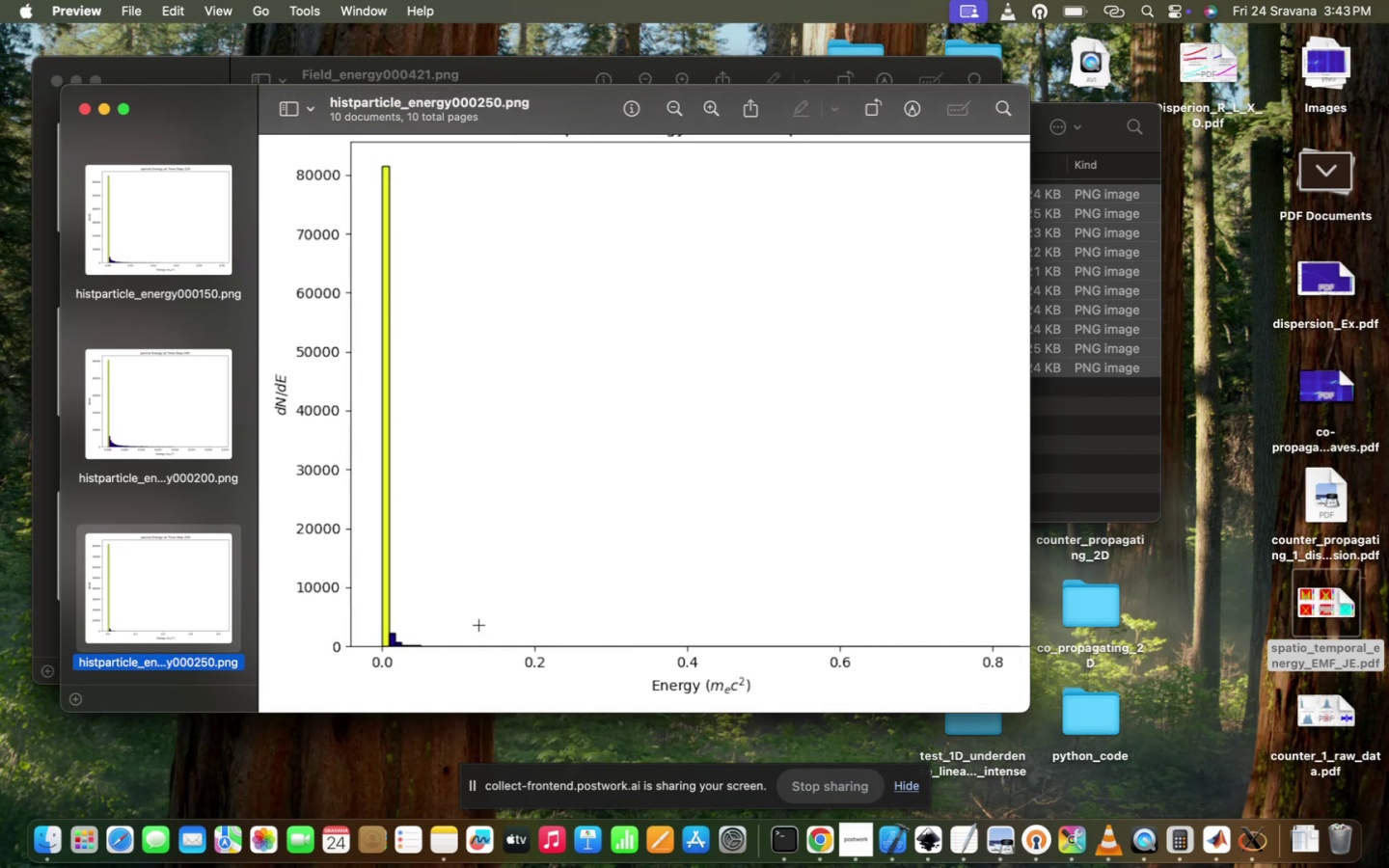 
scroll: coordinate [479, 625], scroll_direction: down, amount: 193.0
 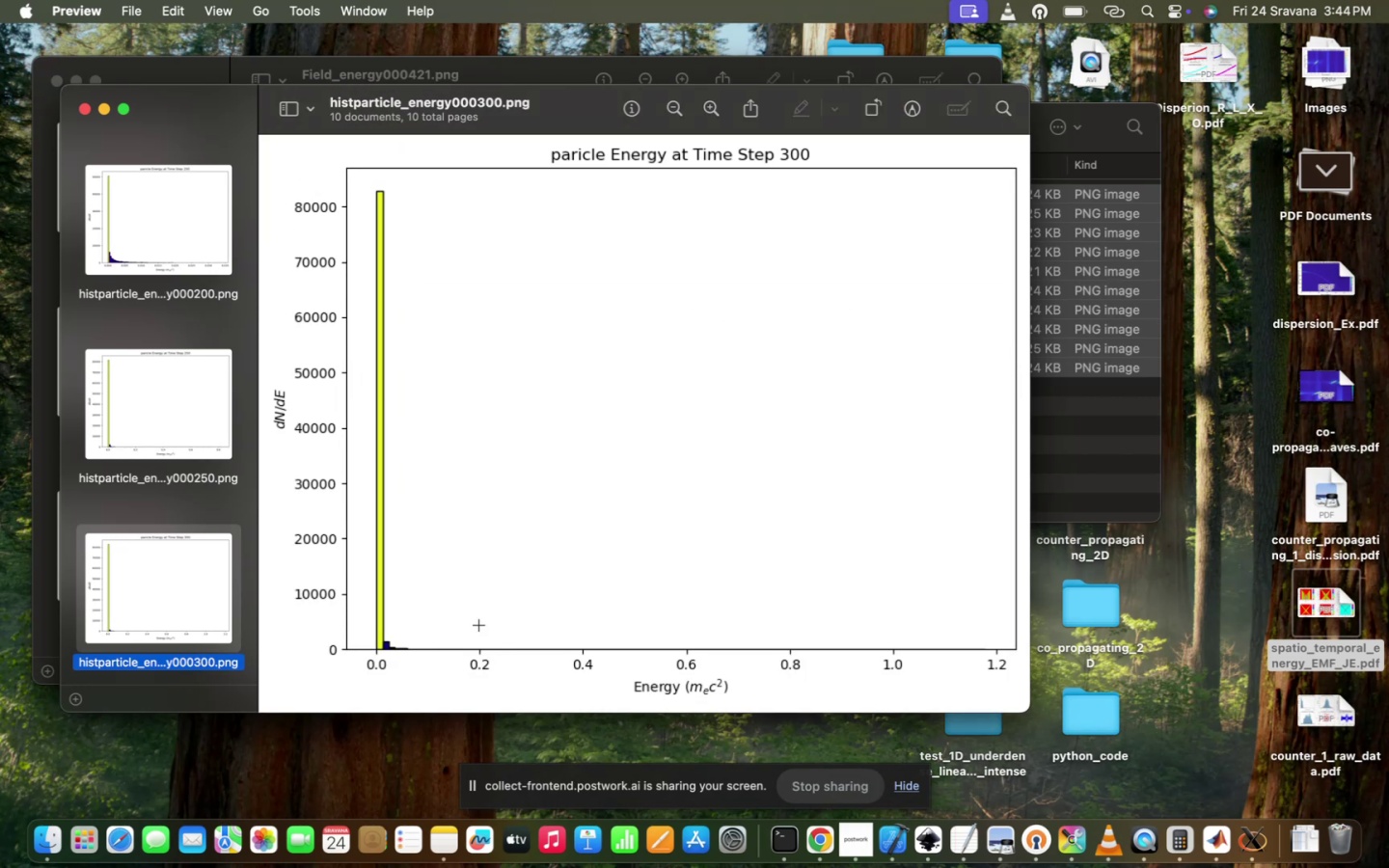 
key(ArrowDown)
 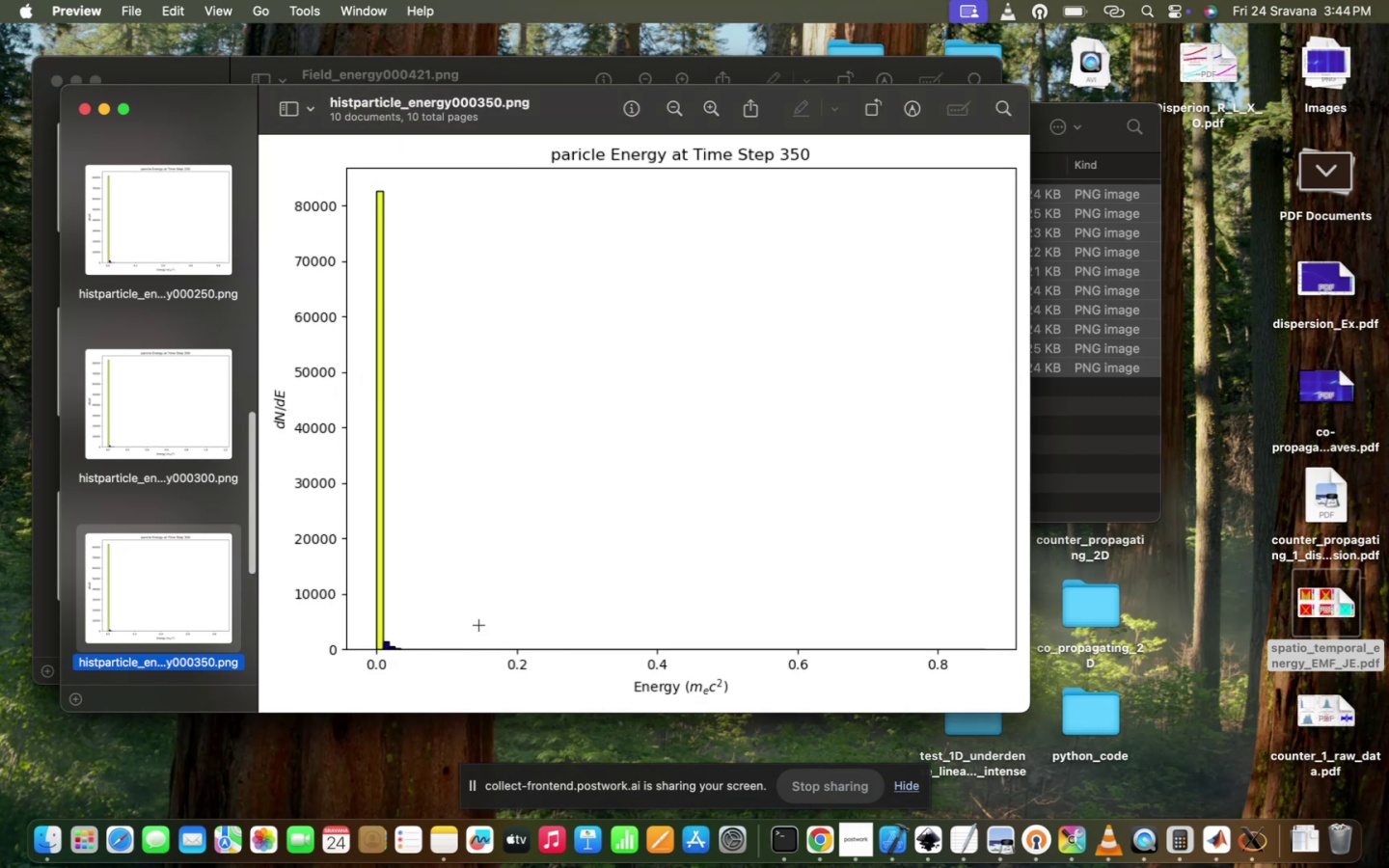 
key(ArrowUp)
 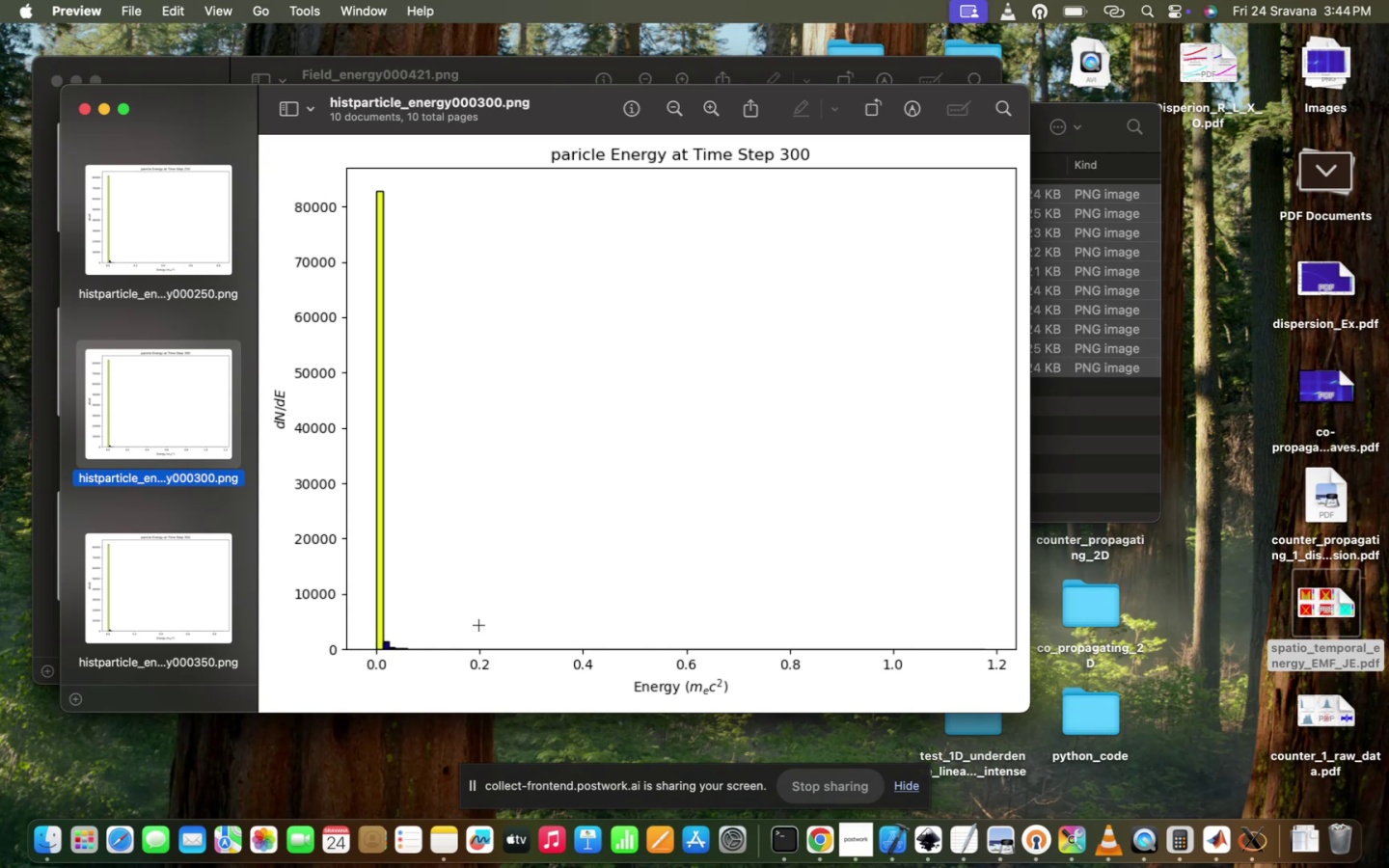 
wait(10.39)
 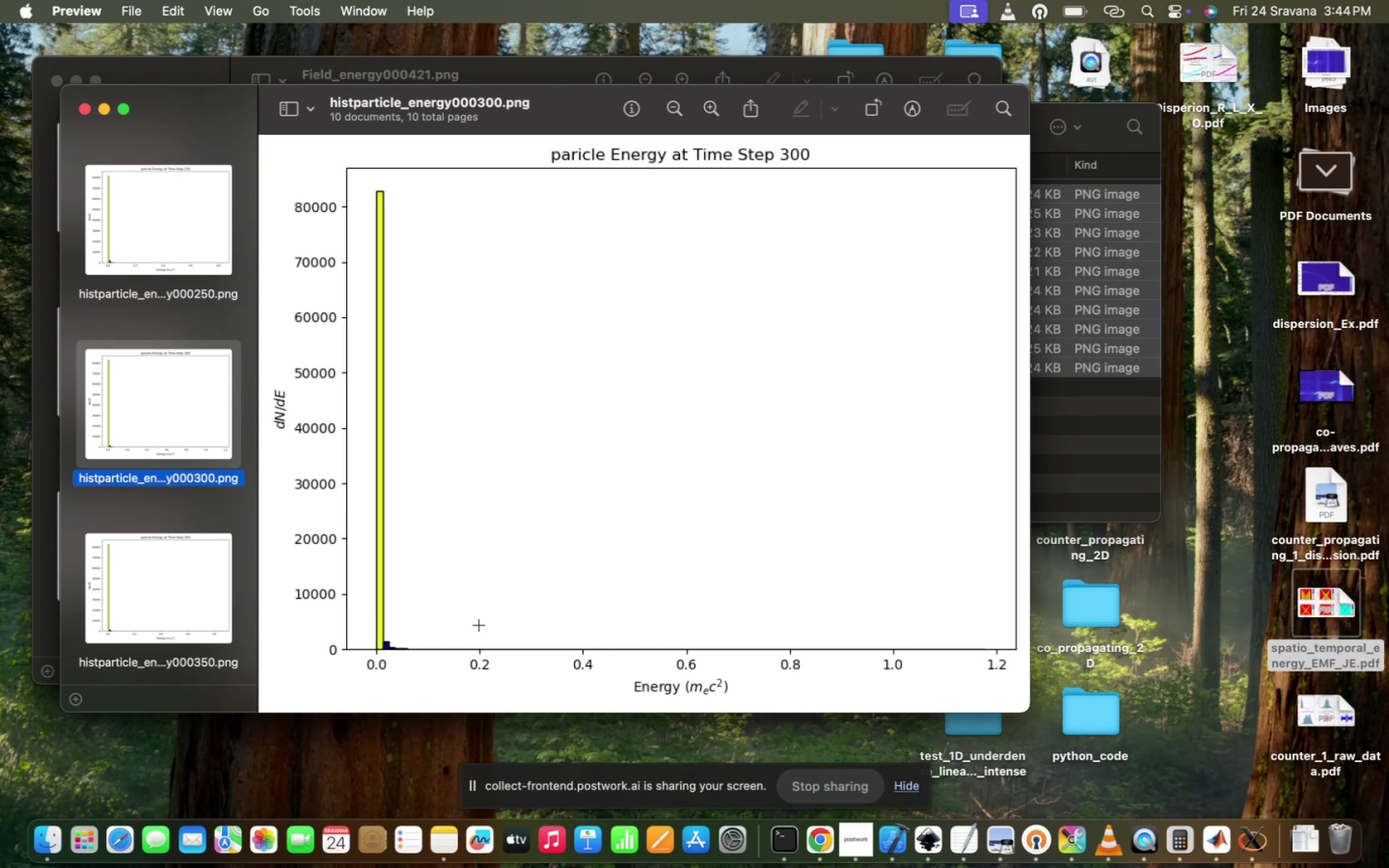 
left_click([790, 692])
 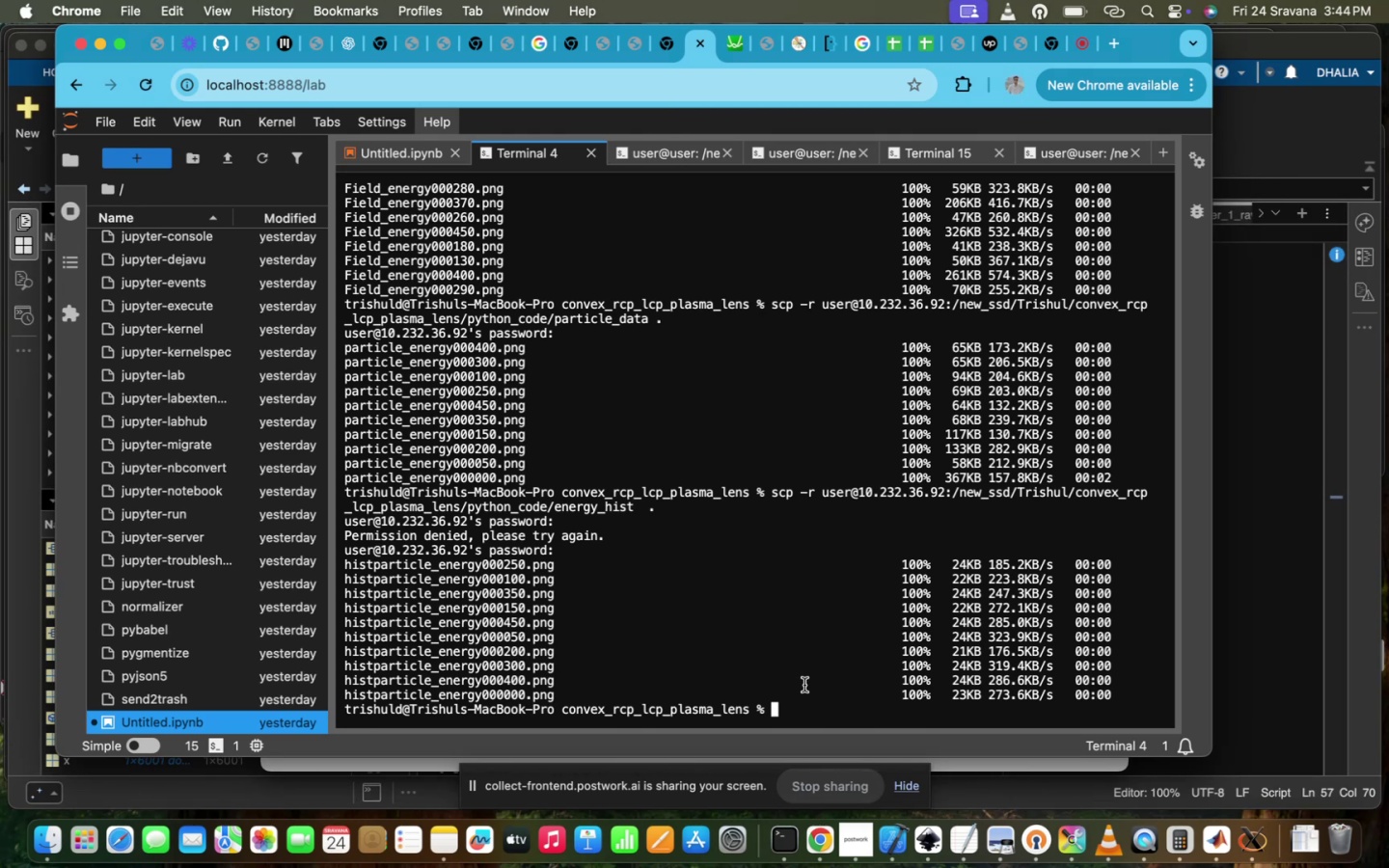 
wait(5.02)
 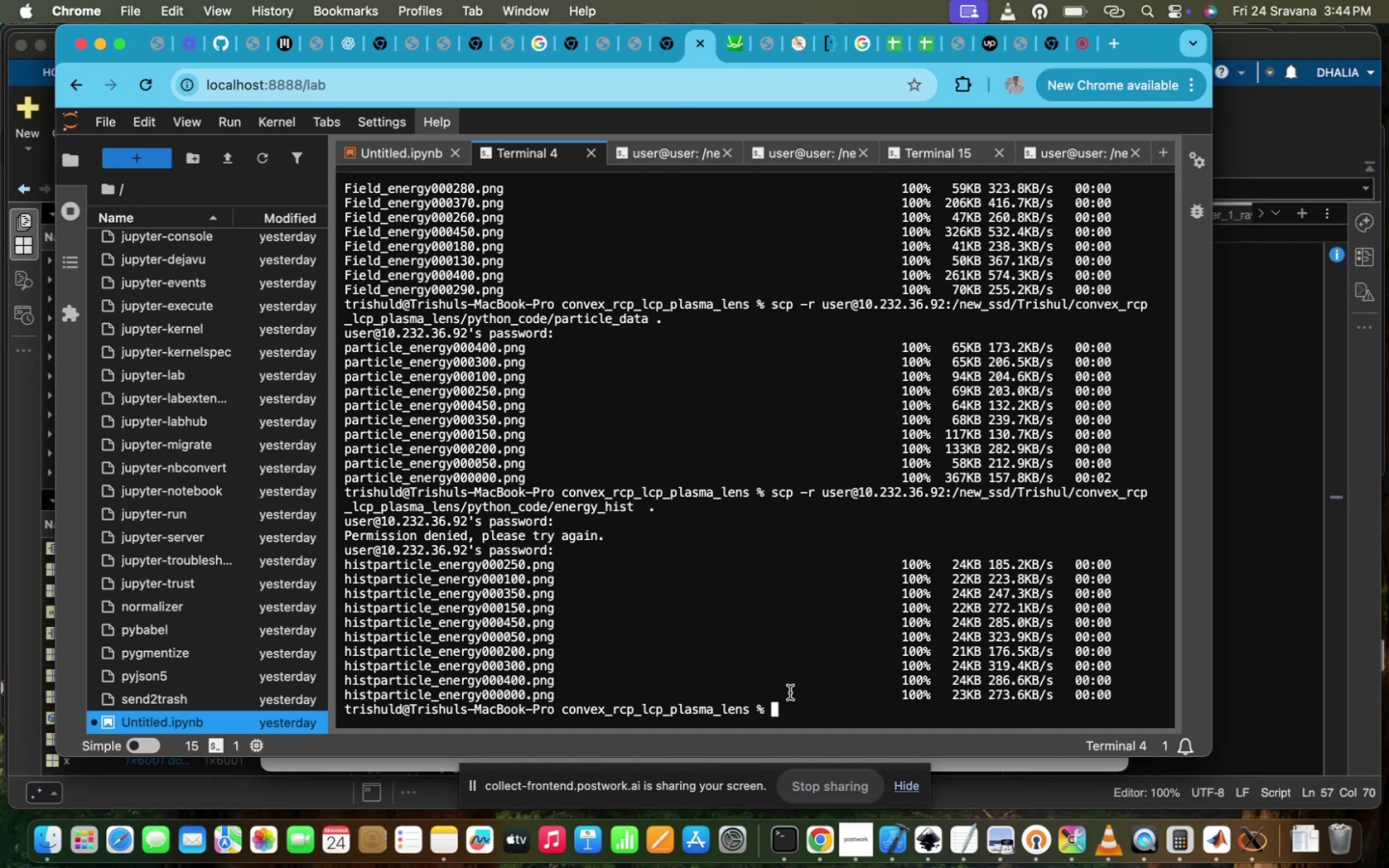 
left_click([674, 154])
 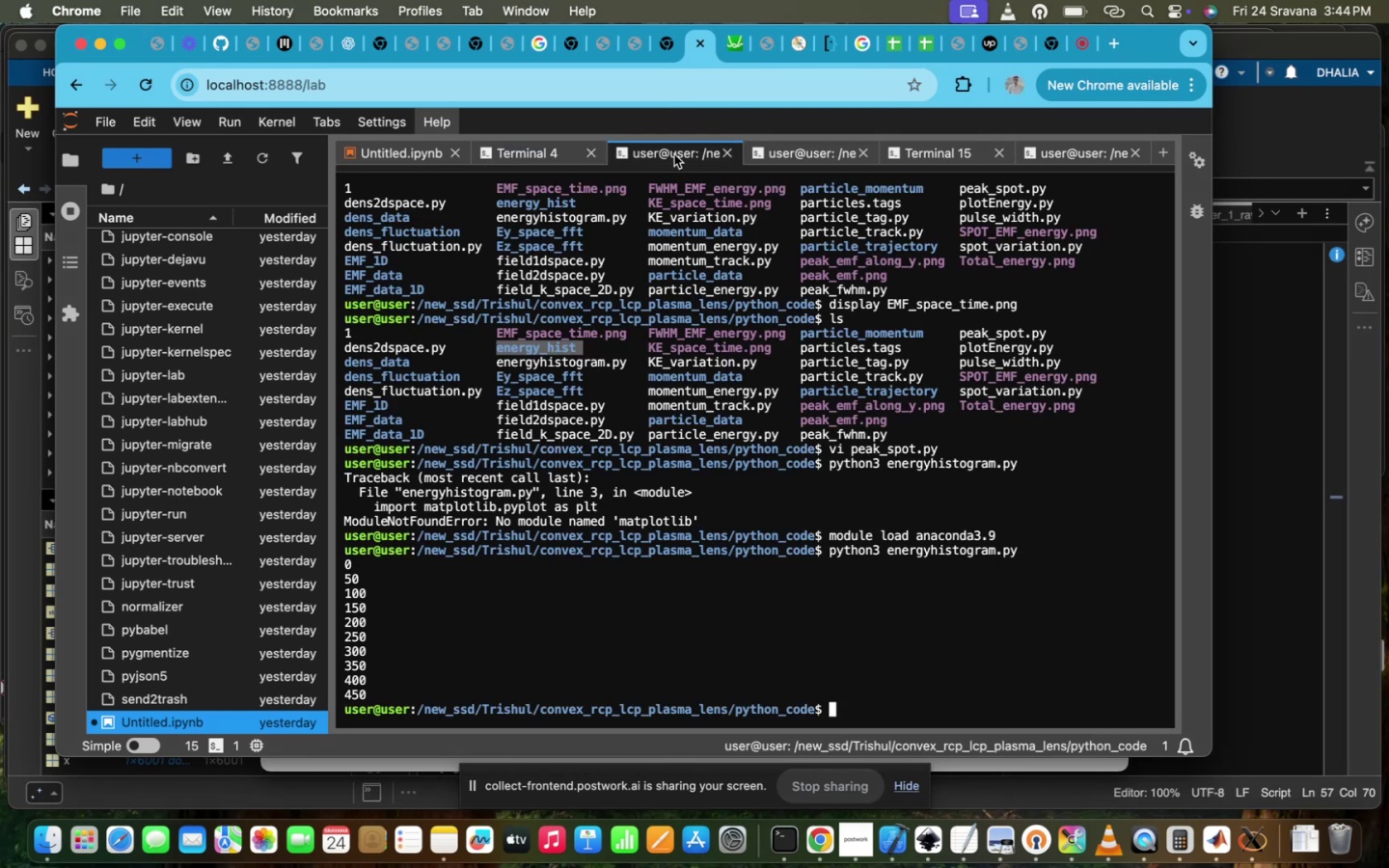 
key(ArrowUp)
 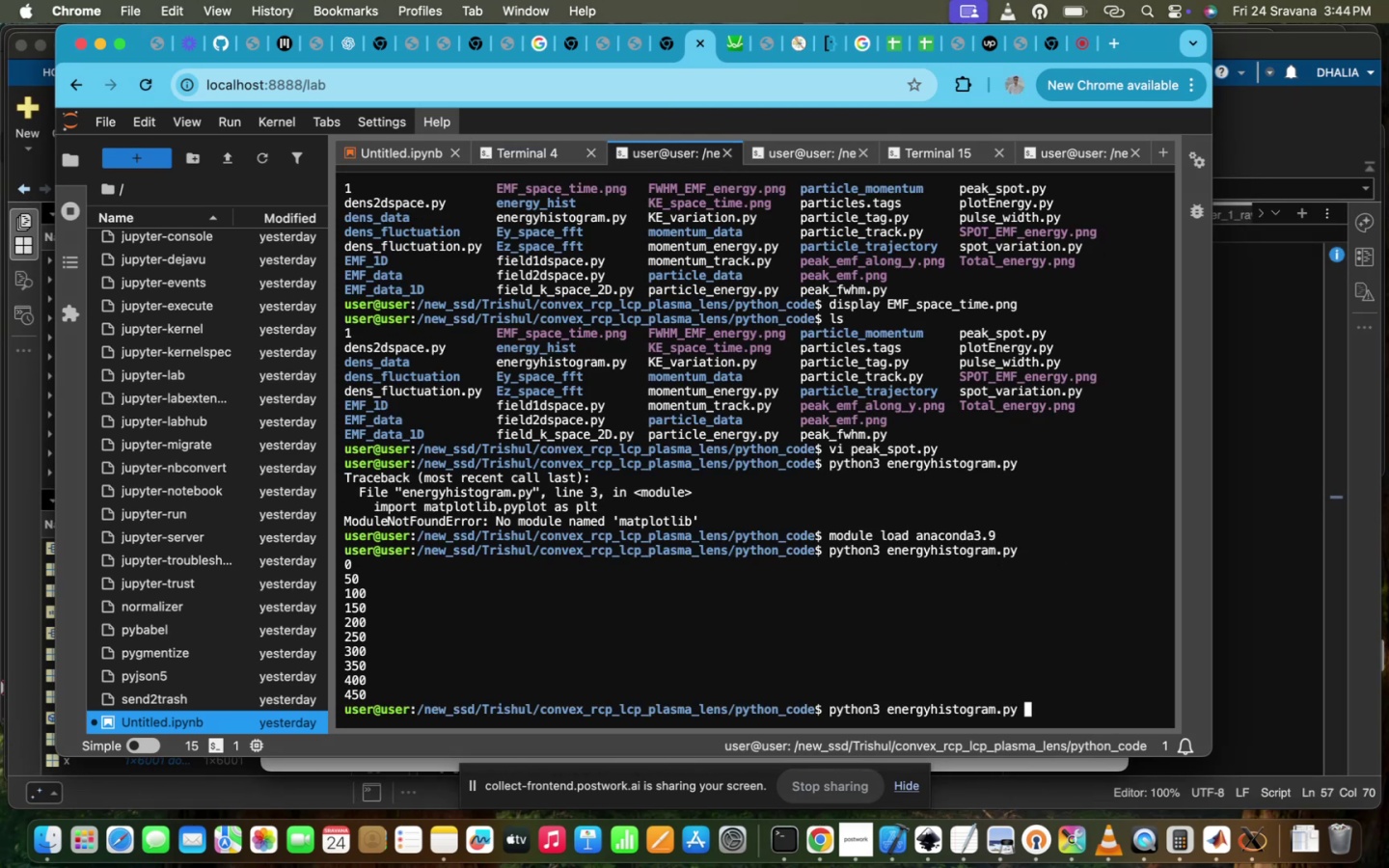 
key(ArrowUp)
 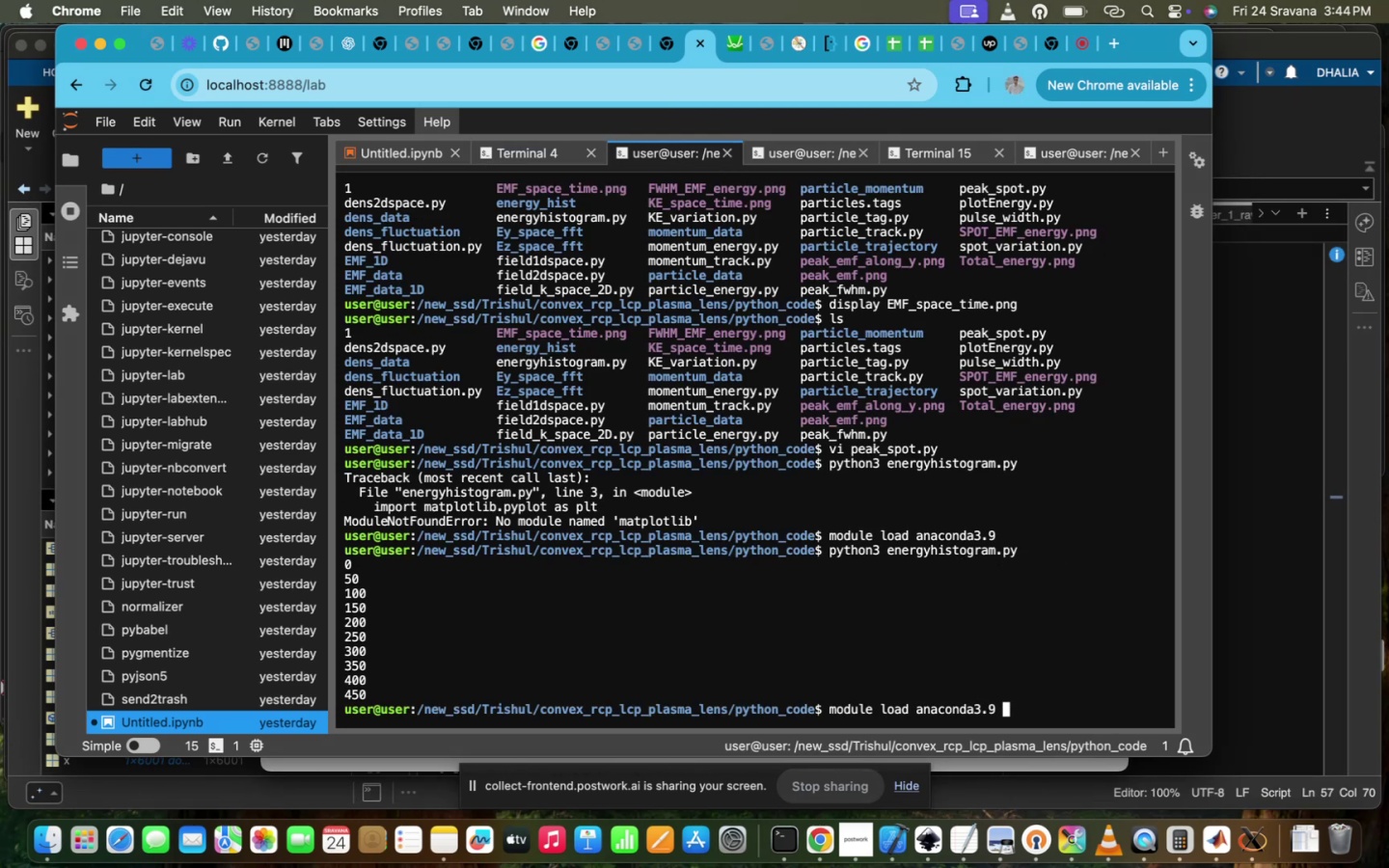 
key(ArrowUp)
 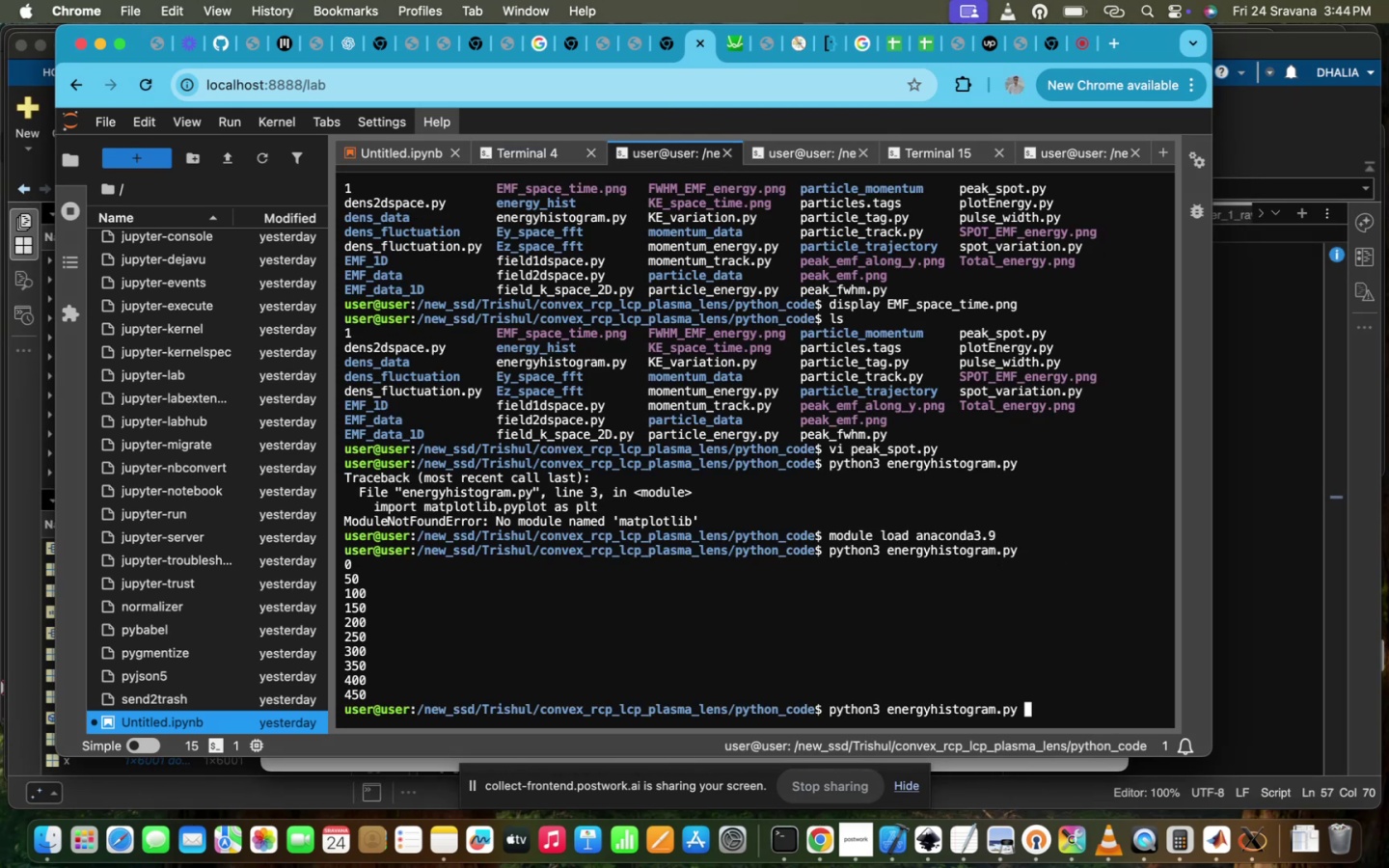 
key(ArrowUp)
 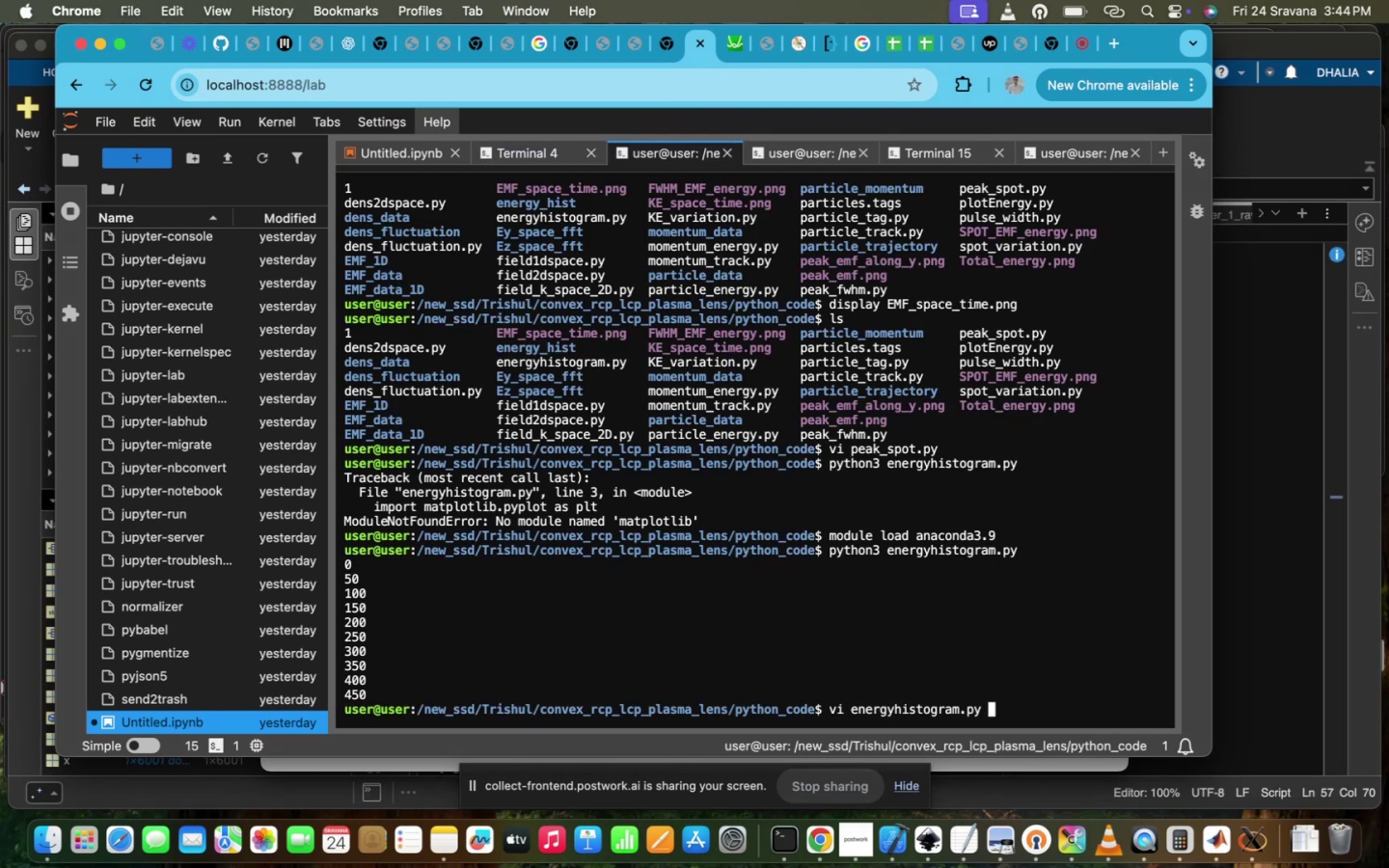 
hold_key(key=Enter, duration=0.55)
 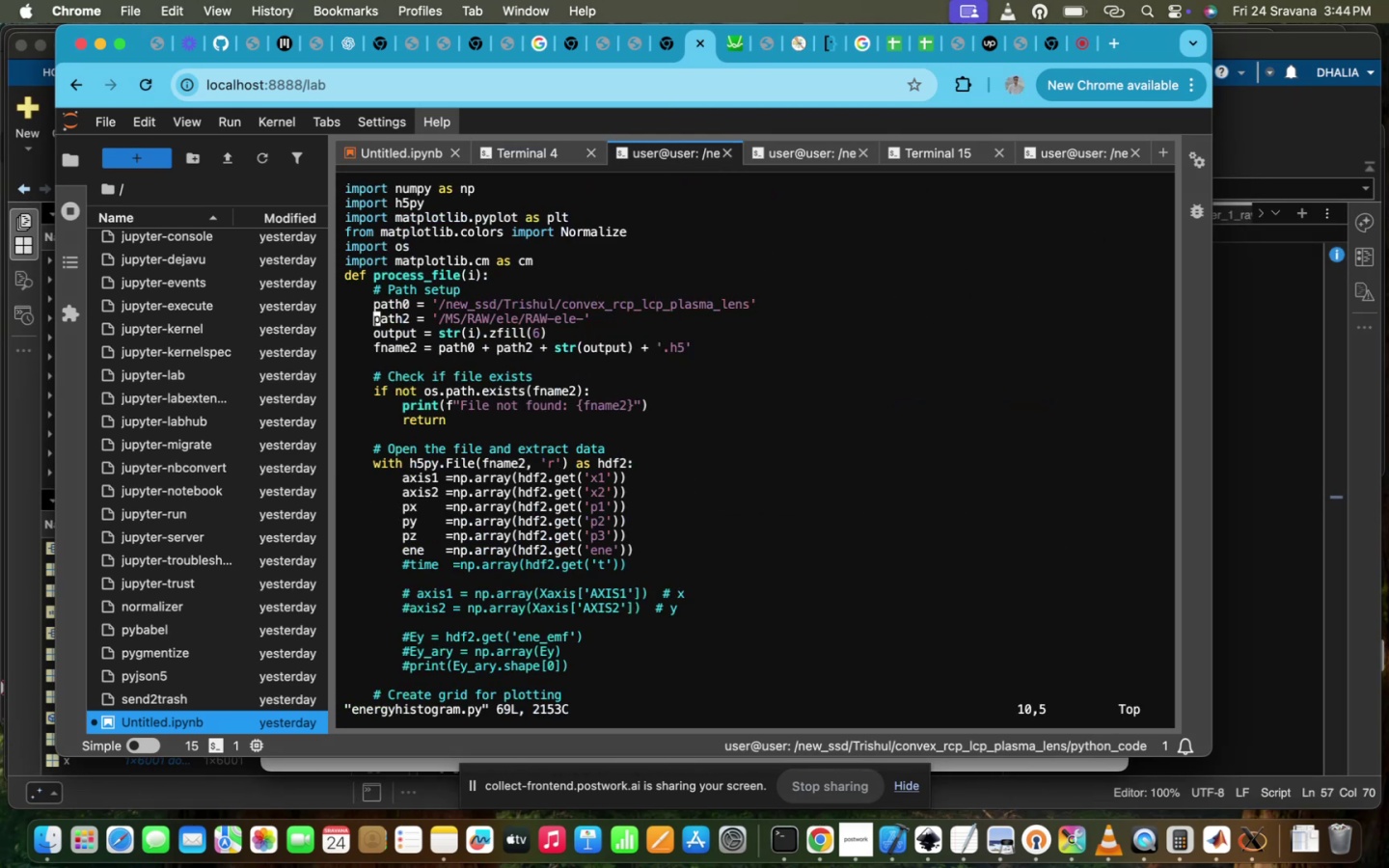 
scroll: coordinate [674, 154], scroll_direction: down, amount: 39.0
 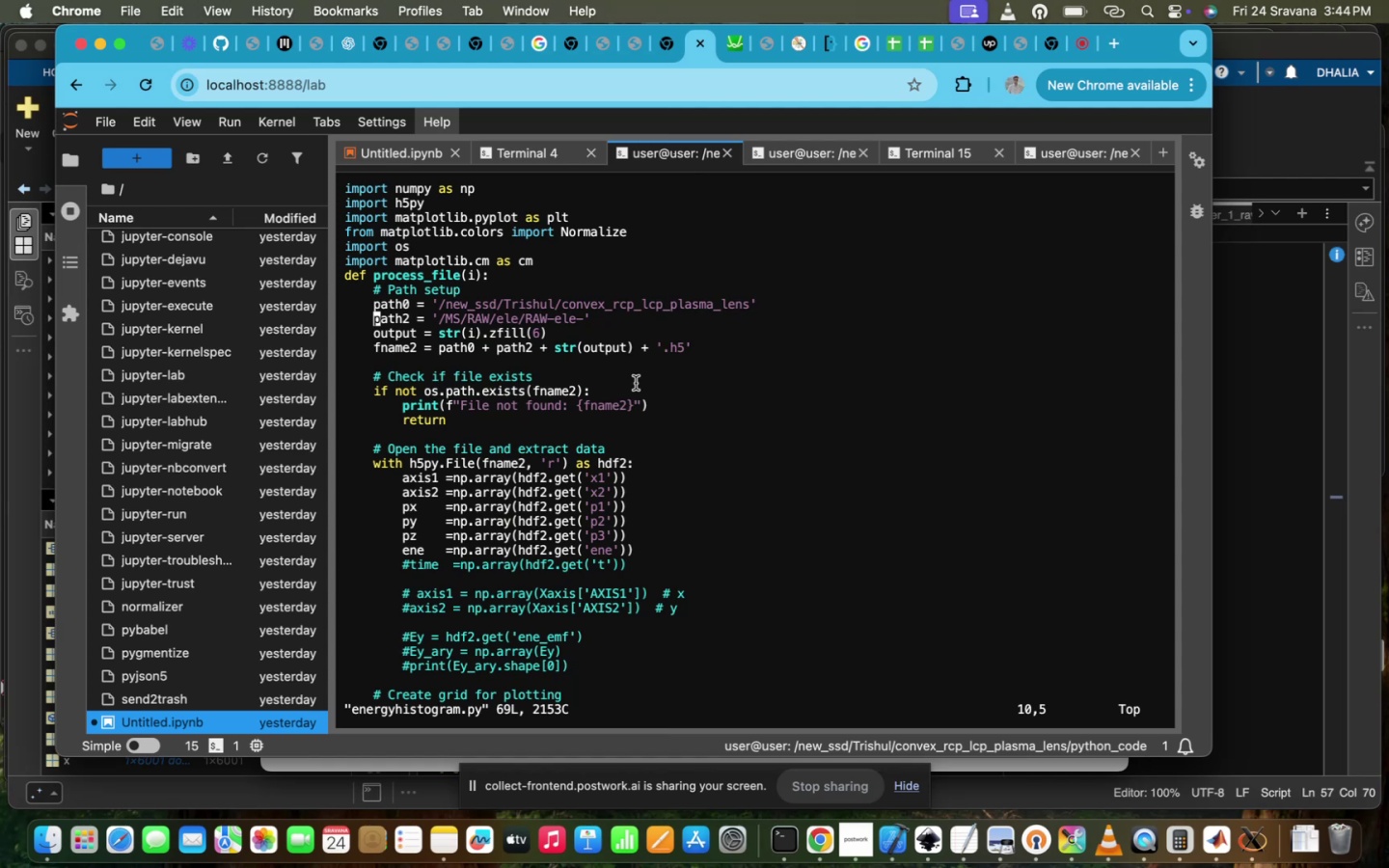 
key(I)
 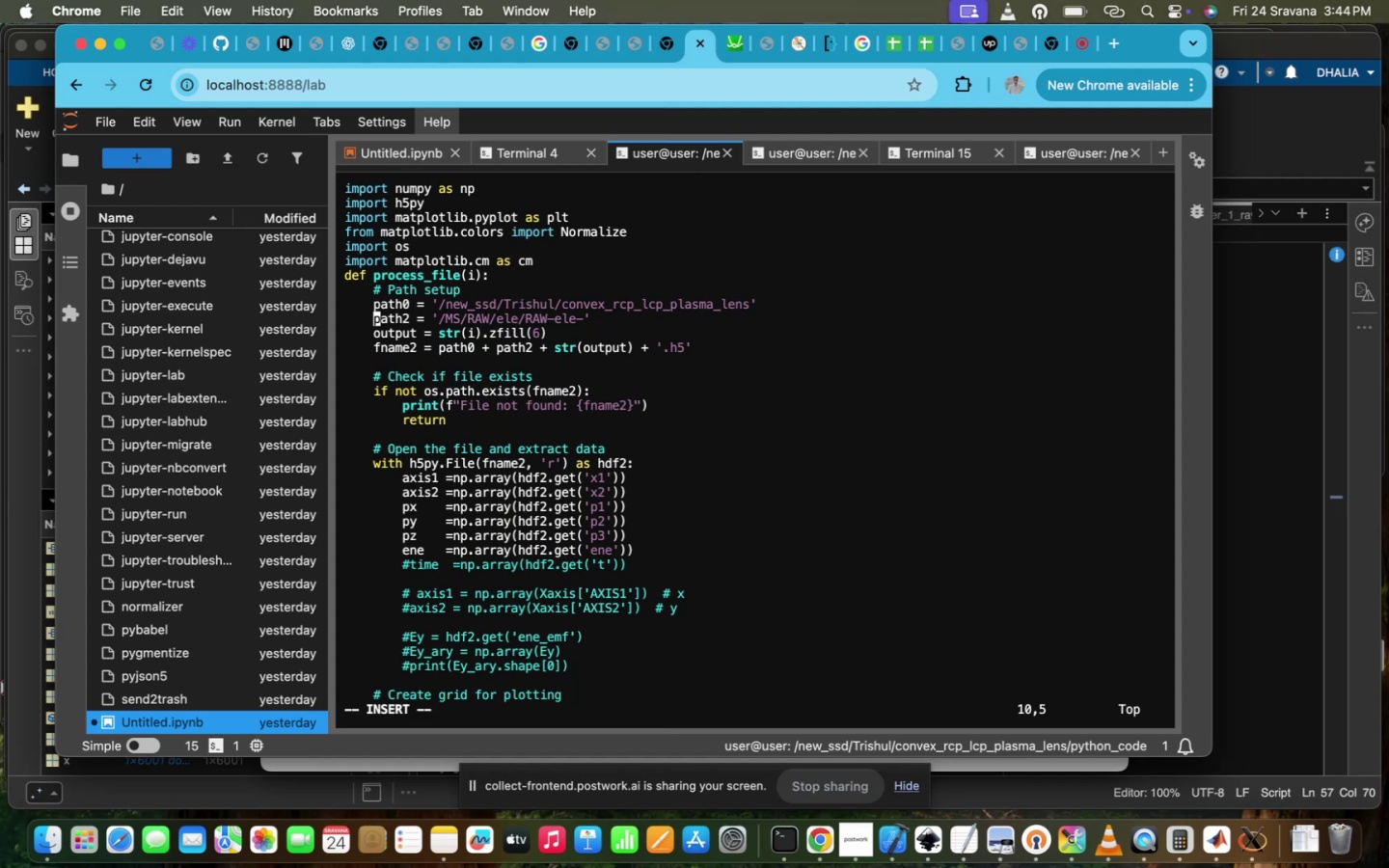 
scroll: coordinate [636, 383], scroll_direction: down, amount: 61.0
 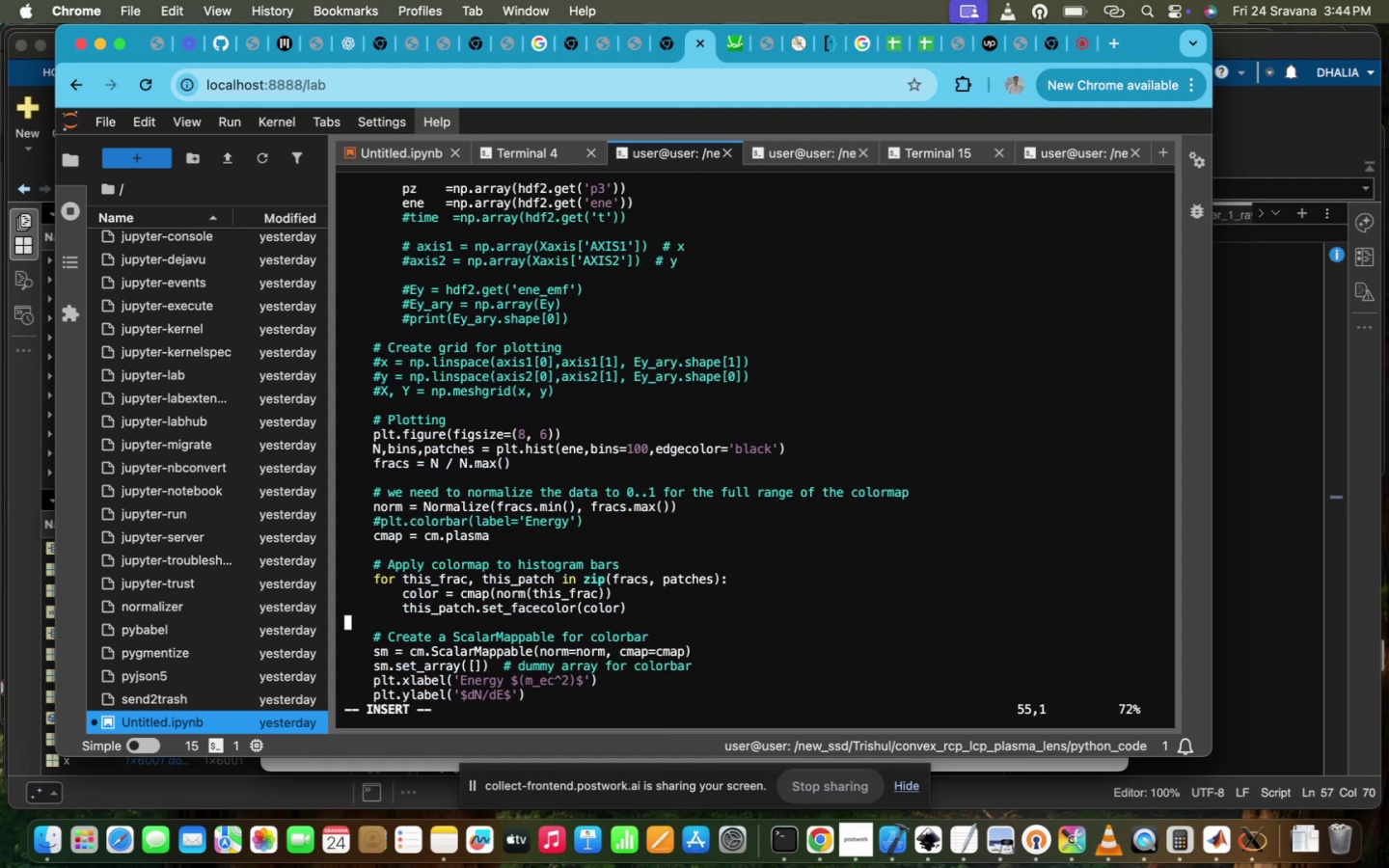 
scroll: coordinate [636, 383], scroll_direction: up, amount: 23.0
 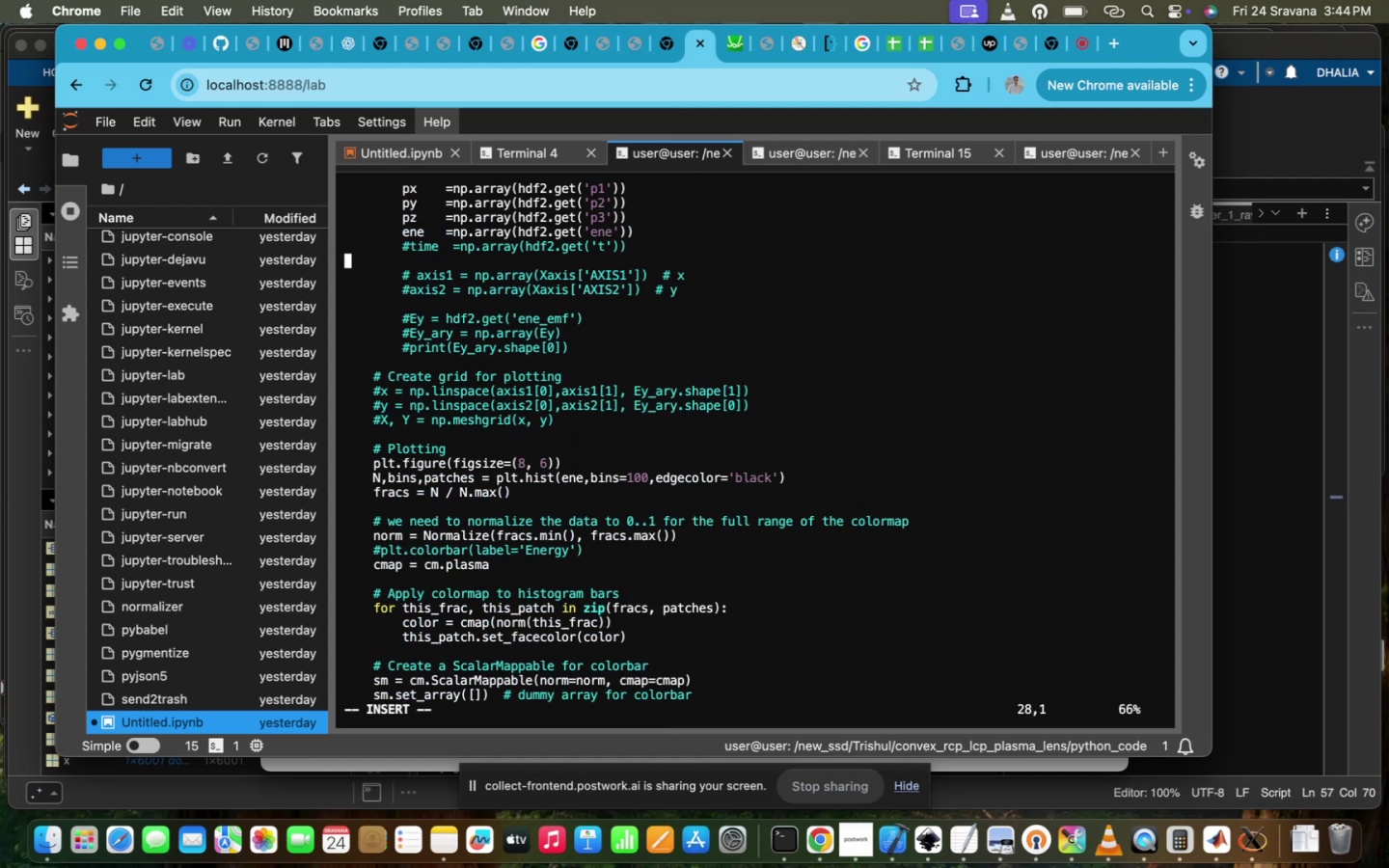 
key(ArrowUp)
 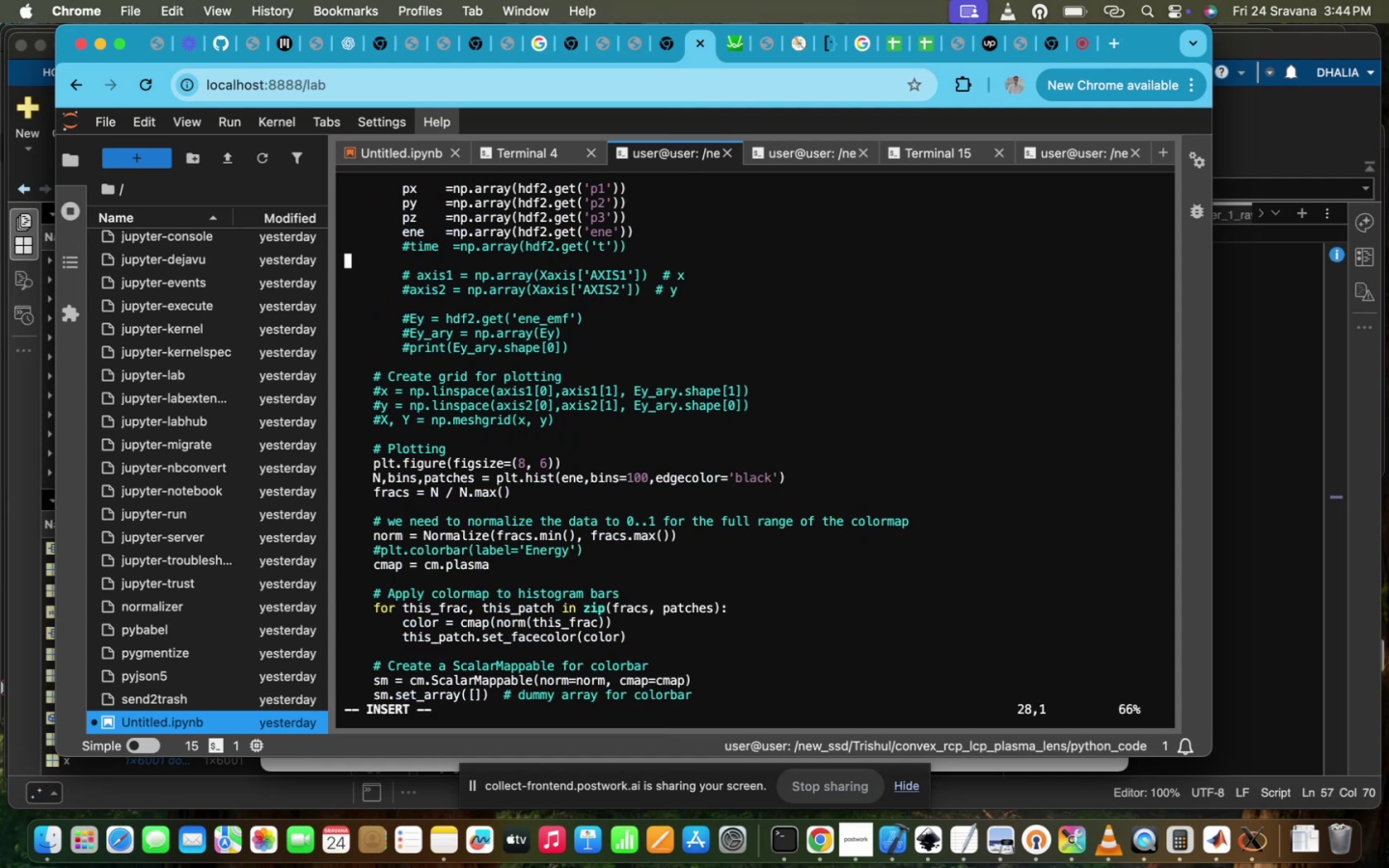 
key(ArrowDown)
 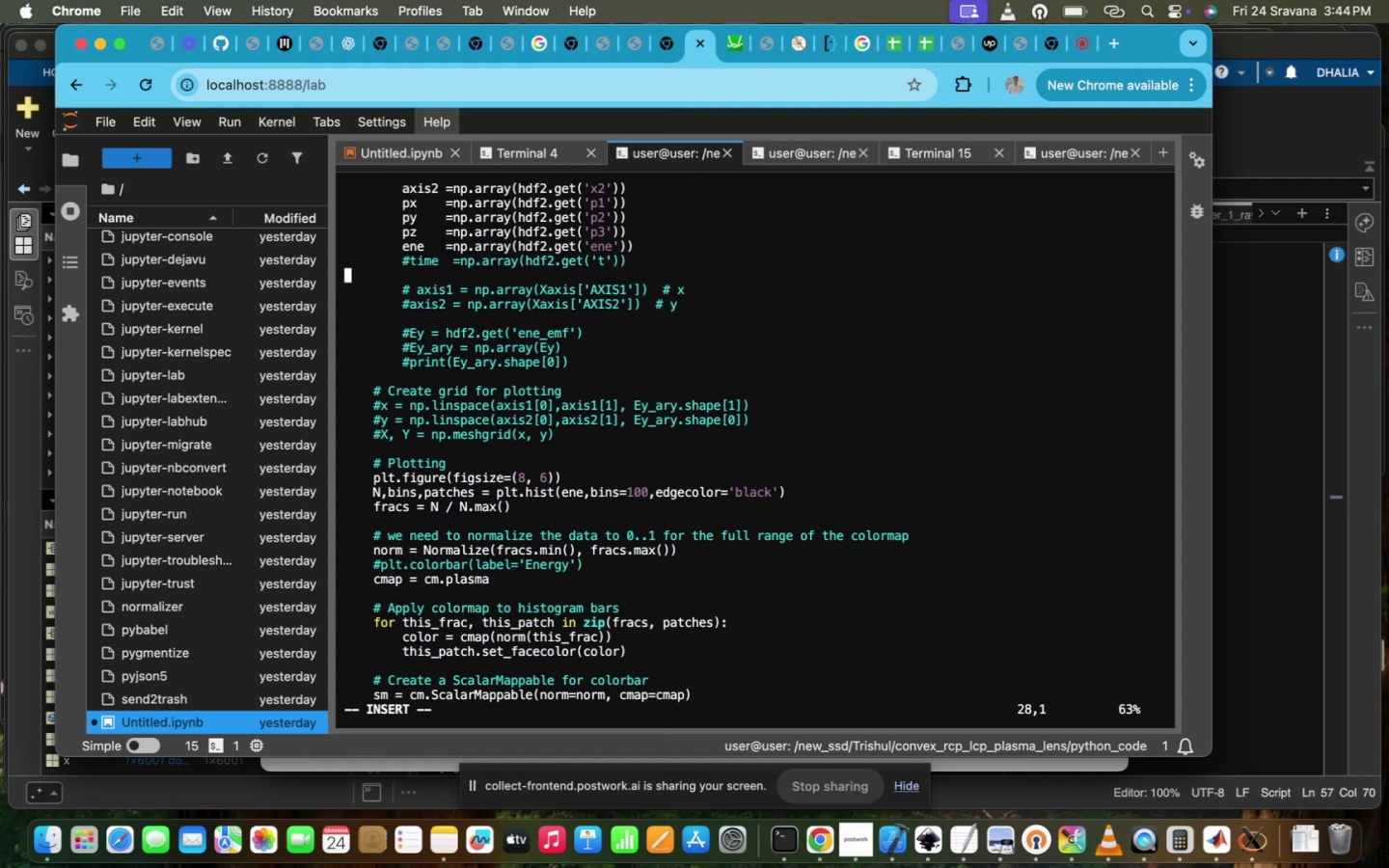 
key(ArrowRight)
 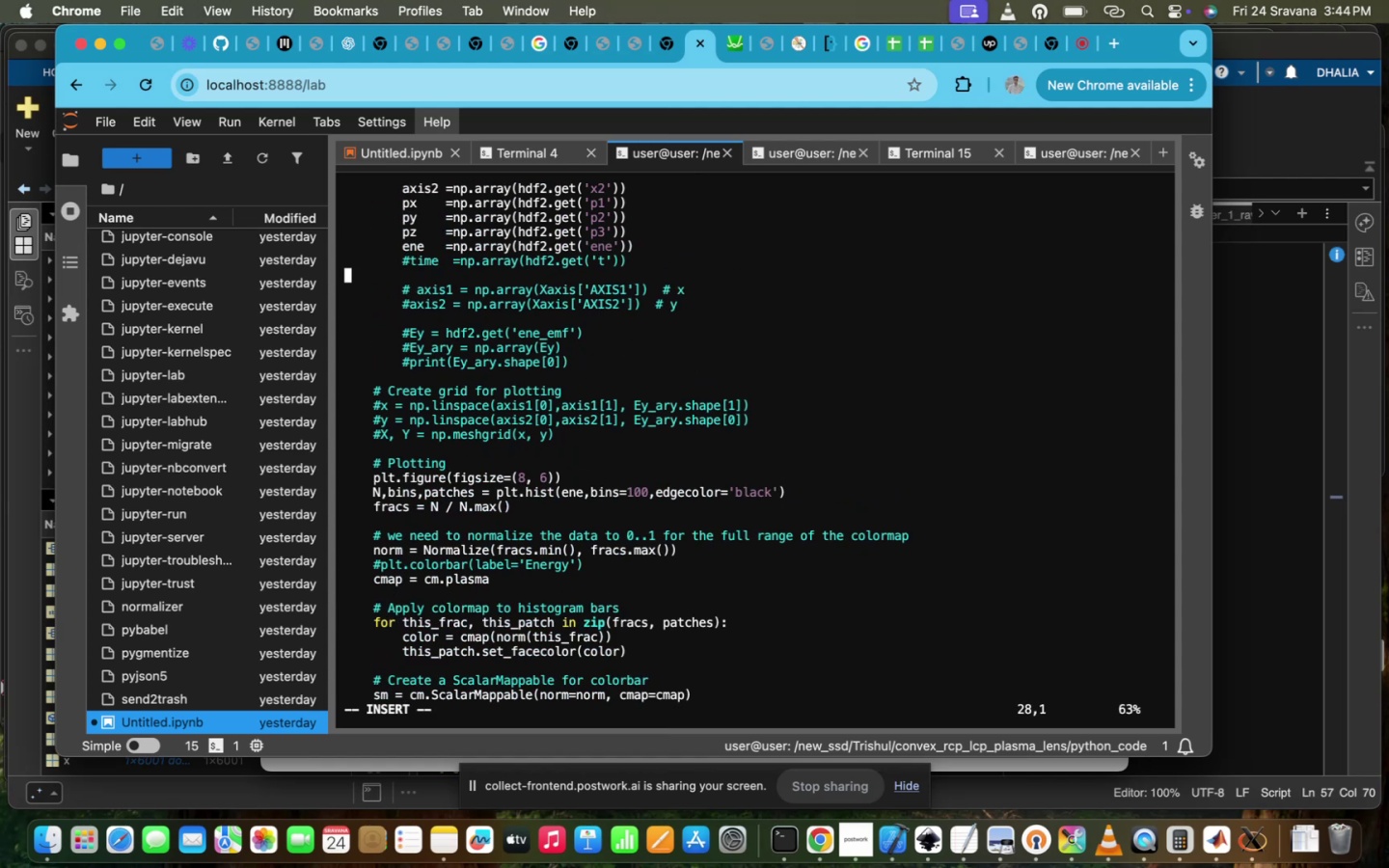 
key(ArrowRight)
 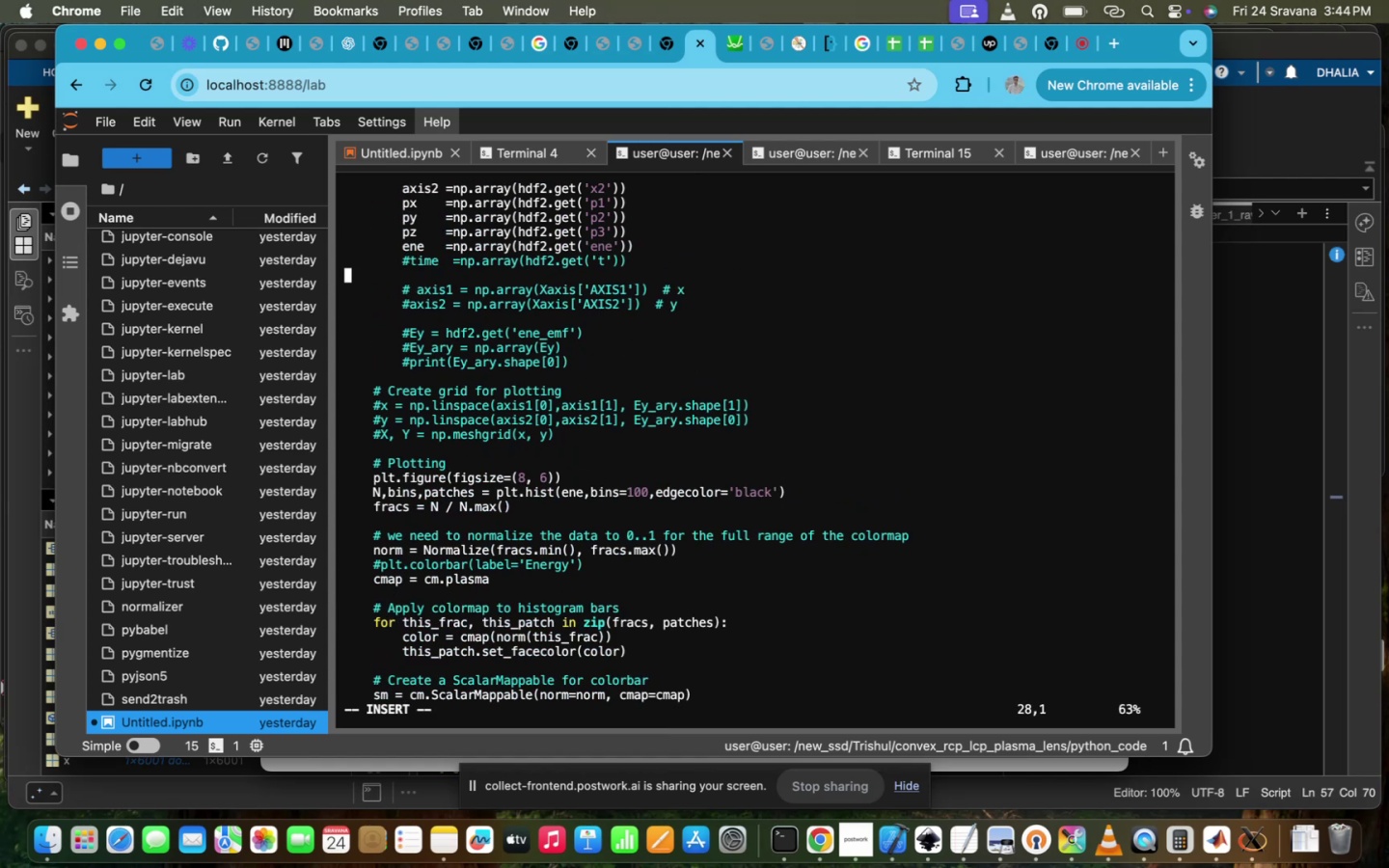 
key(ArrowDown)
 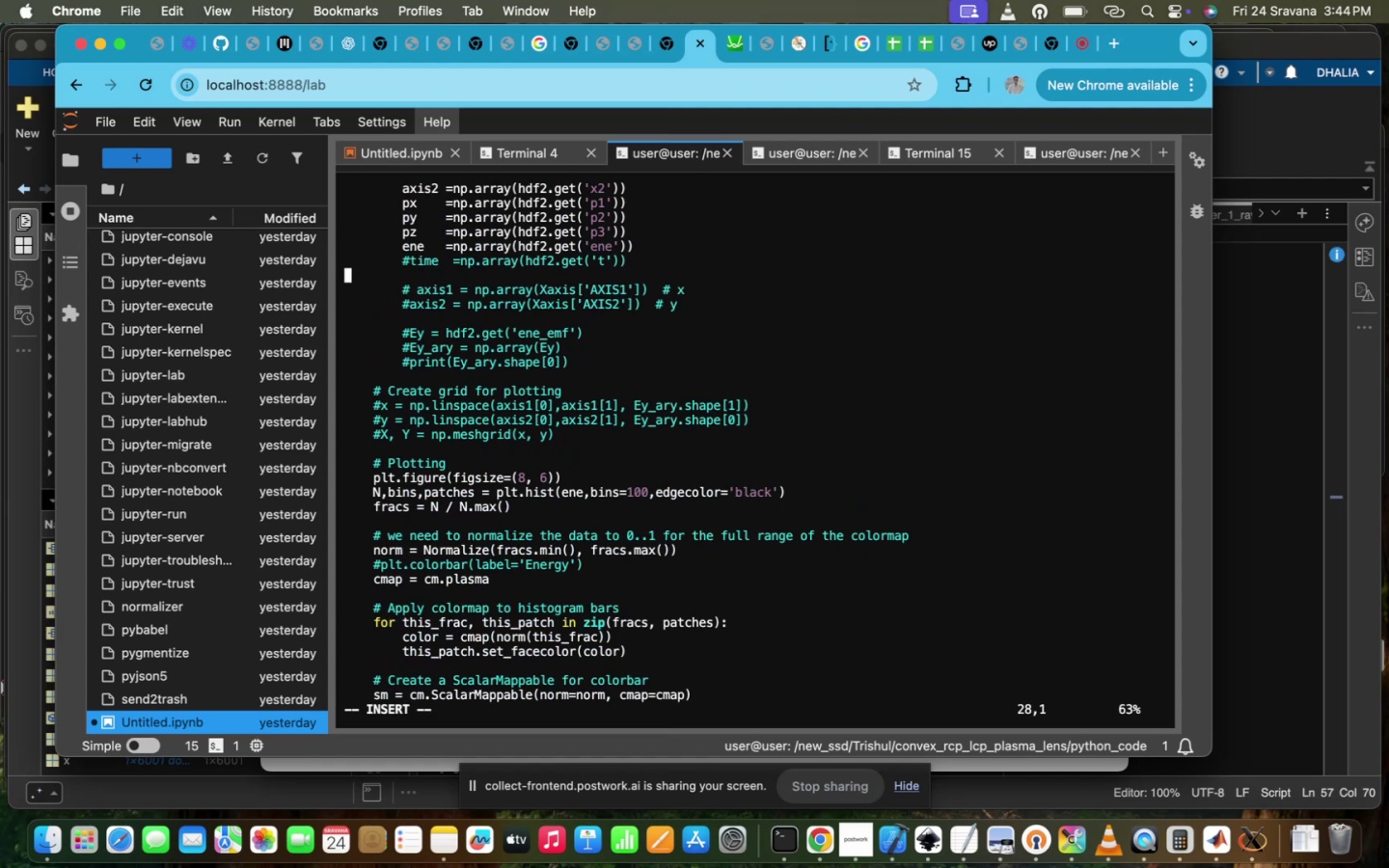 
key(ArrowUp)
 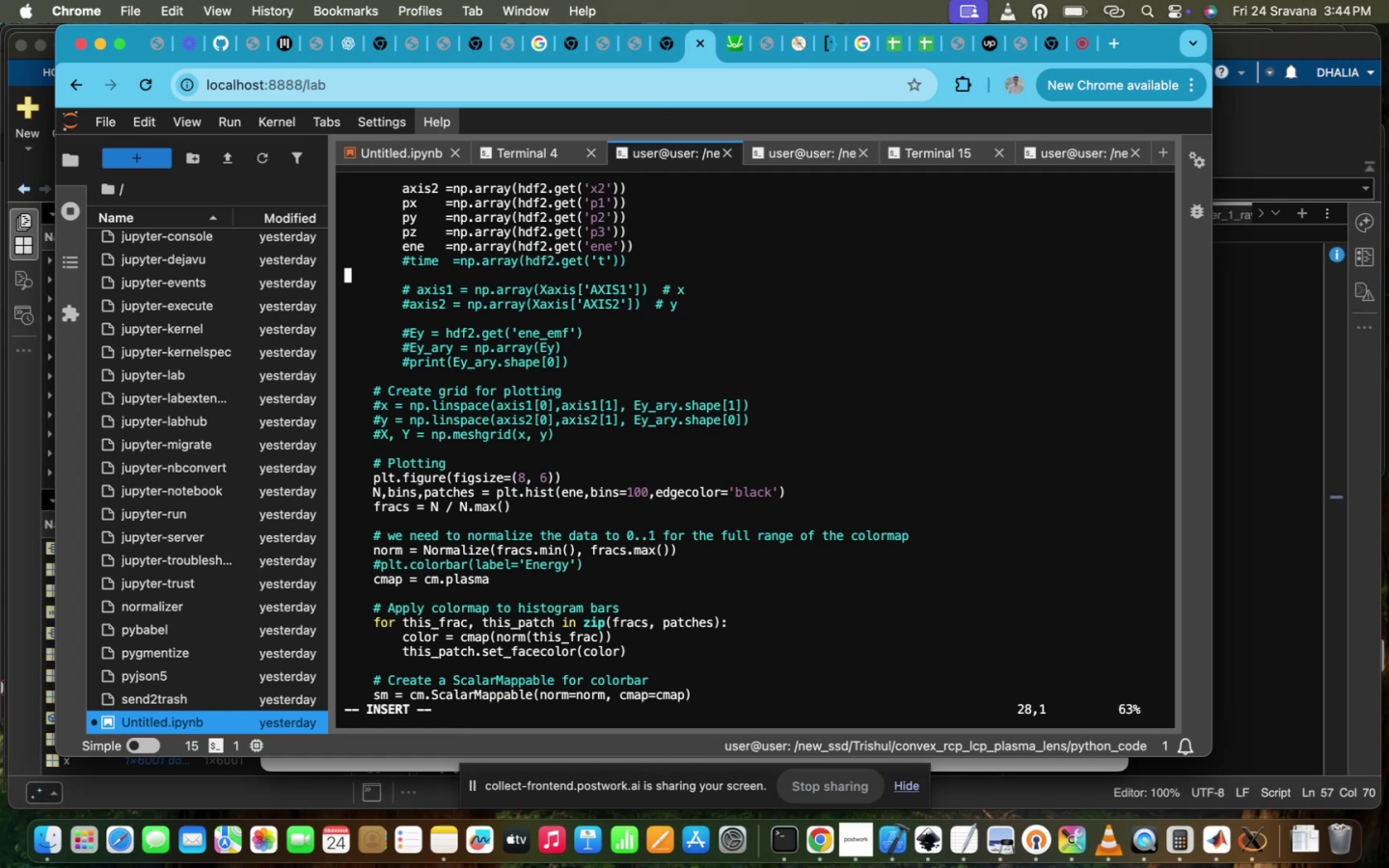 
key(ArrowUp)
 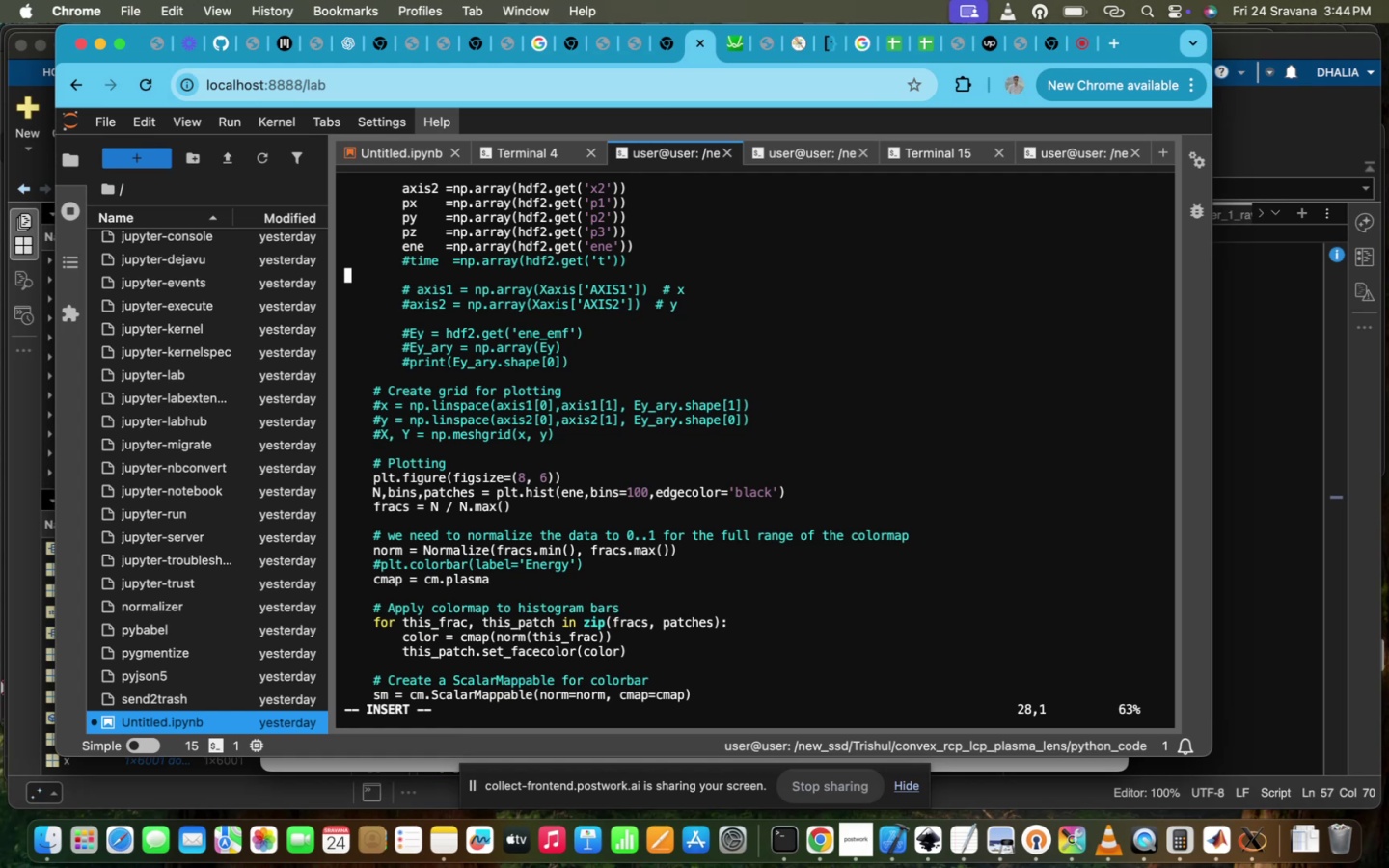 
key(ArrowDown)
 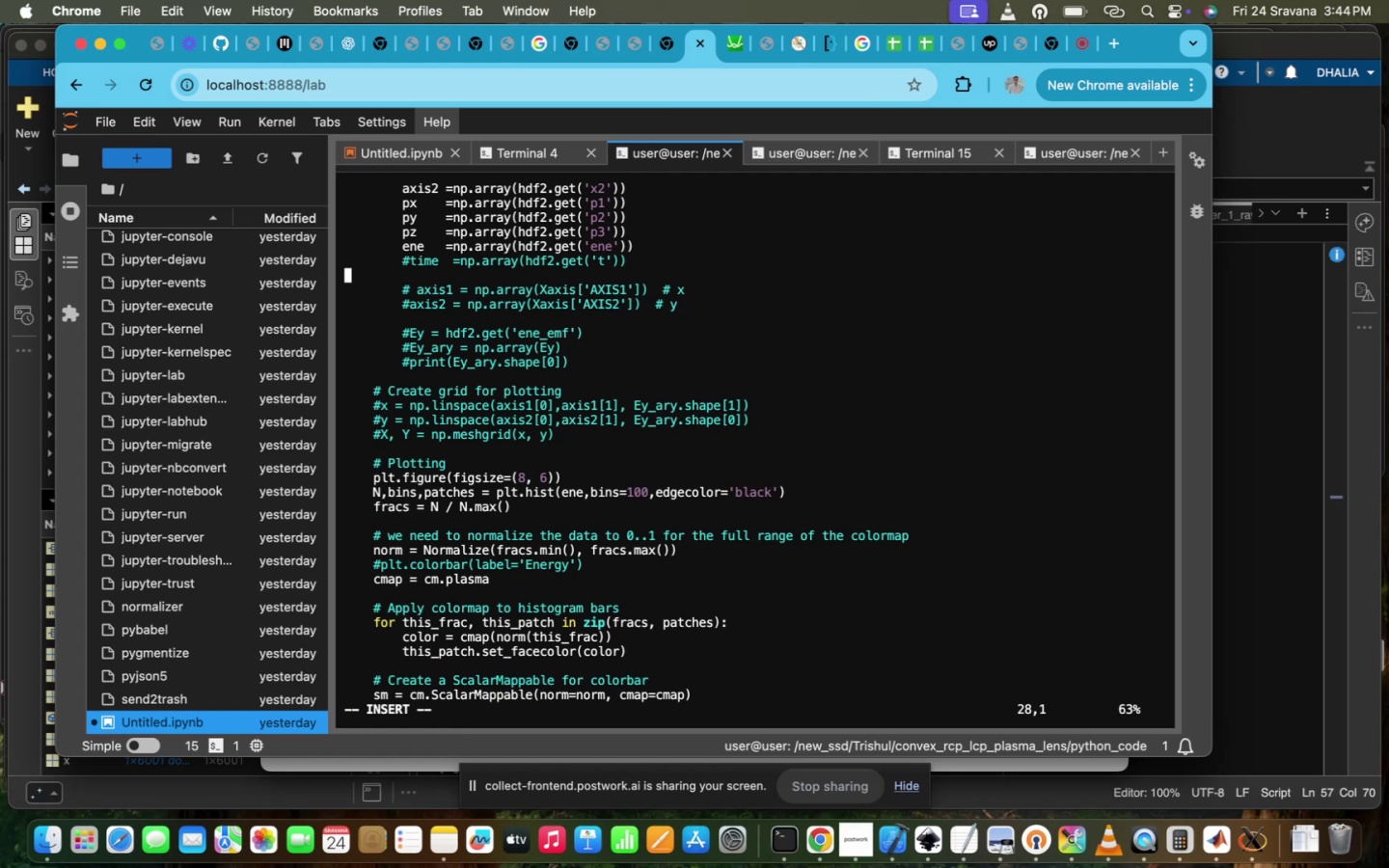 
key(ArrowUp)
 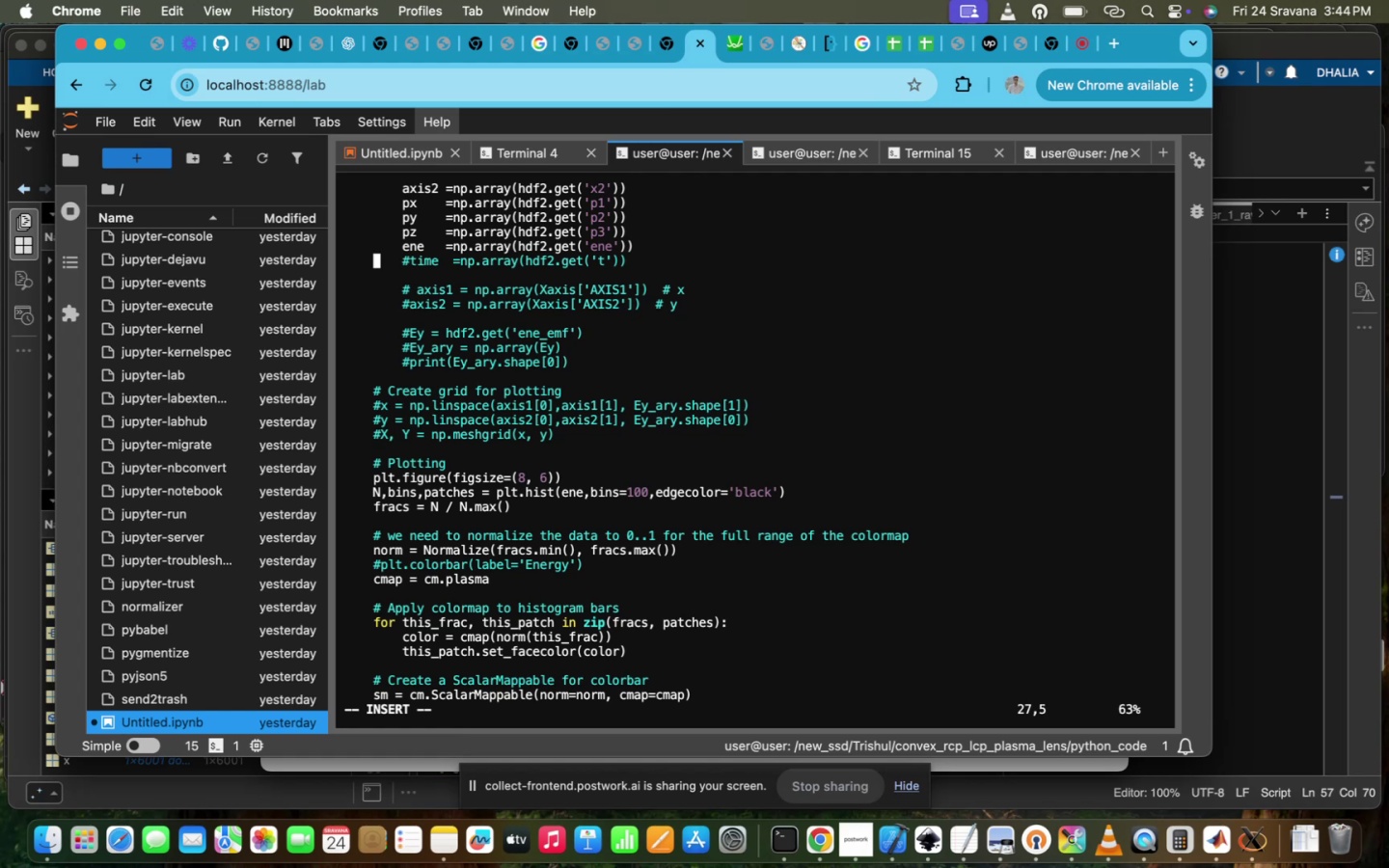 
key(ArrowRight)
 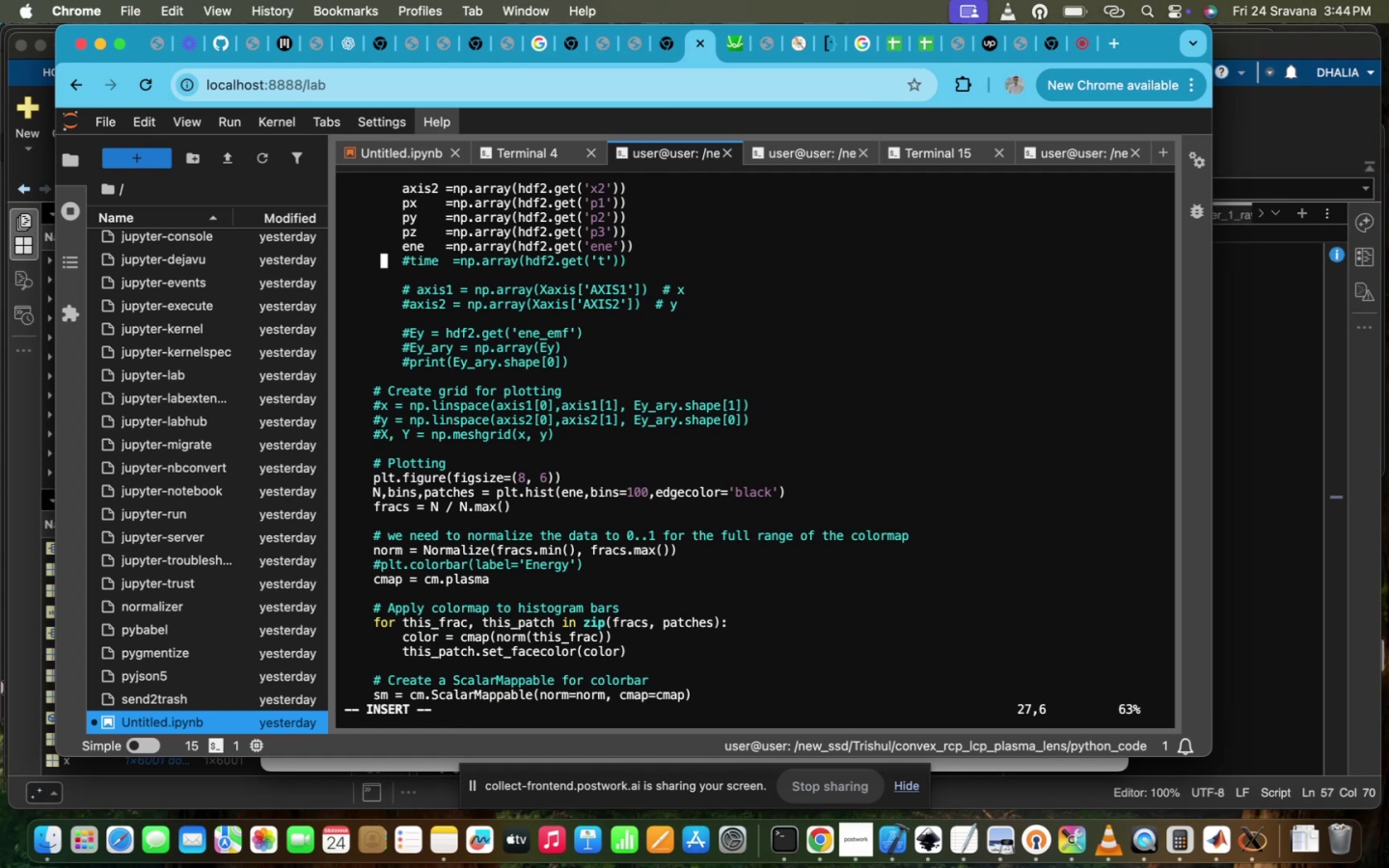 
key(ArrowRight)
 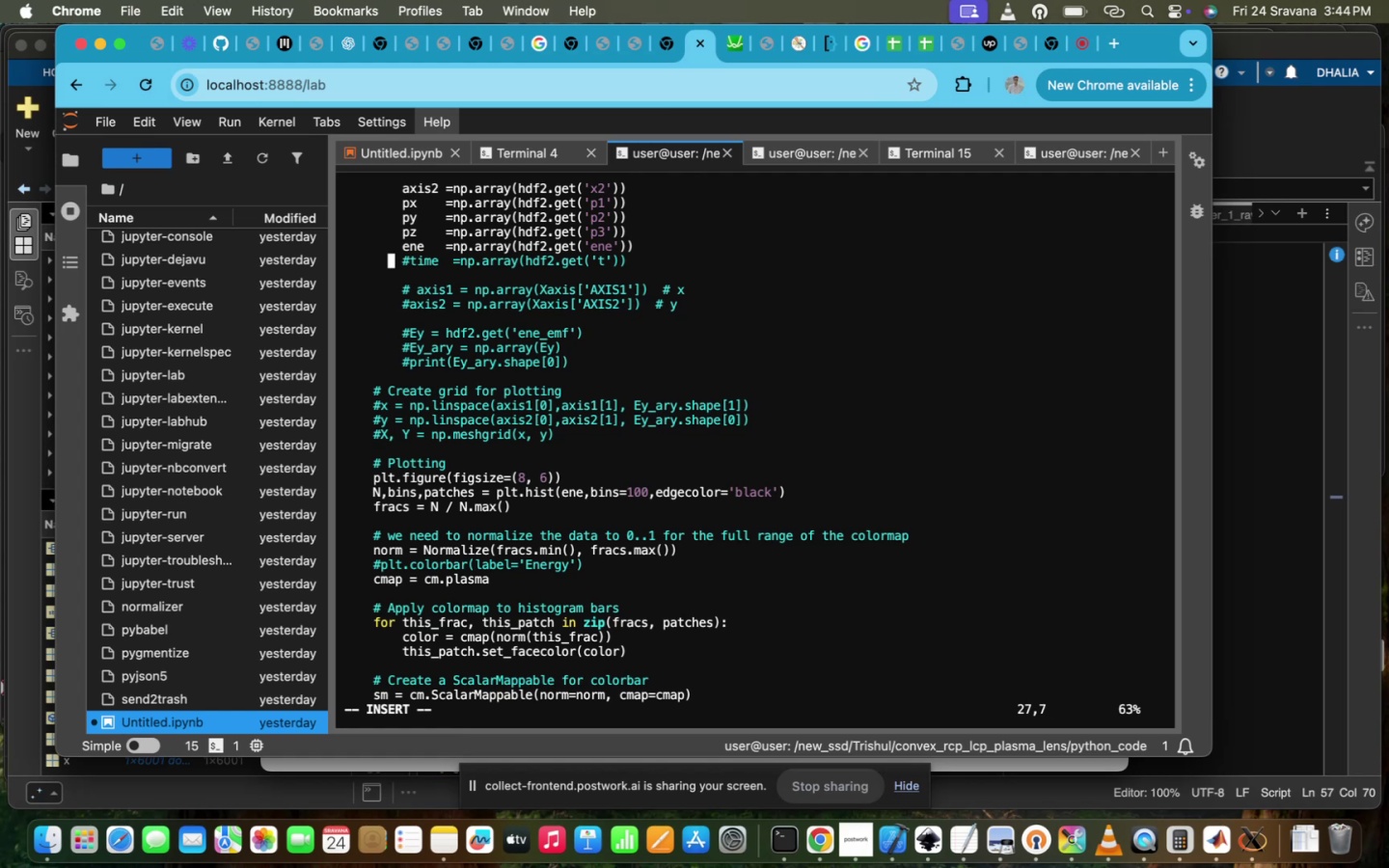 
key(ArrowRight)
 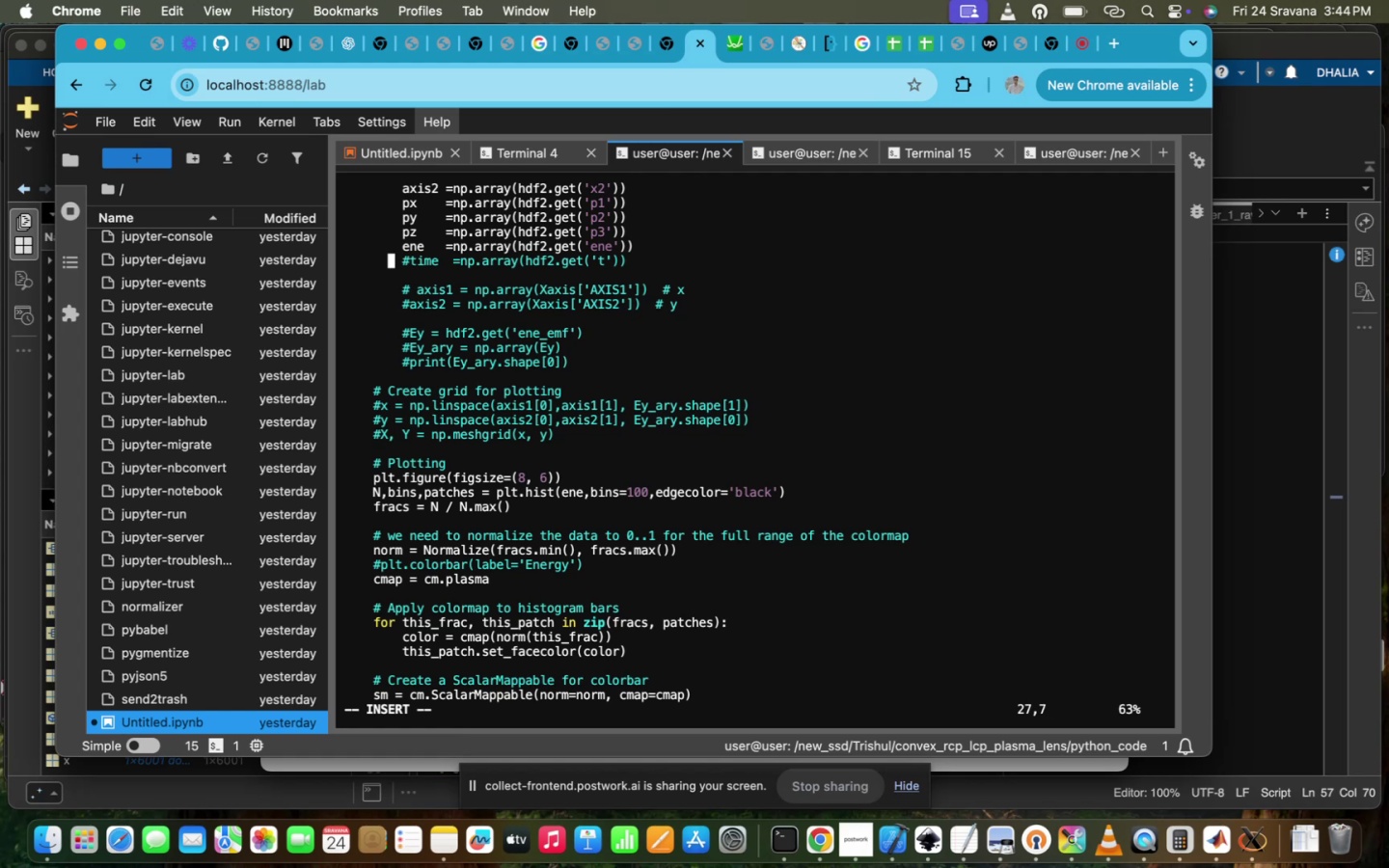 
key(ArrowRight)
 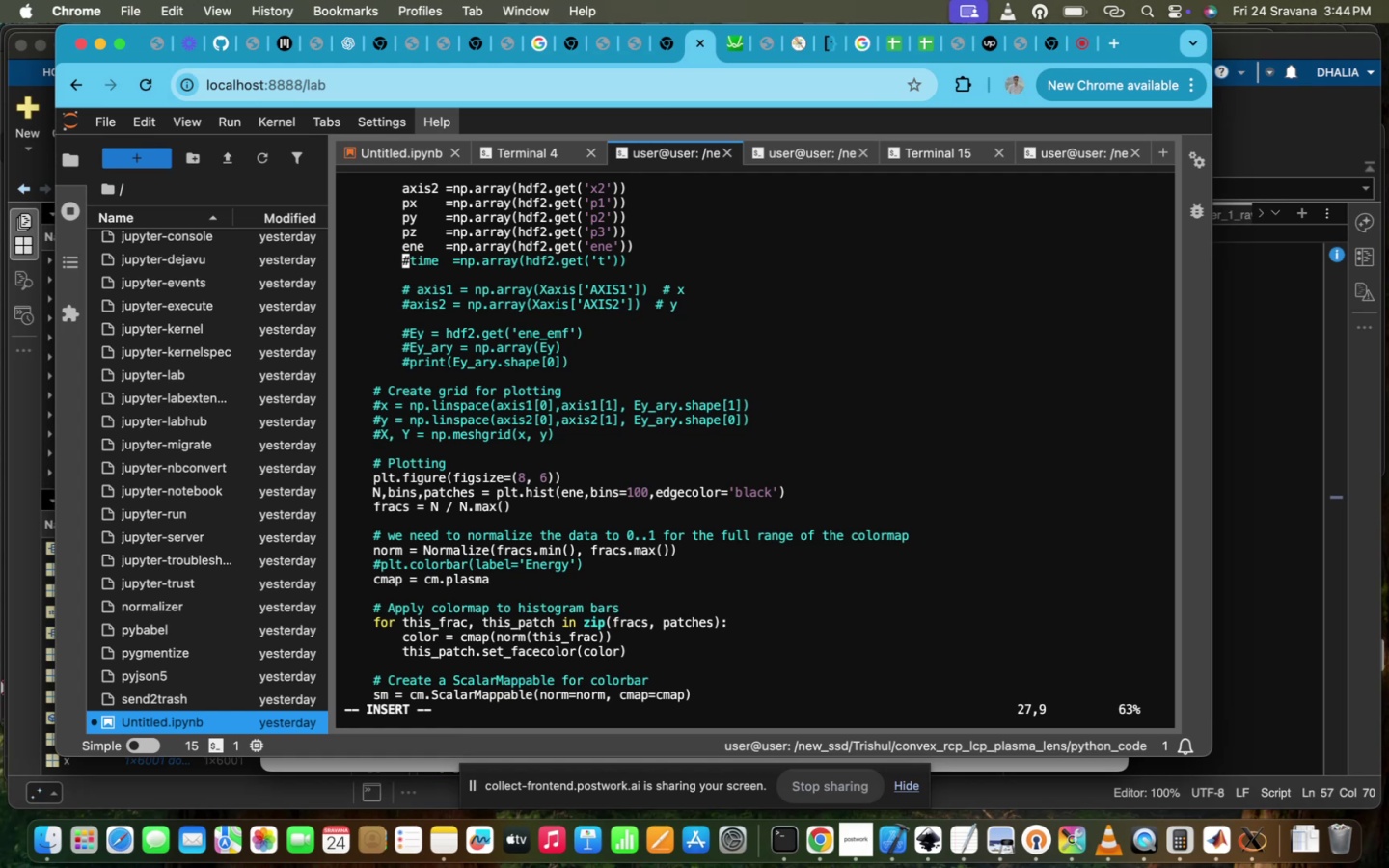 
key(ArrowRight)
 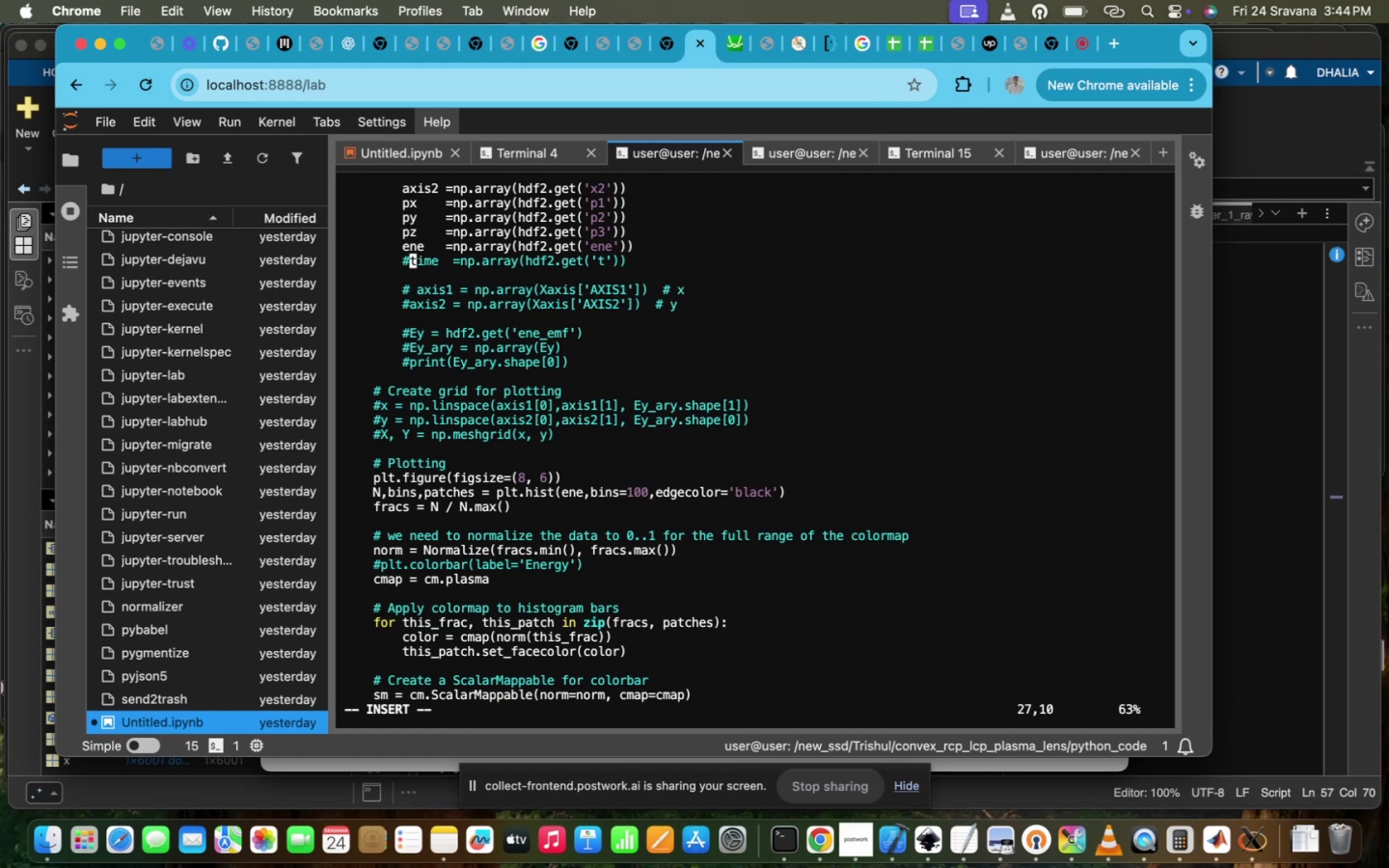 
key(ArrowLeft)
 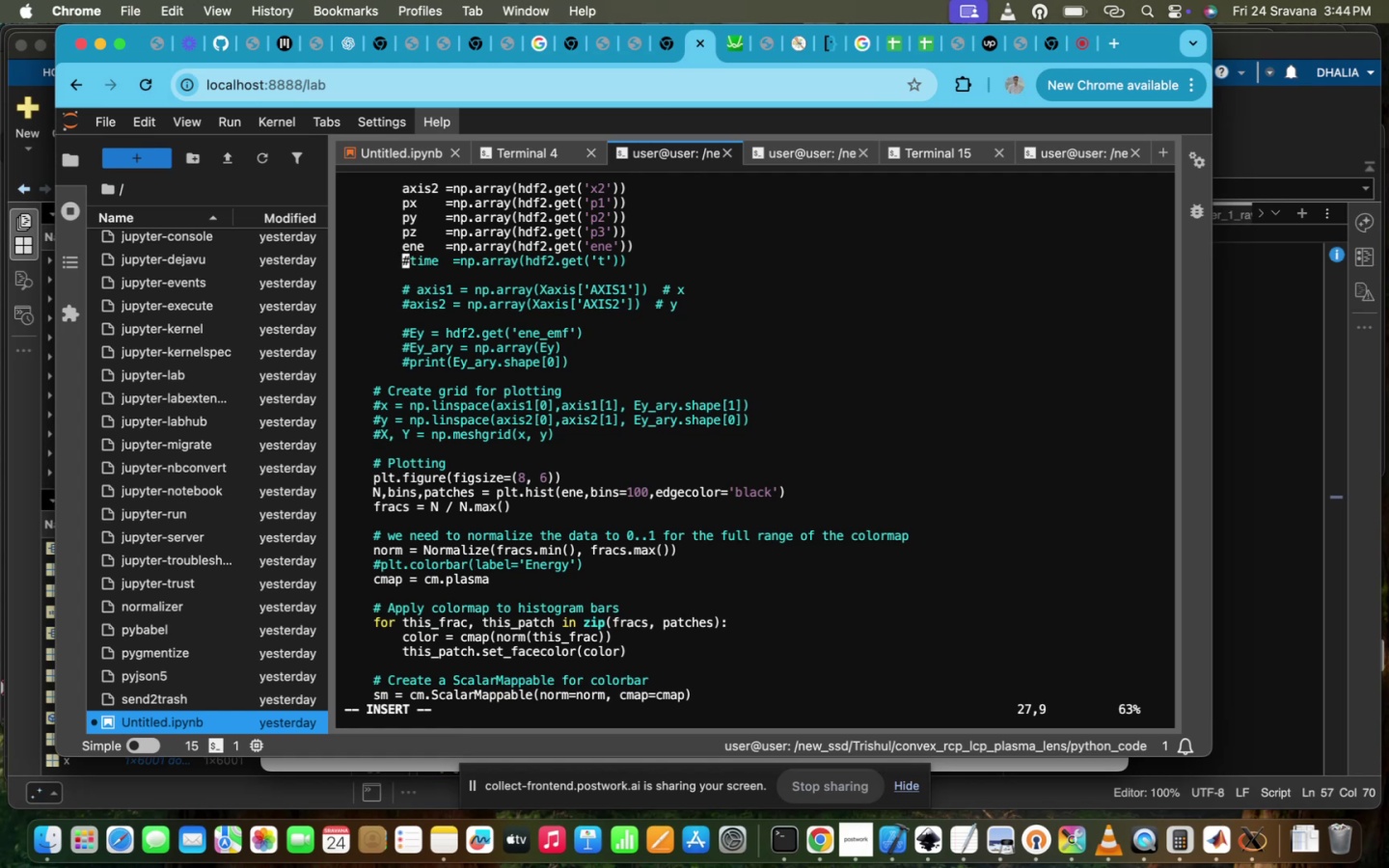 
key(I)
 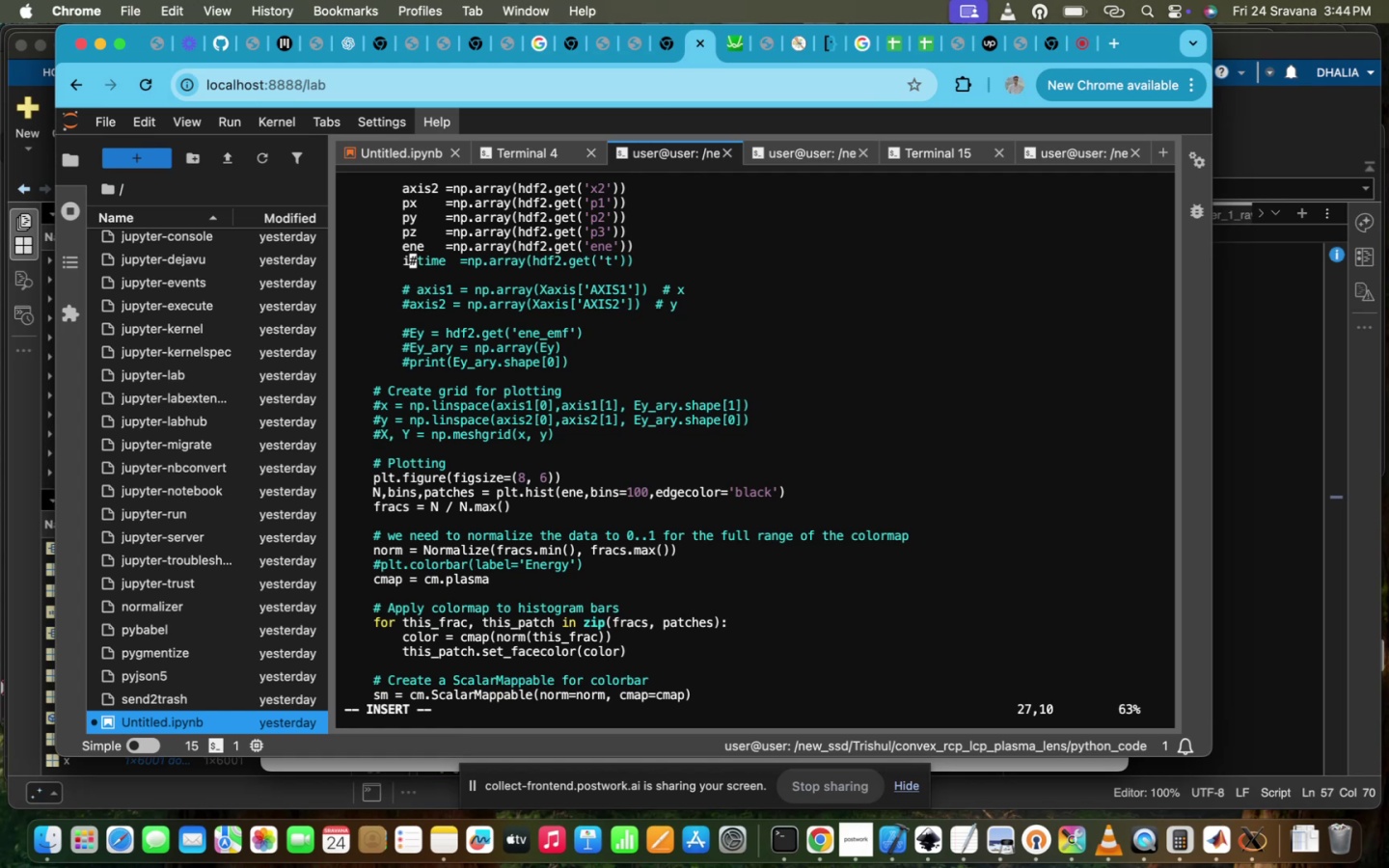 
key(Backspace)
 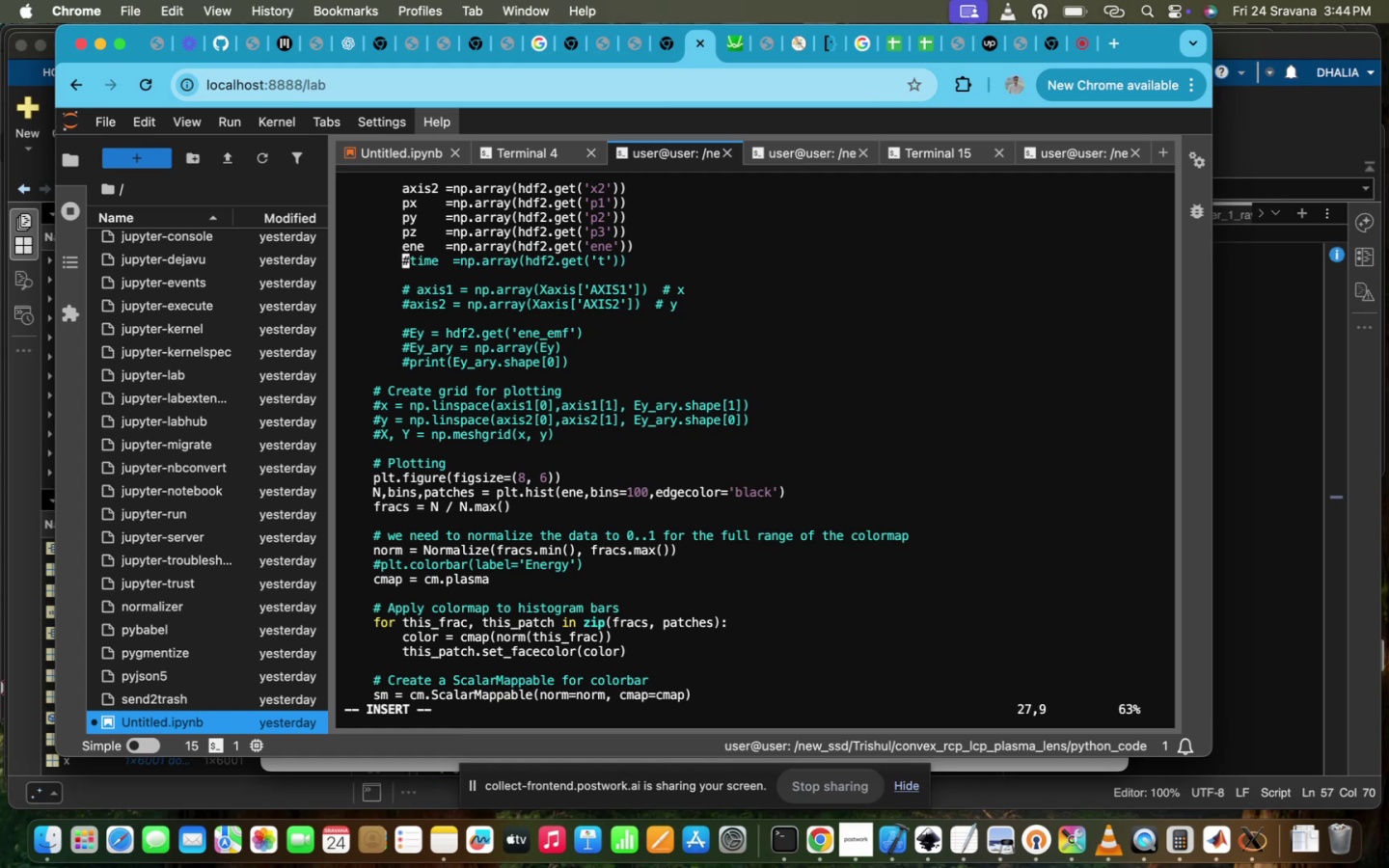 
key(Enter)
 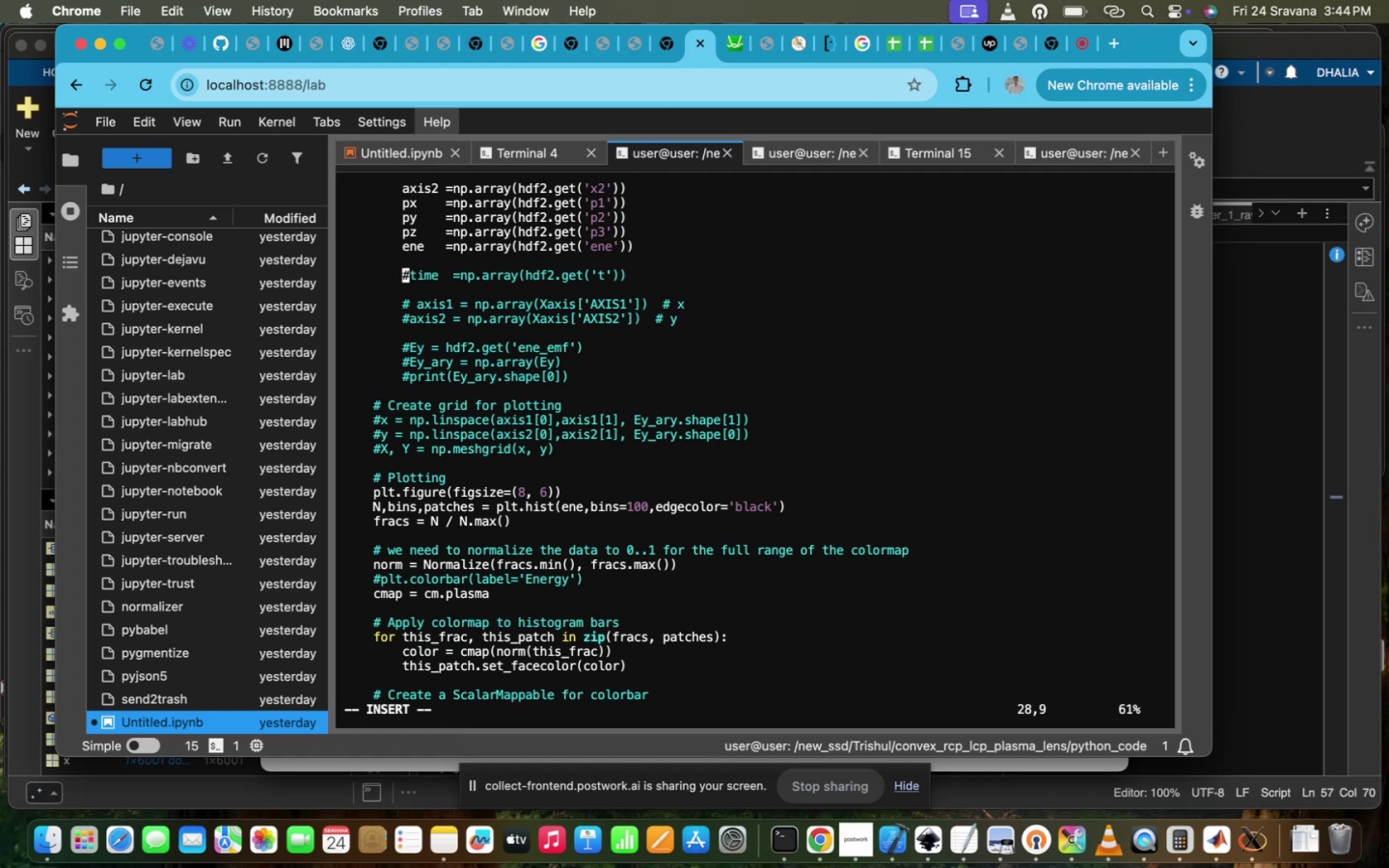 
key(ArrowUp)
 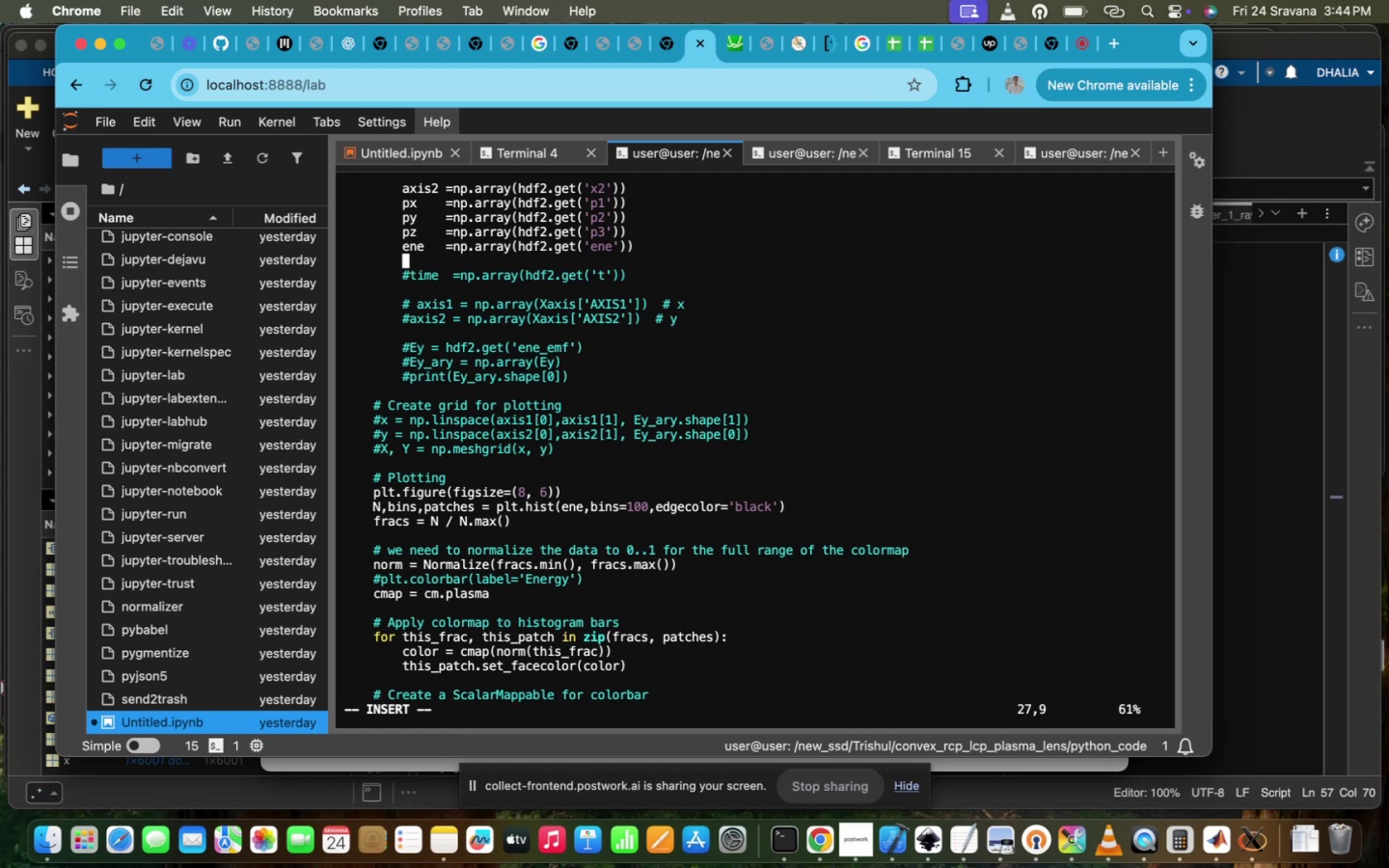 
type(ene  =eb)
key(Backspace)
type(ne(ene)
key(Backspace)
key(Backspace)
key(Backspace)
key(Backspace)
type([ene>=0.01)
 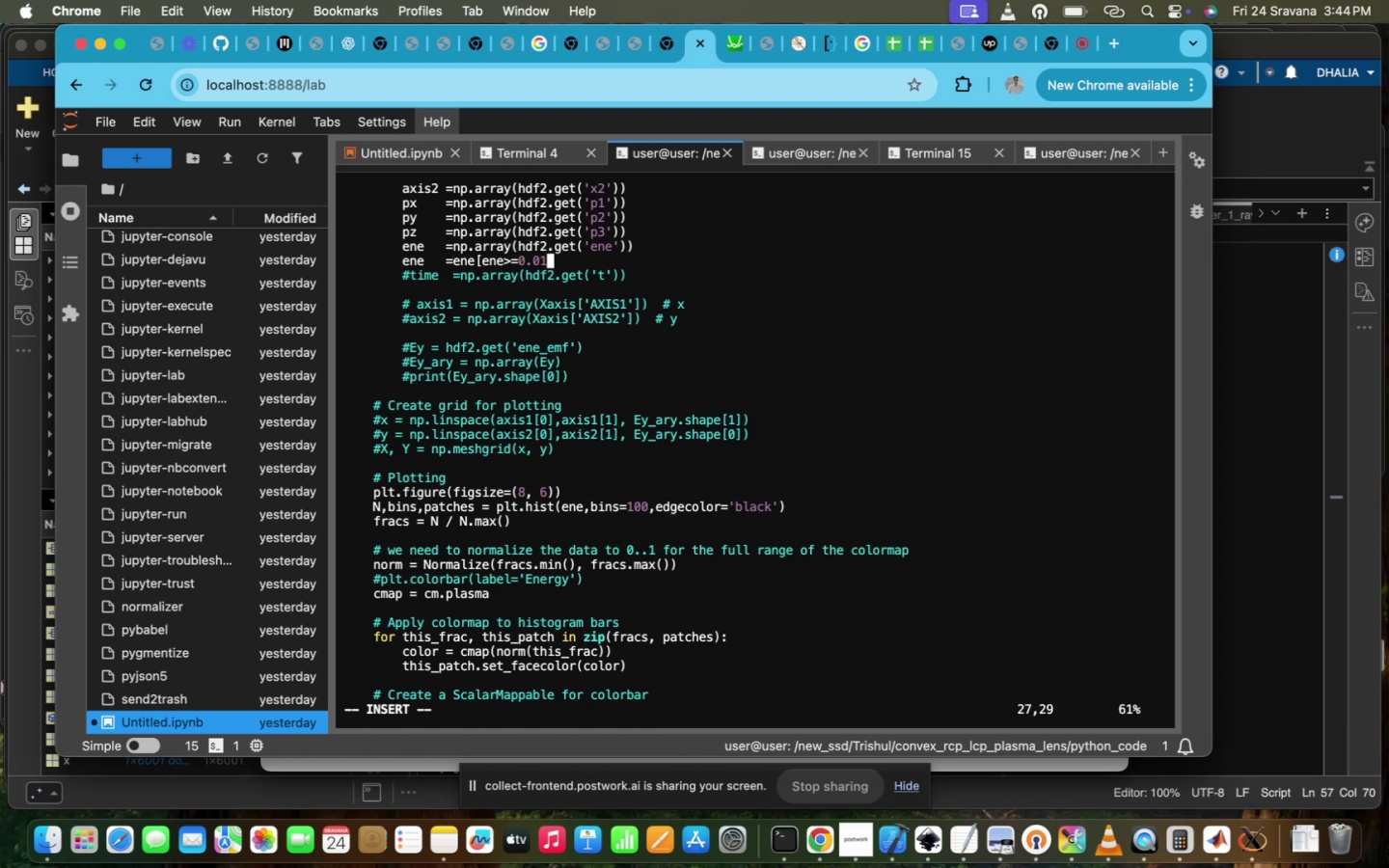 
hold_key(key=ShiftRight, duration=0.95)
 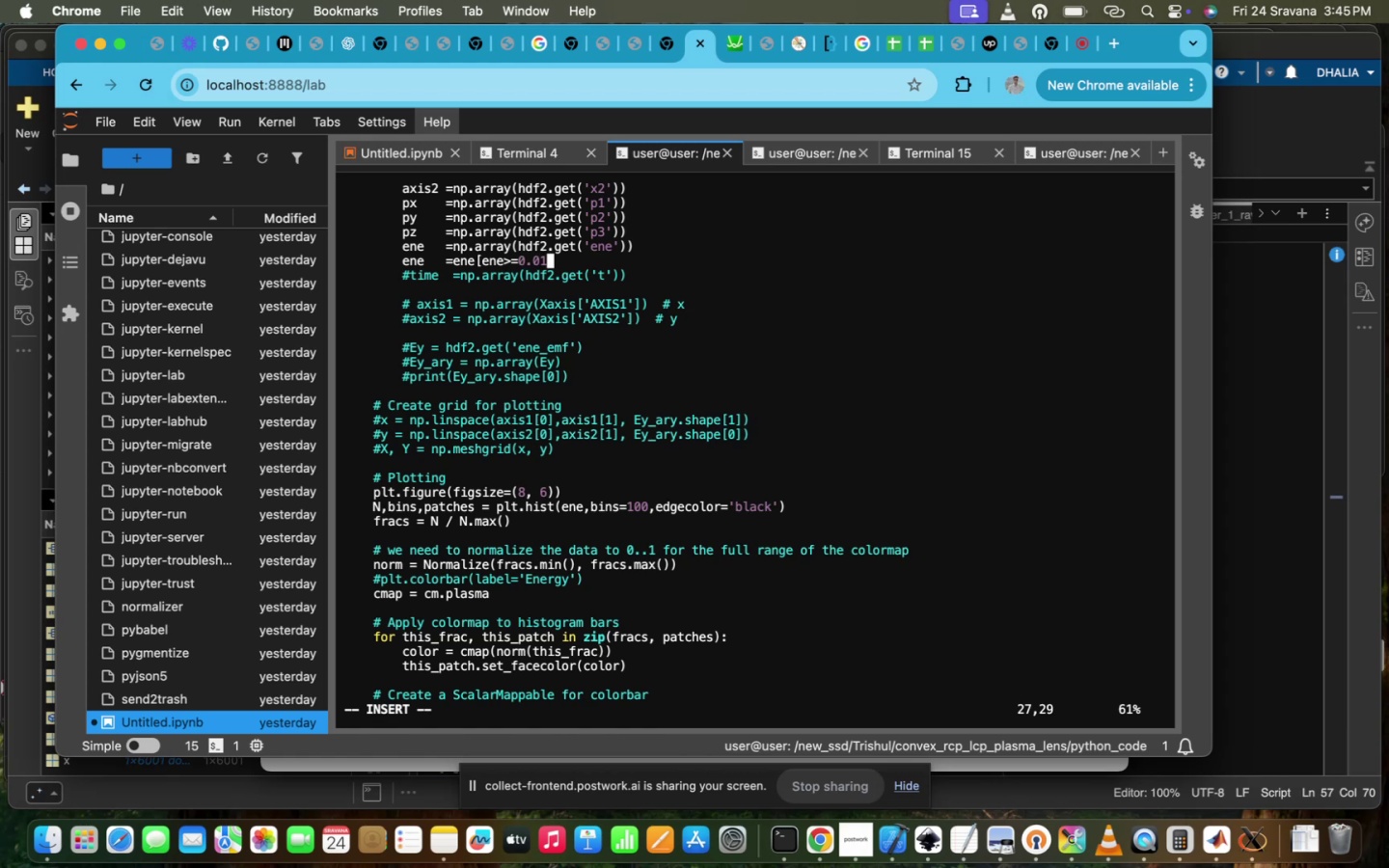 
key(BracketRight)
 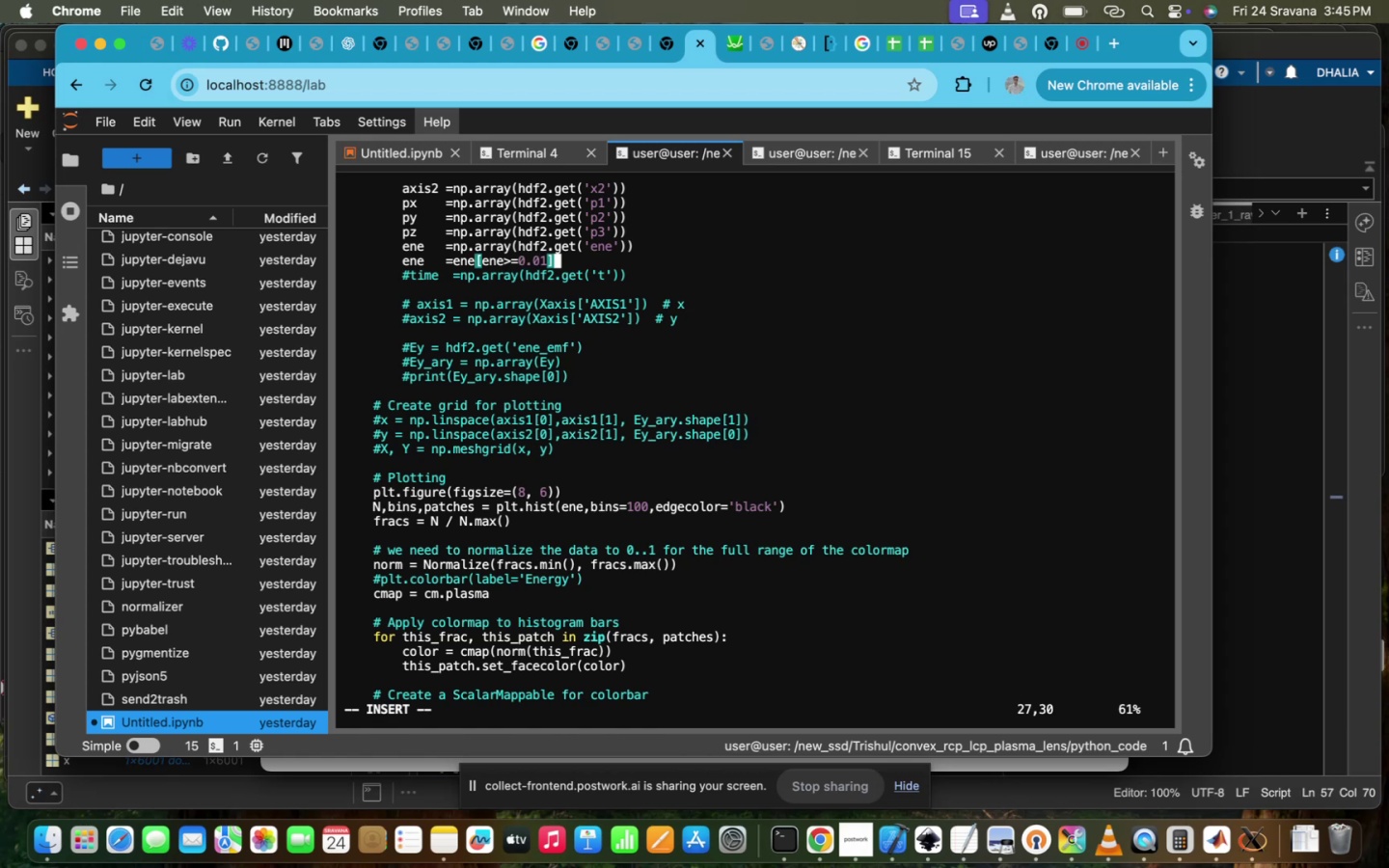 
key(Escape)
 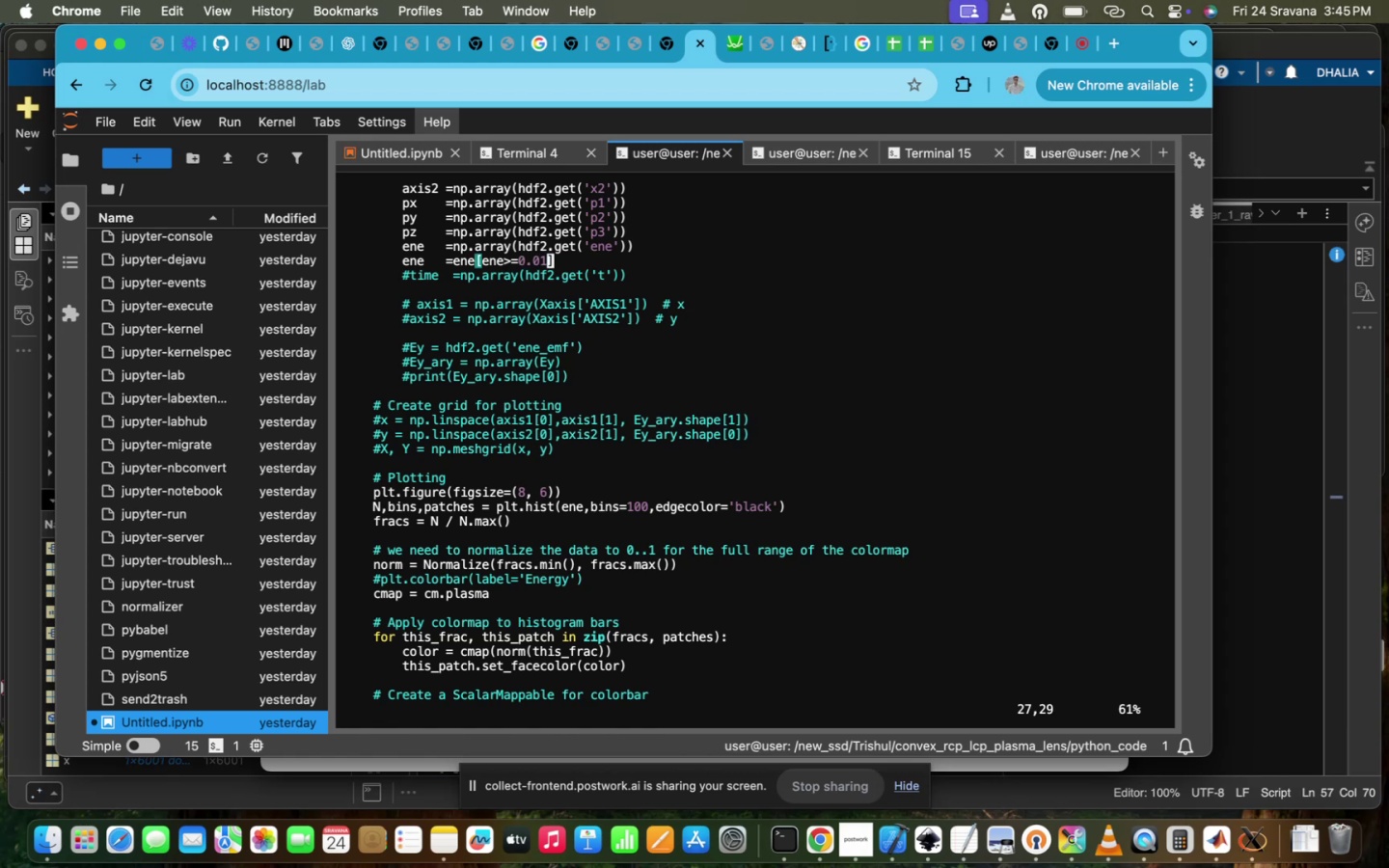 
type(:wq!)
 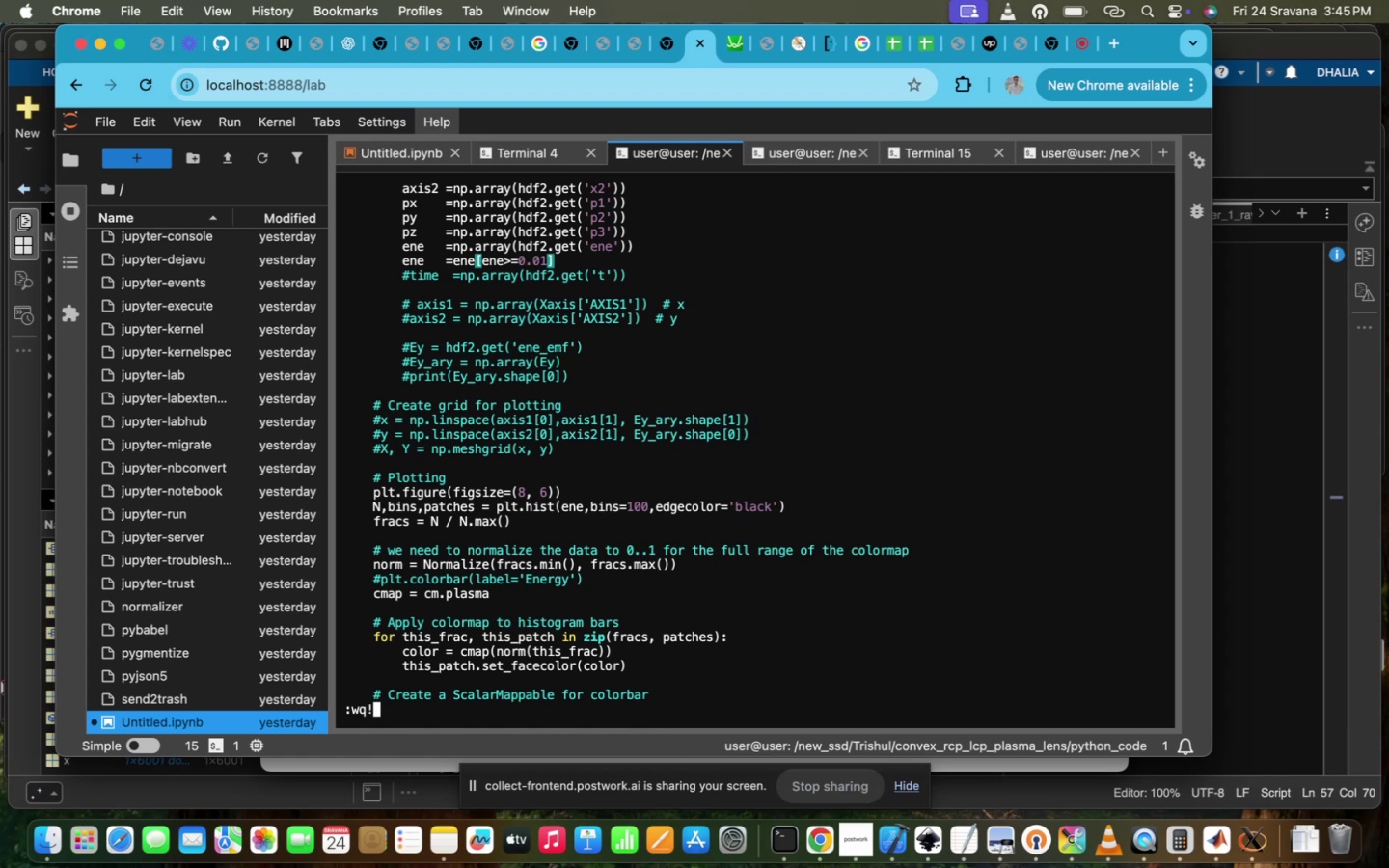 
key(Enter)
 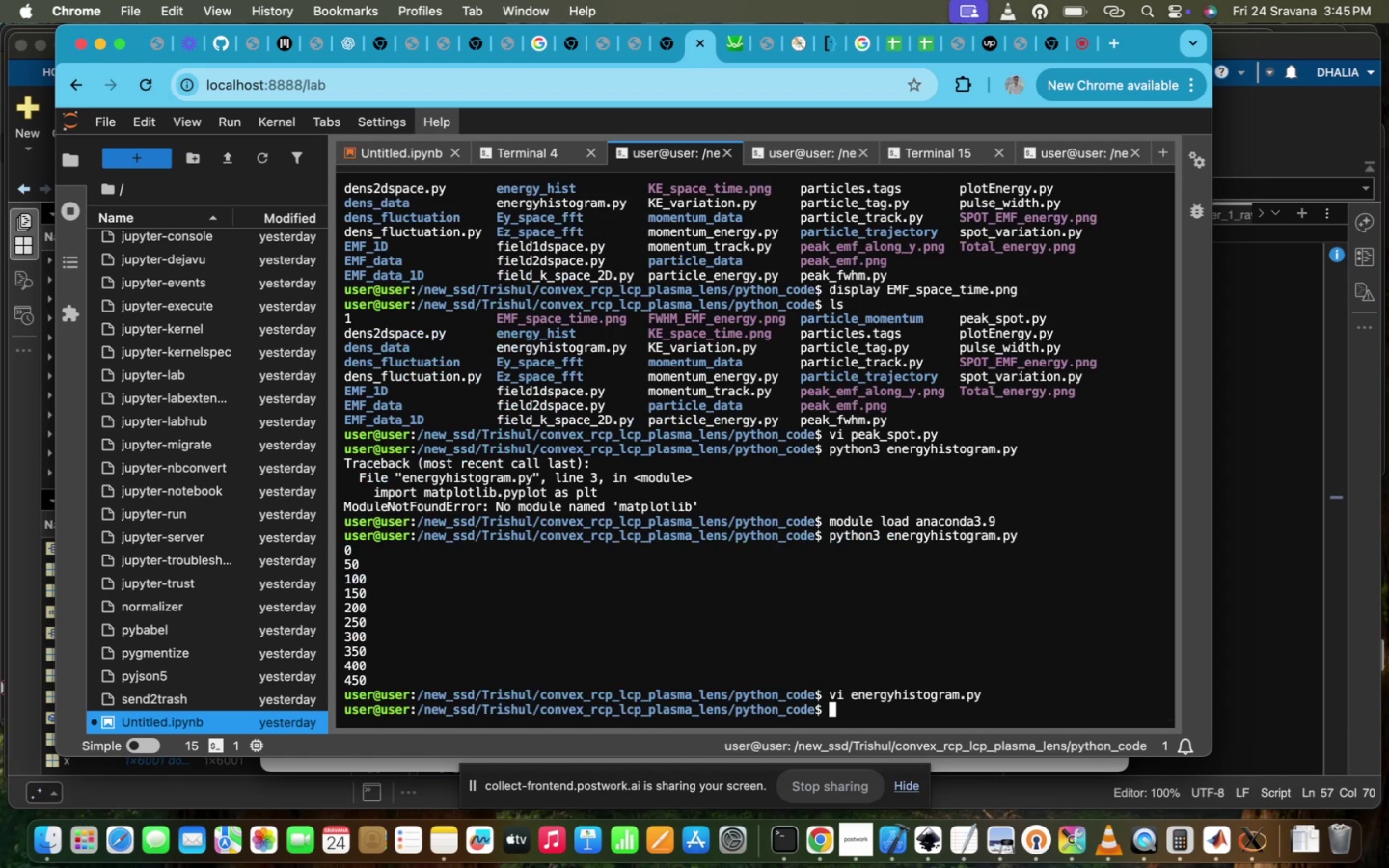 
key(ArrowUp)
 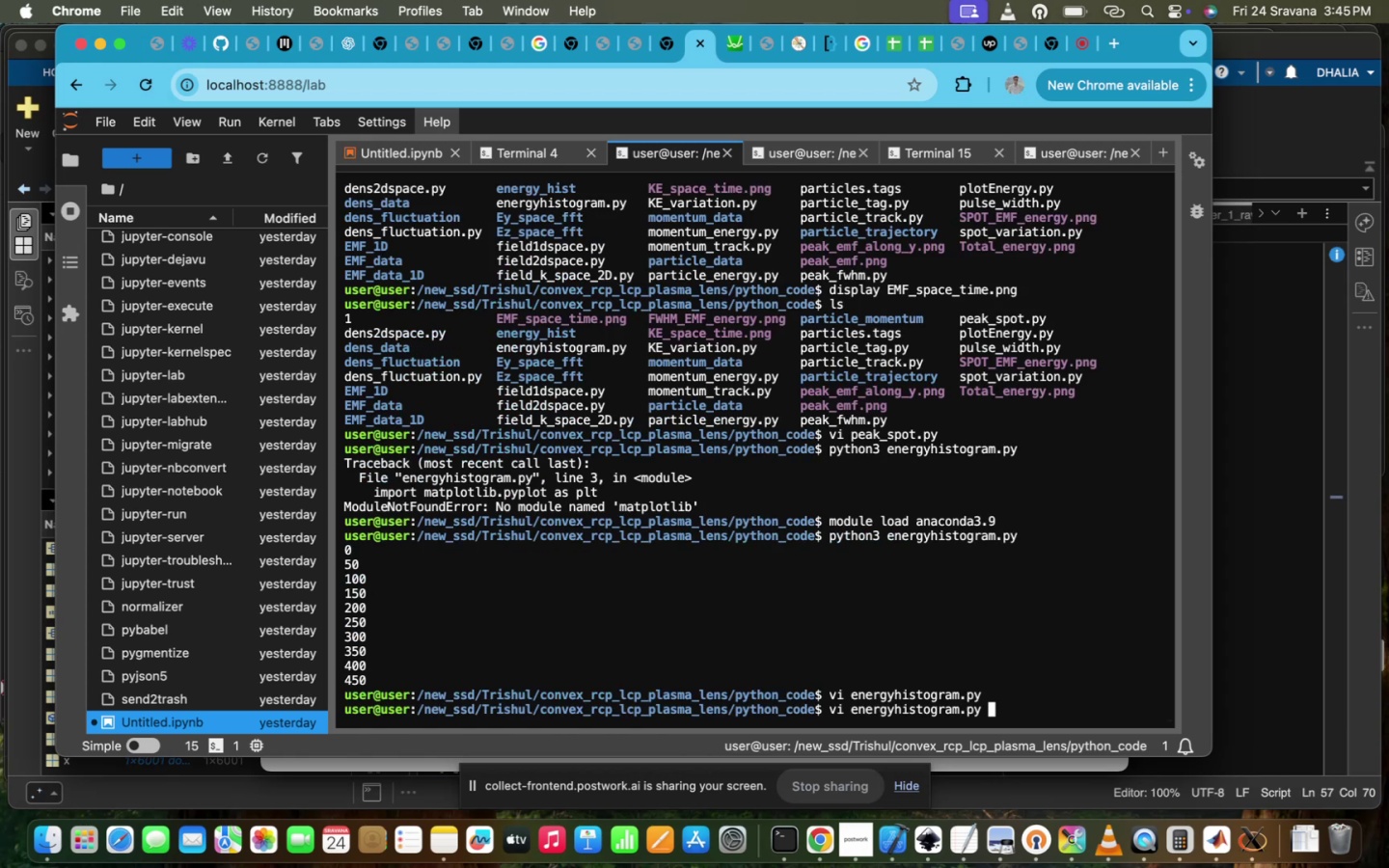 
key(ArrowUp)
 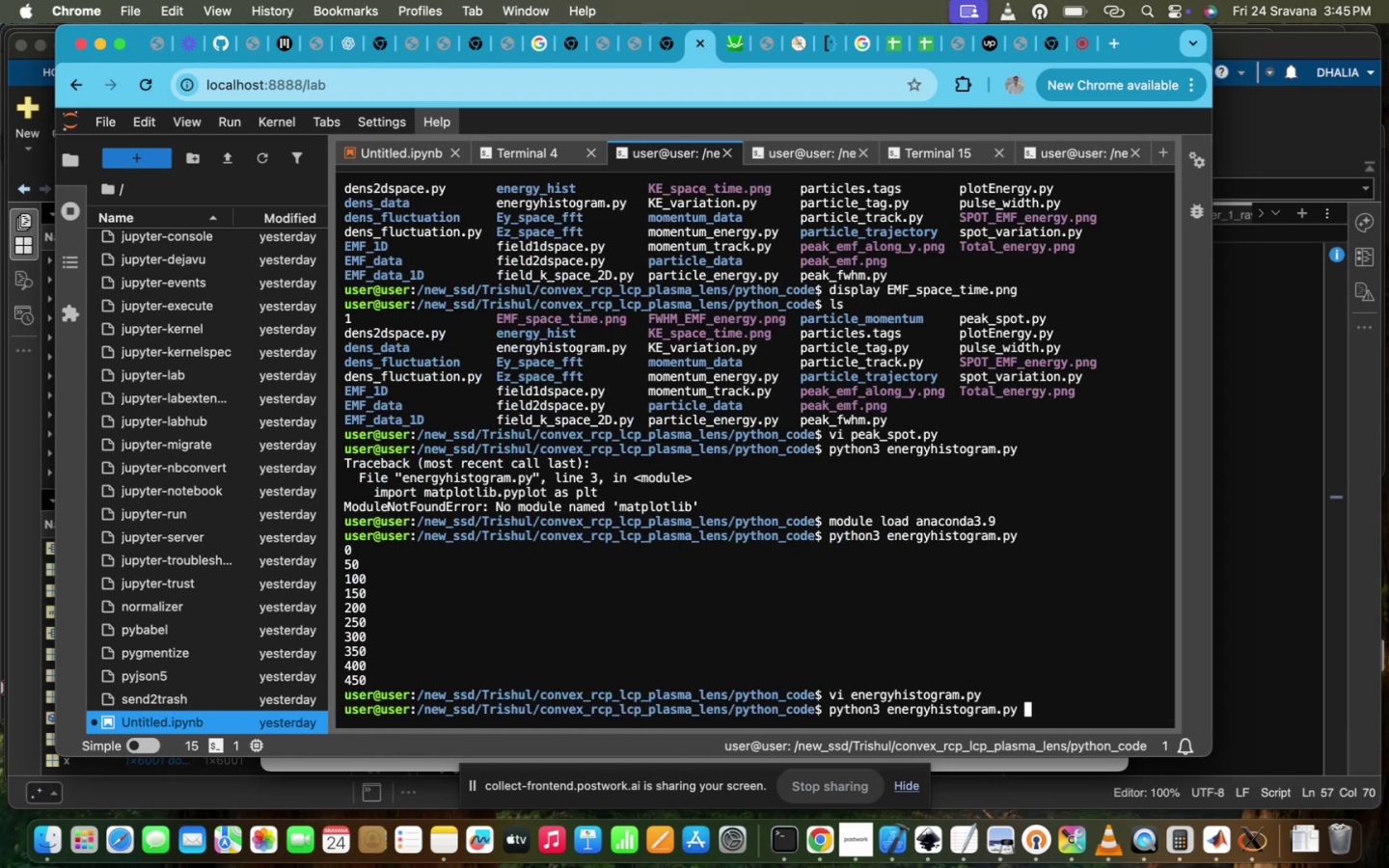 
key(Enter)
 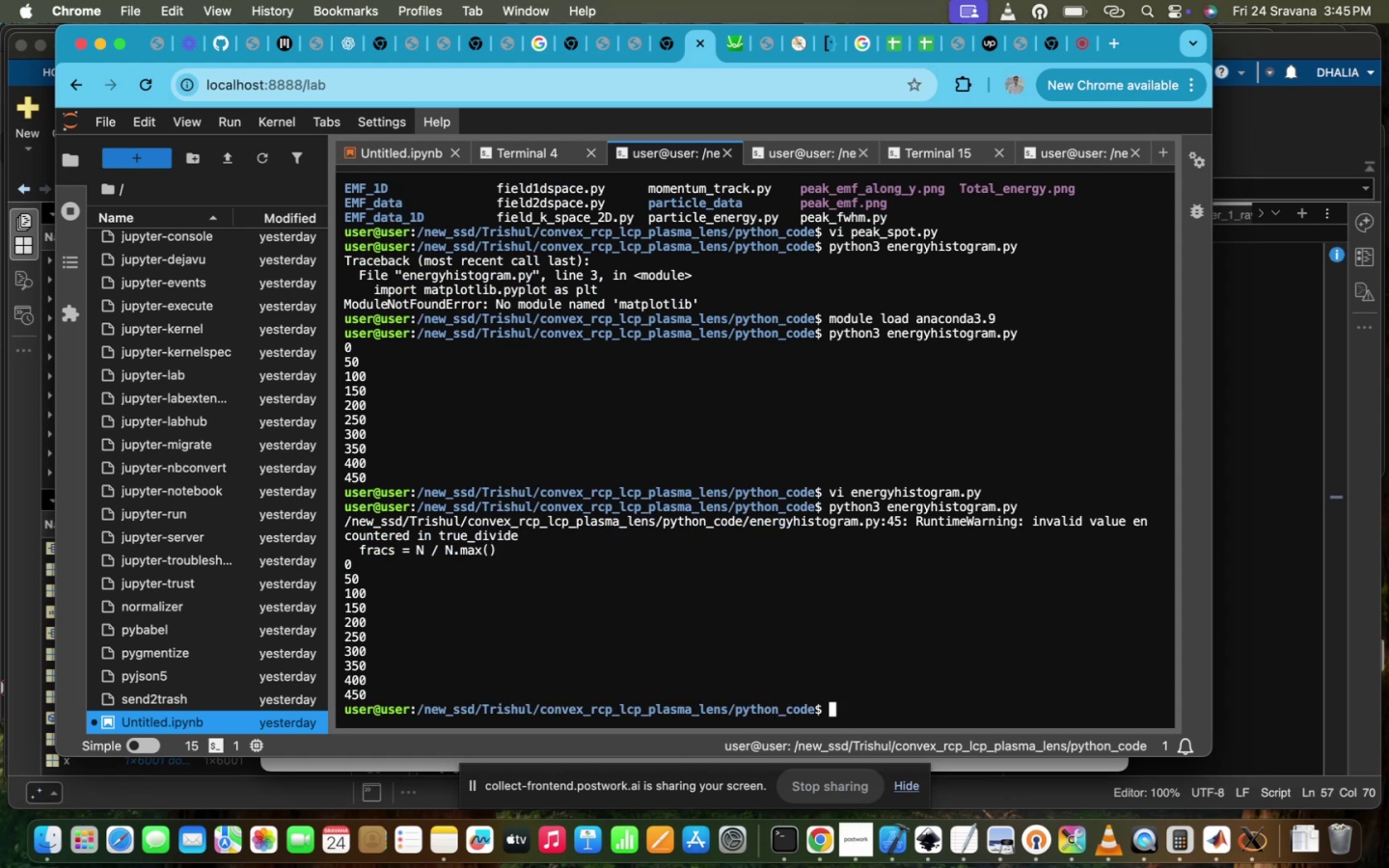 
wait(20.85)
 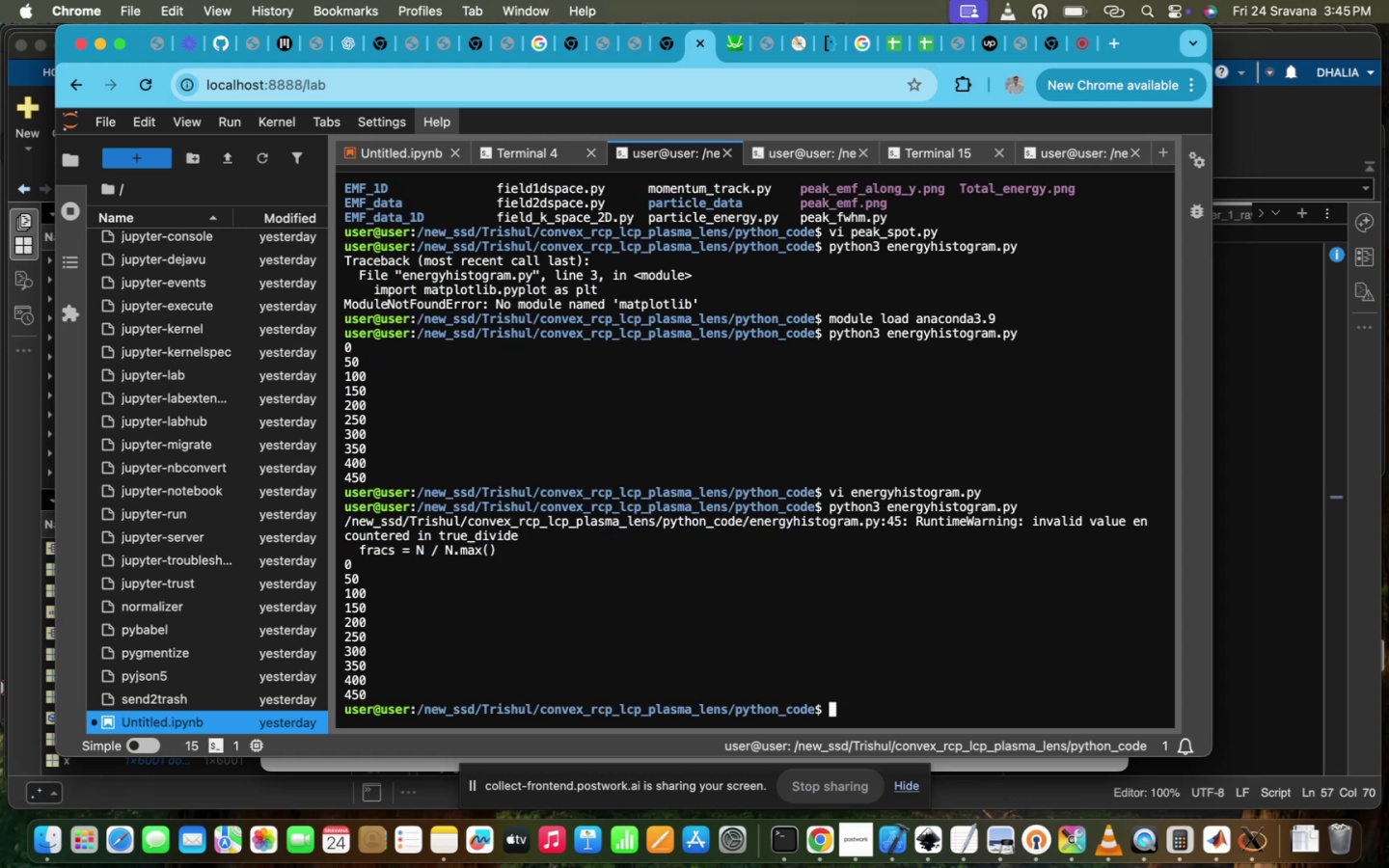 
key(ArrowUp)
 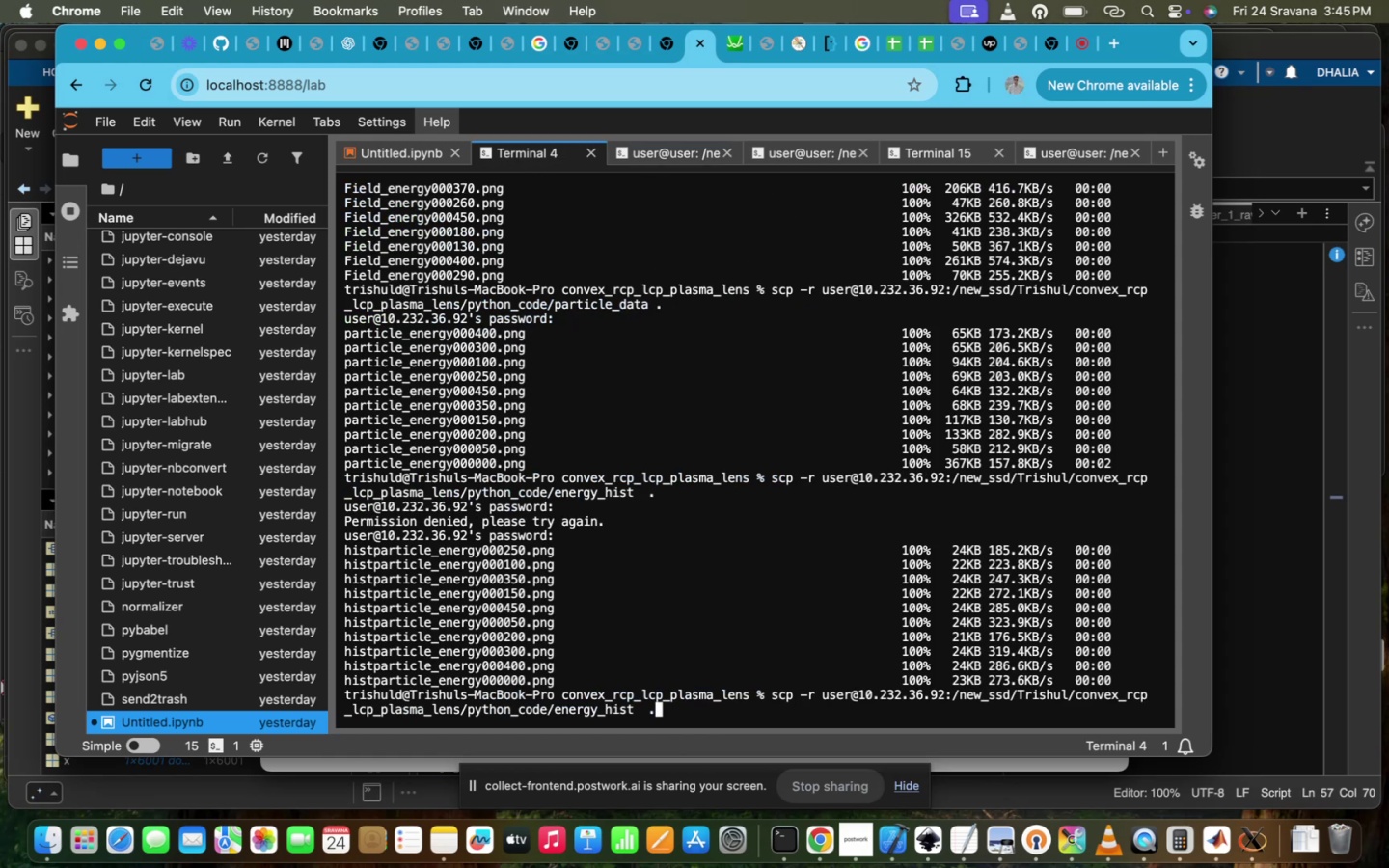 
key(Enter)
 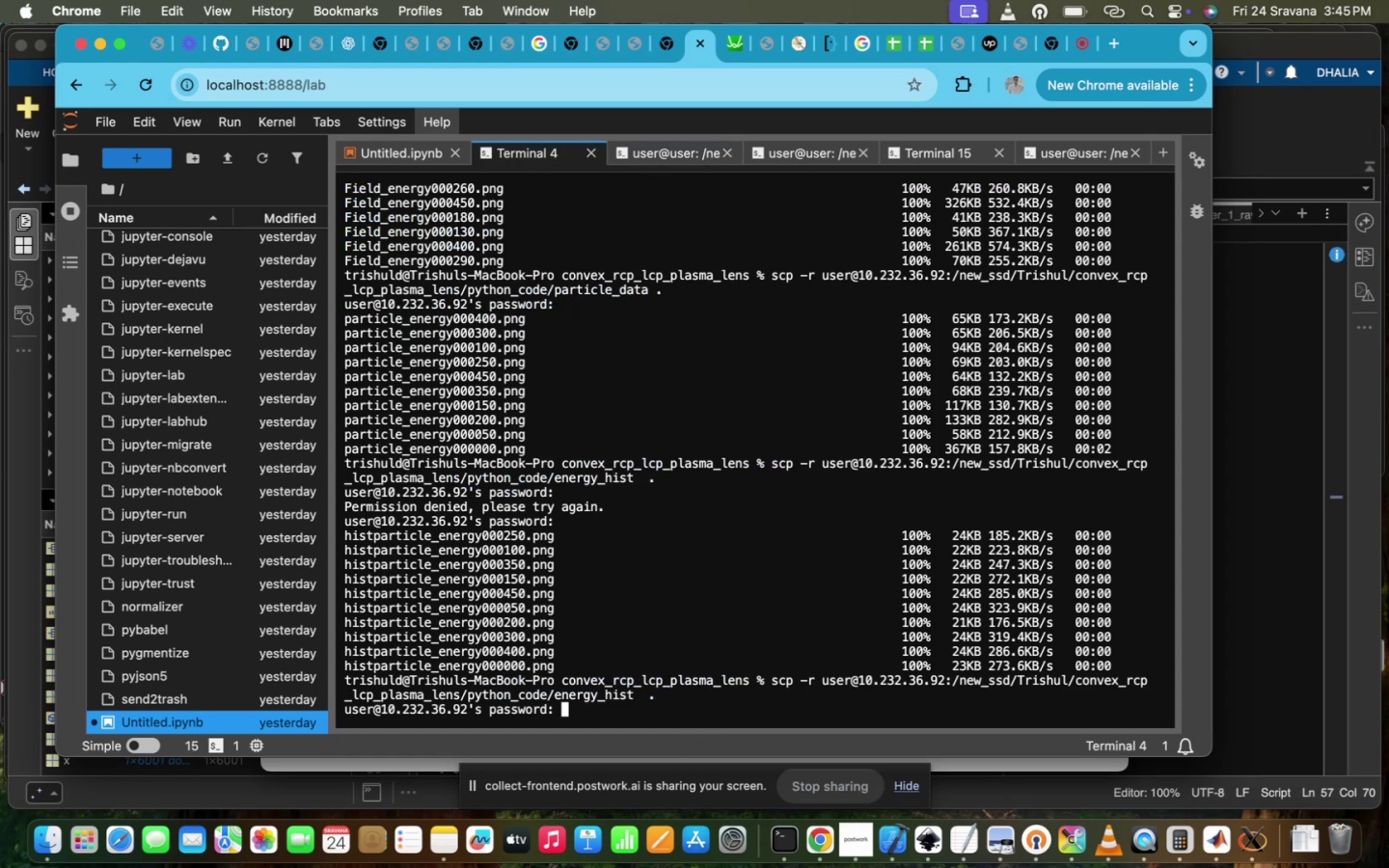 
type(ppl@iitd)
 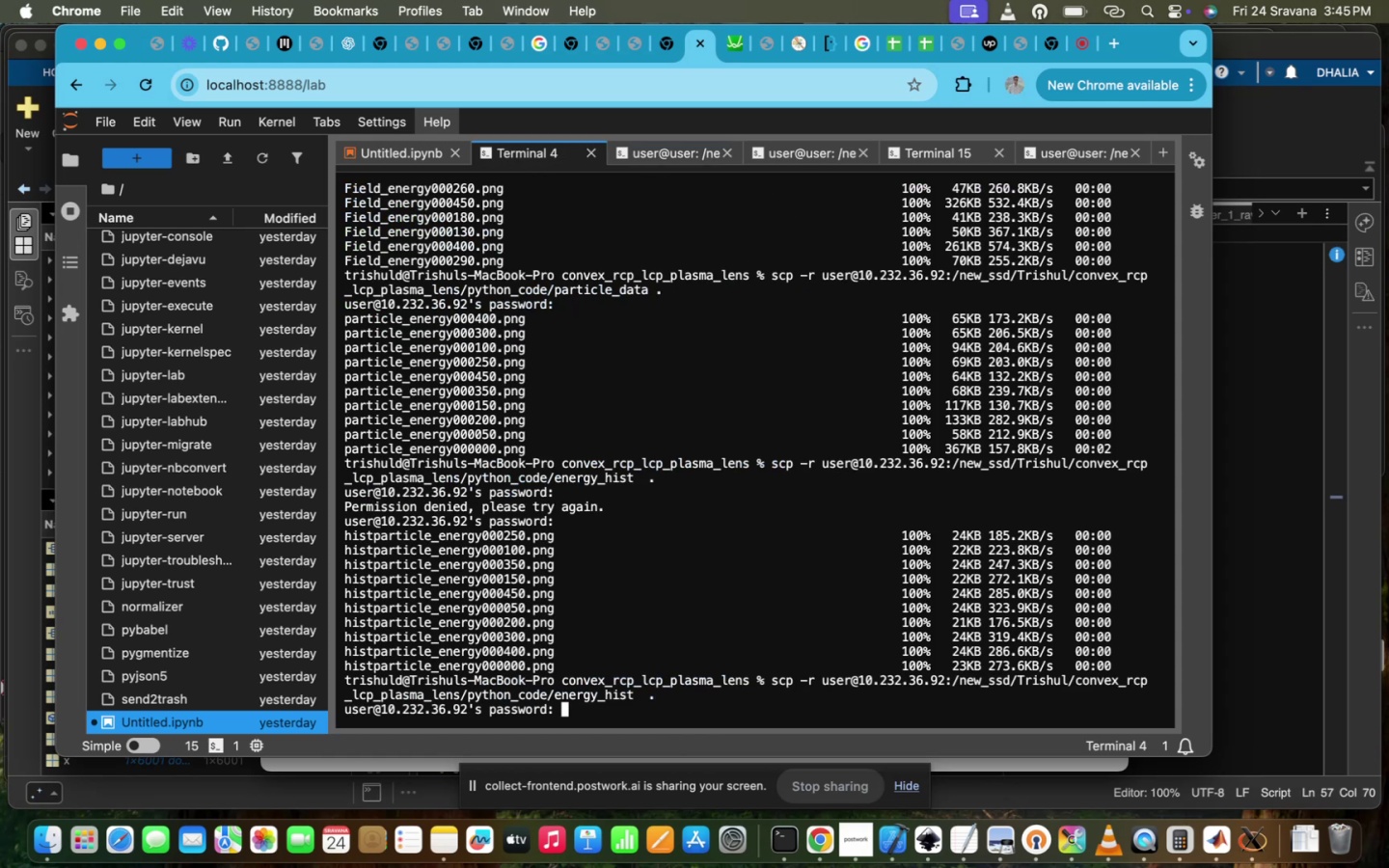 
key(Enter)
 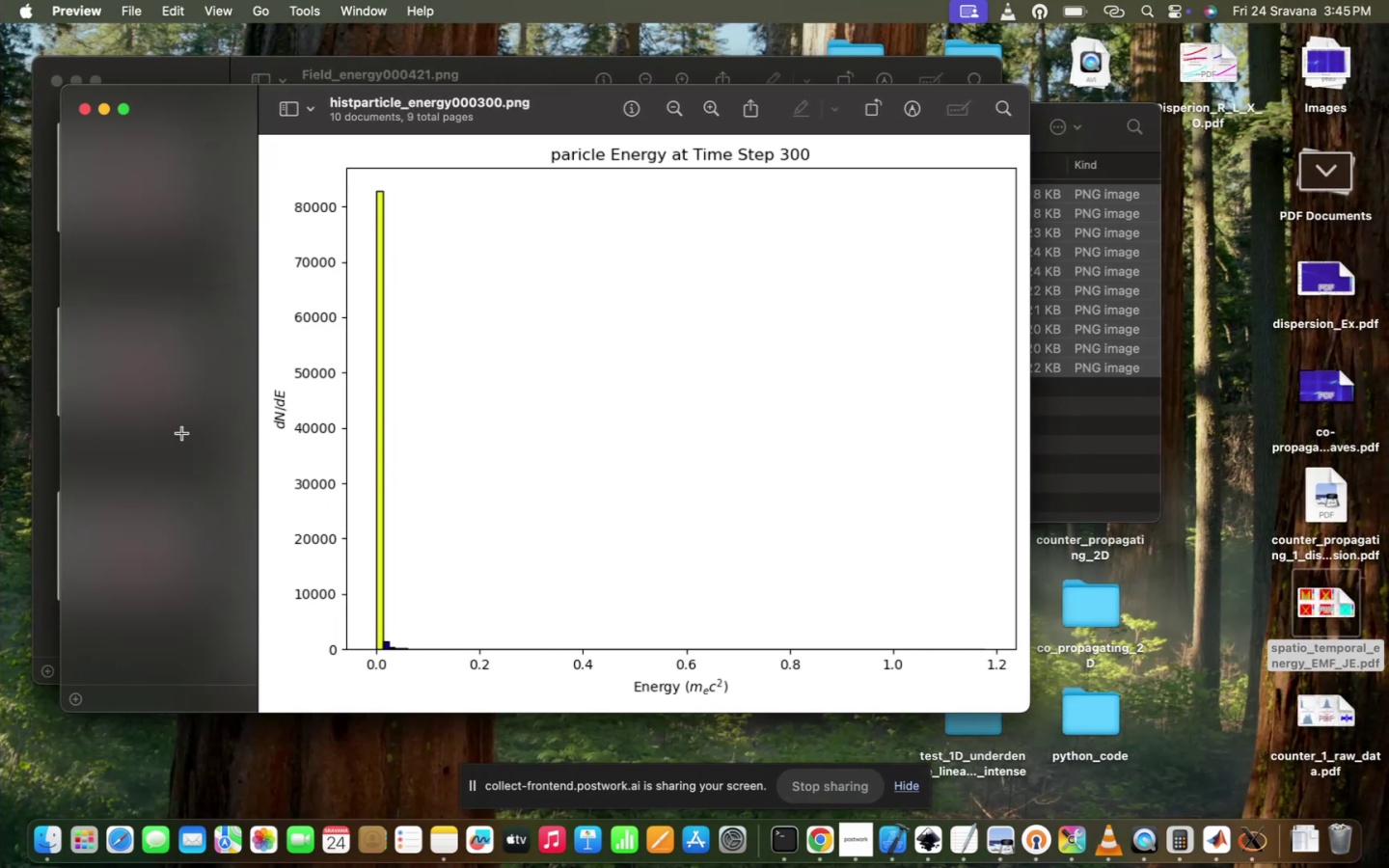 
wait(11.55)
 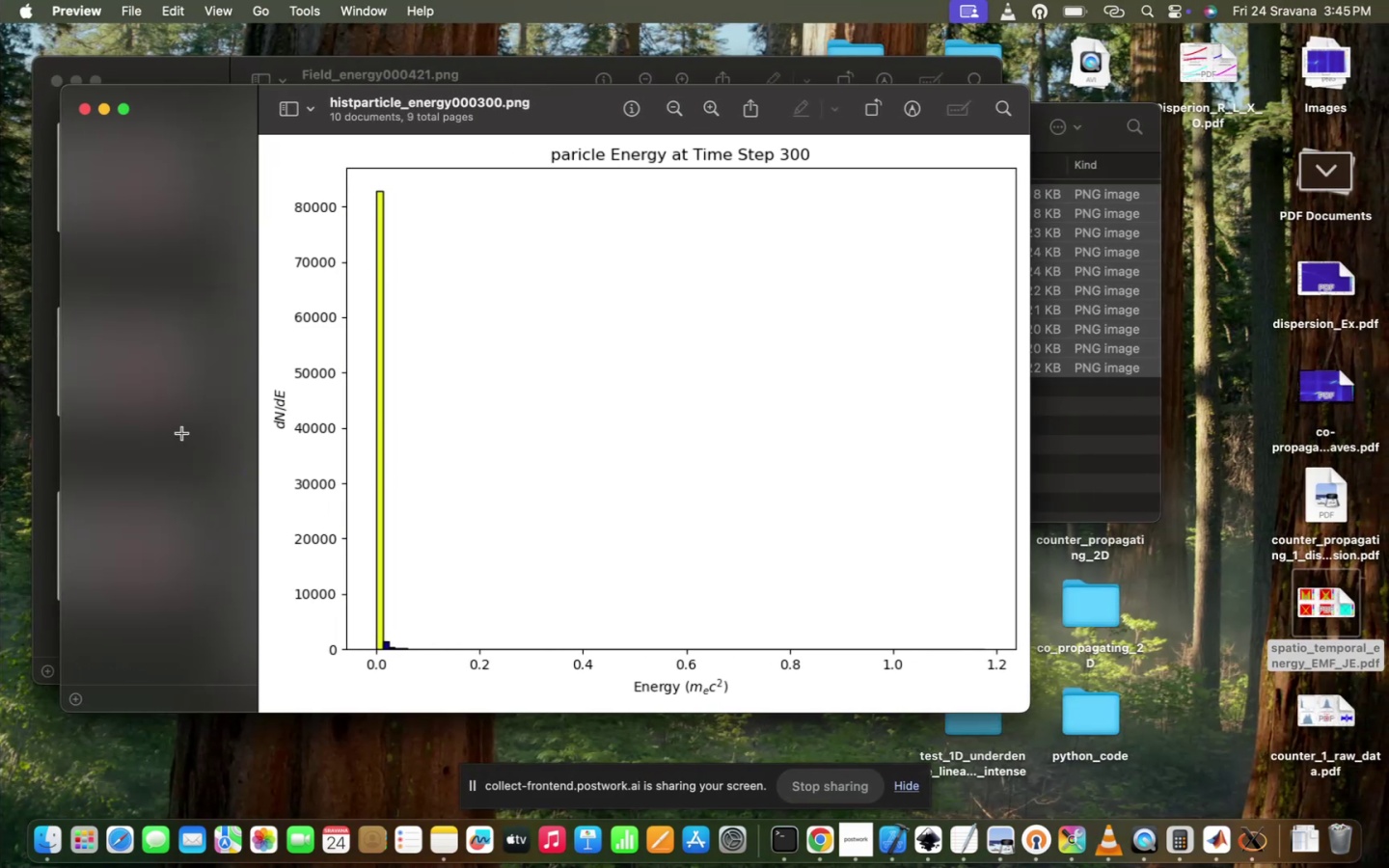 
key(ArrowDown)
 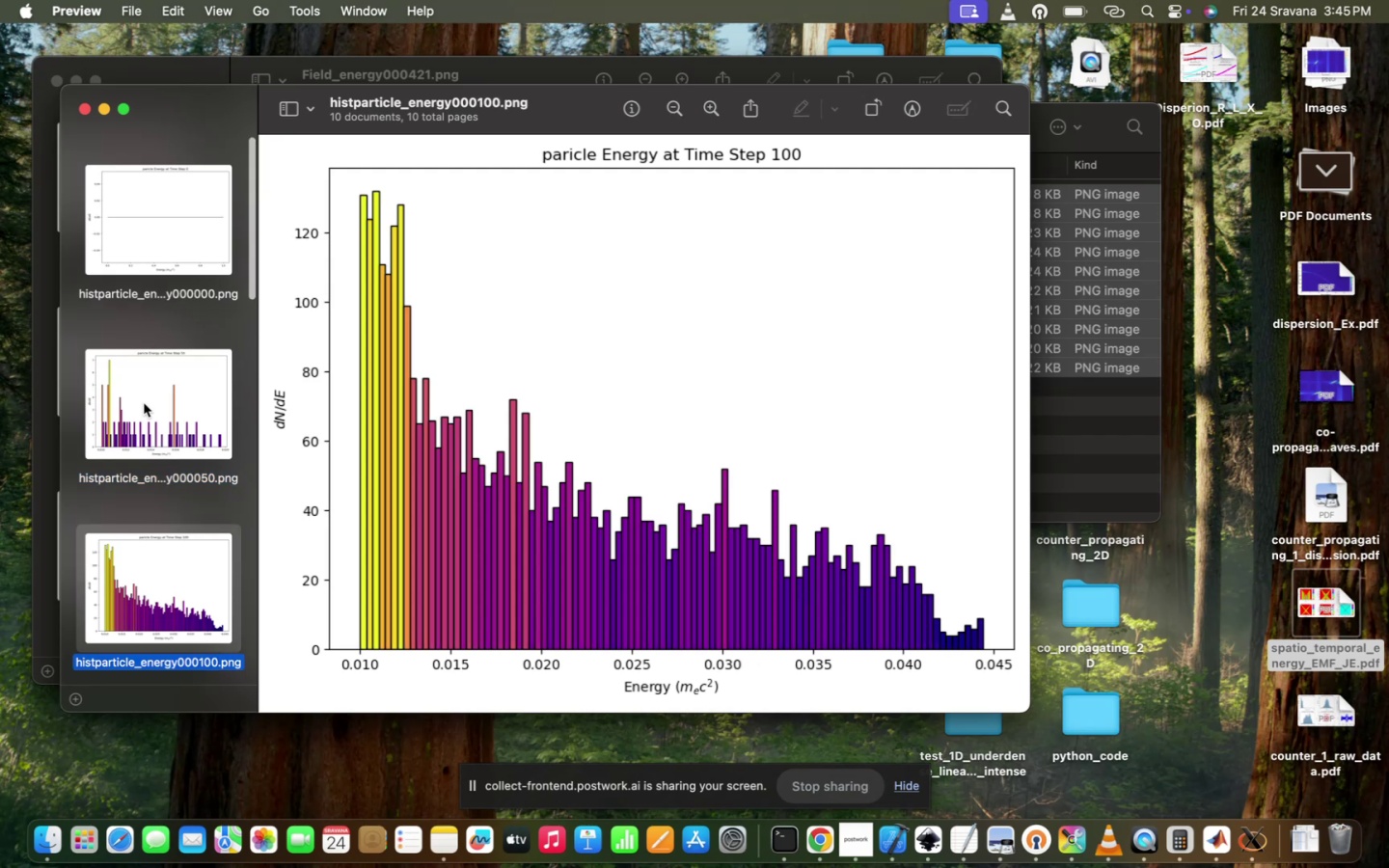 
hold_key(key=ArrowDown, duration=0.31)
 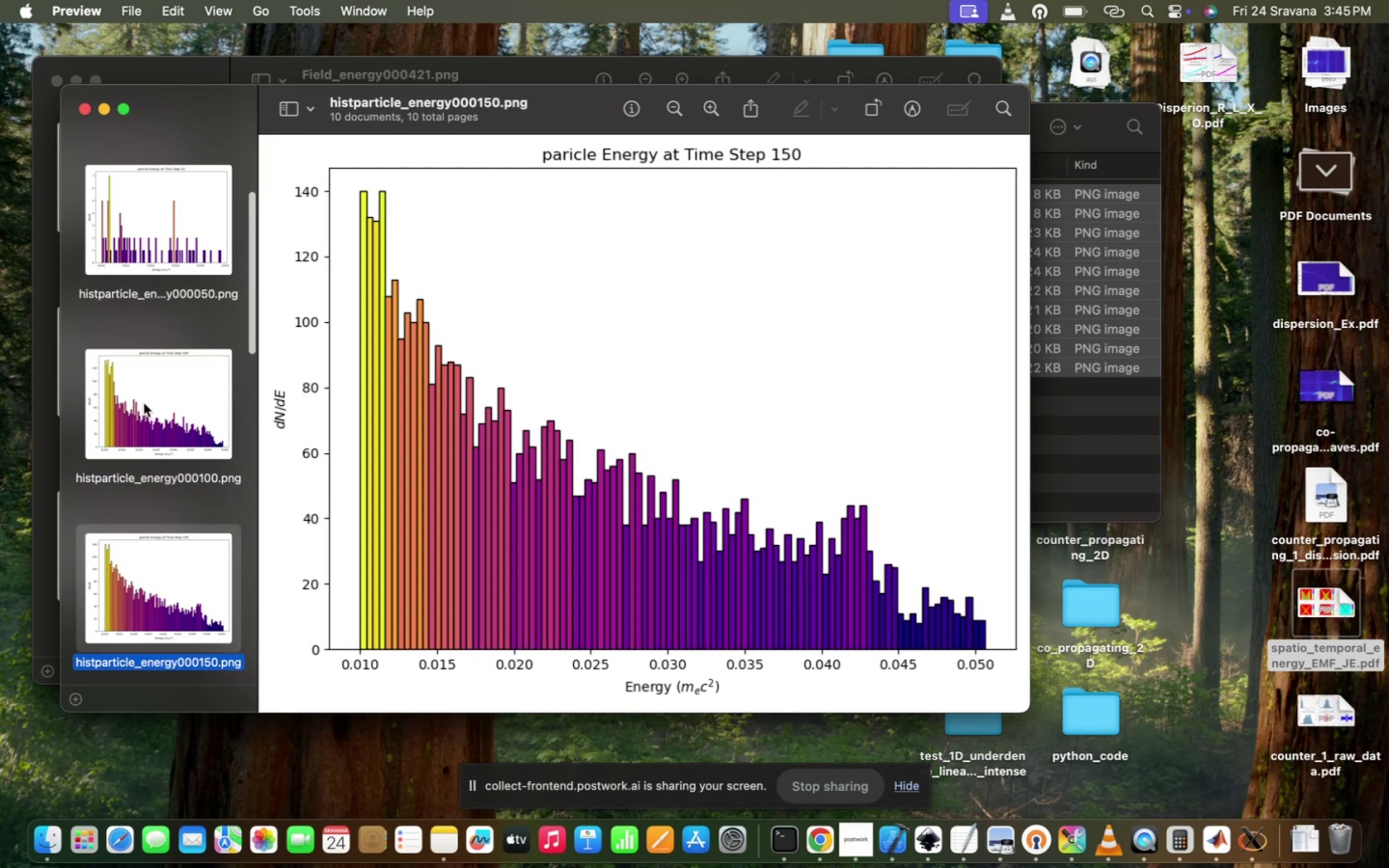 
key(ArrowDown)
 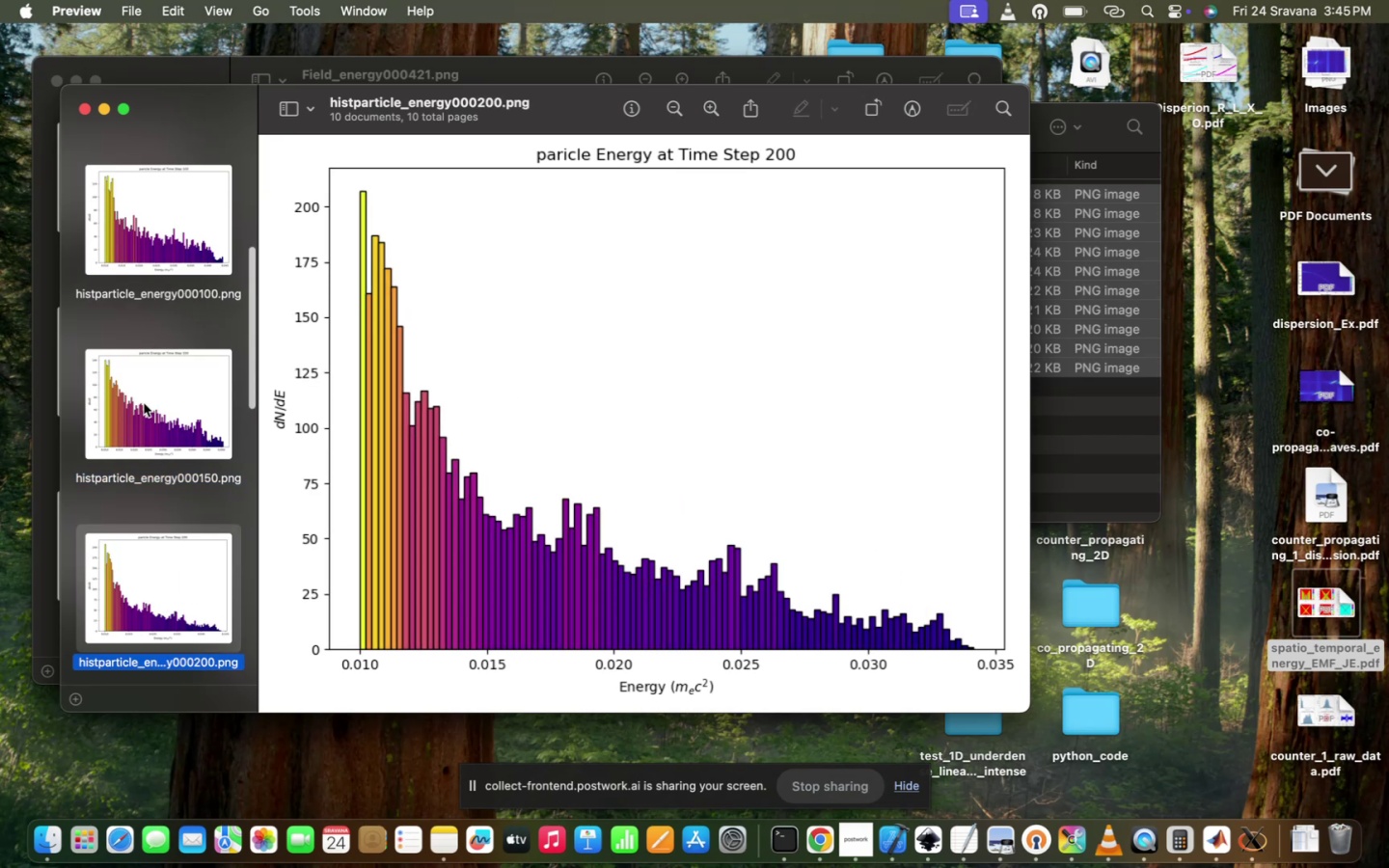 
key(ArrowDown)
 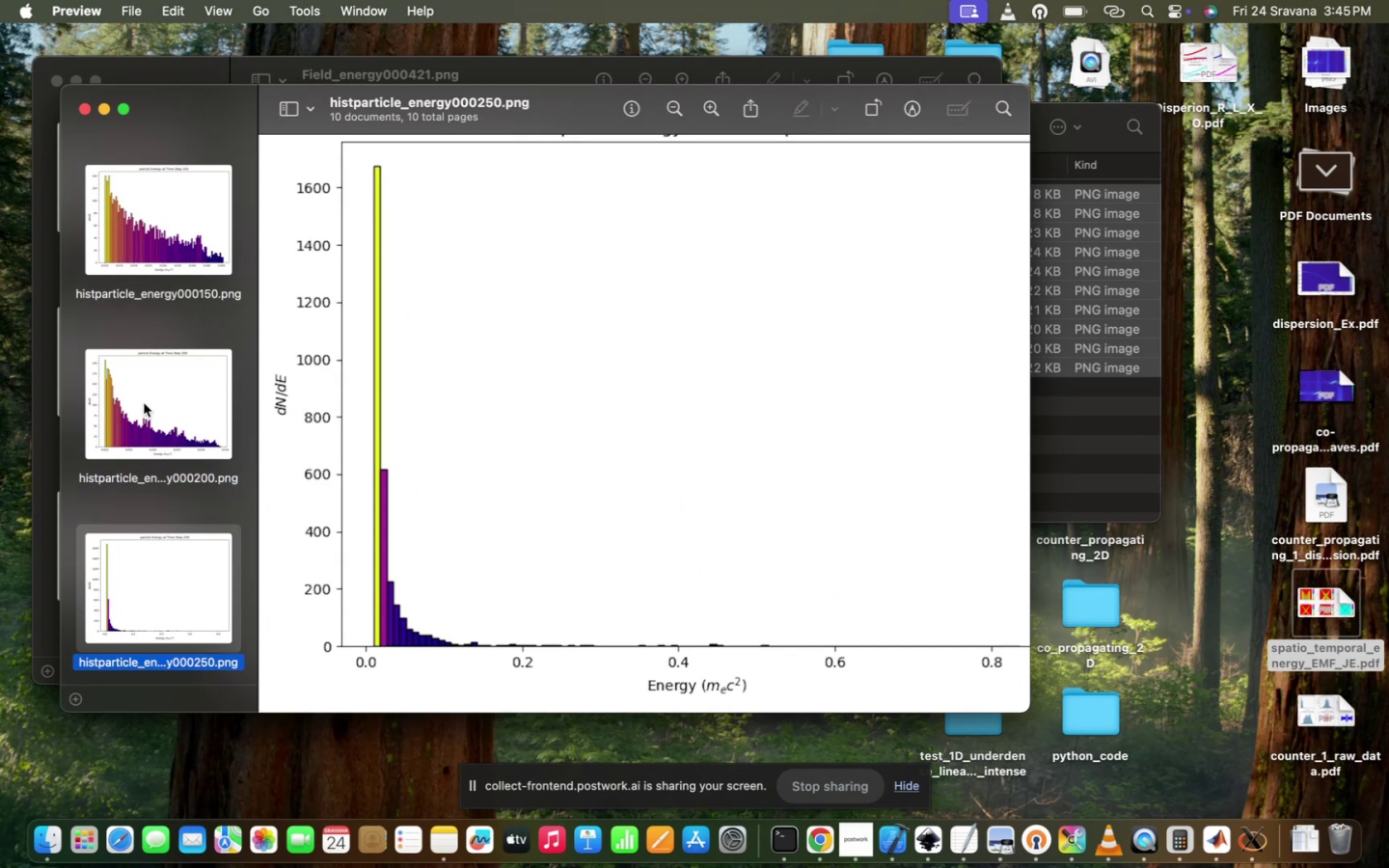 
key(ArrowDown)
 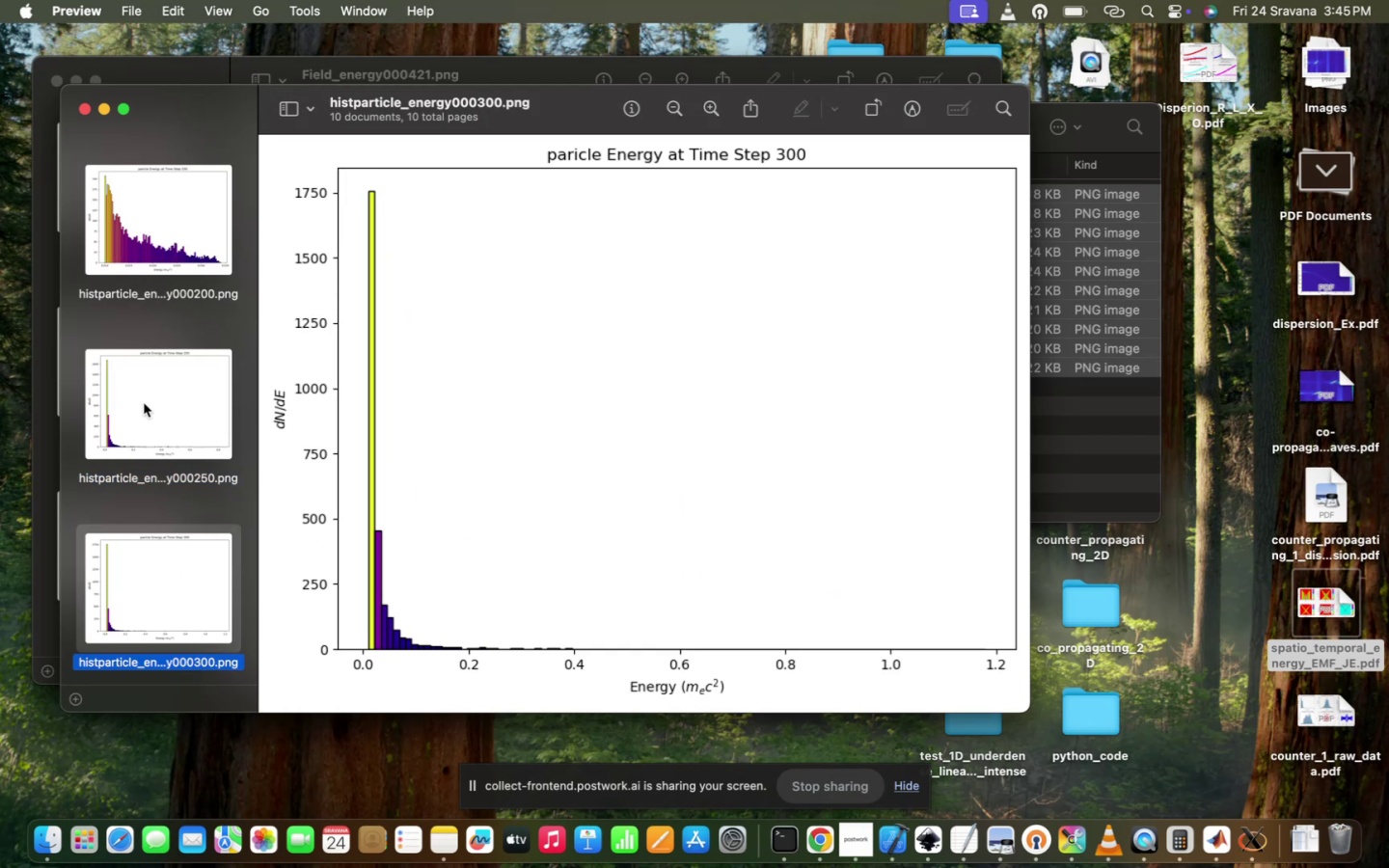 
key(ArrowUp)
 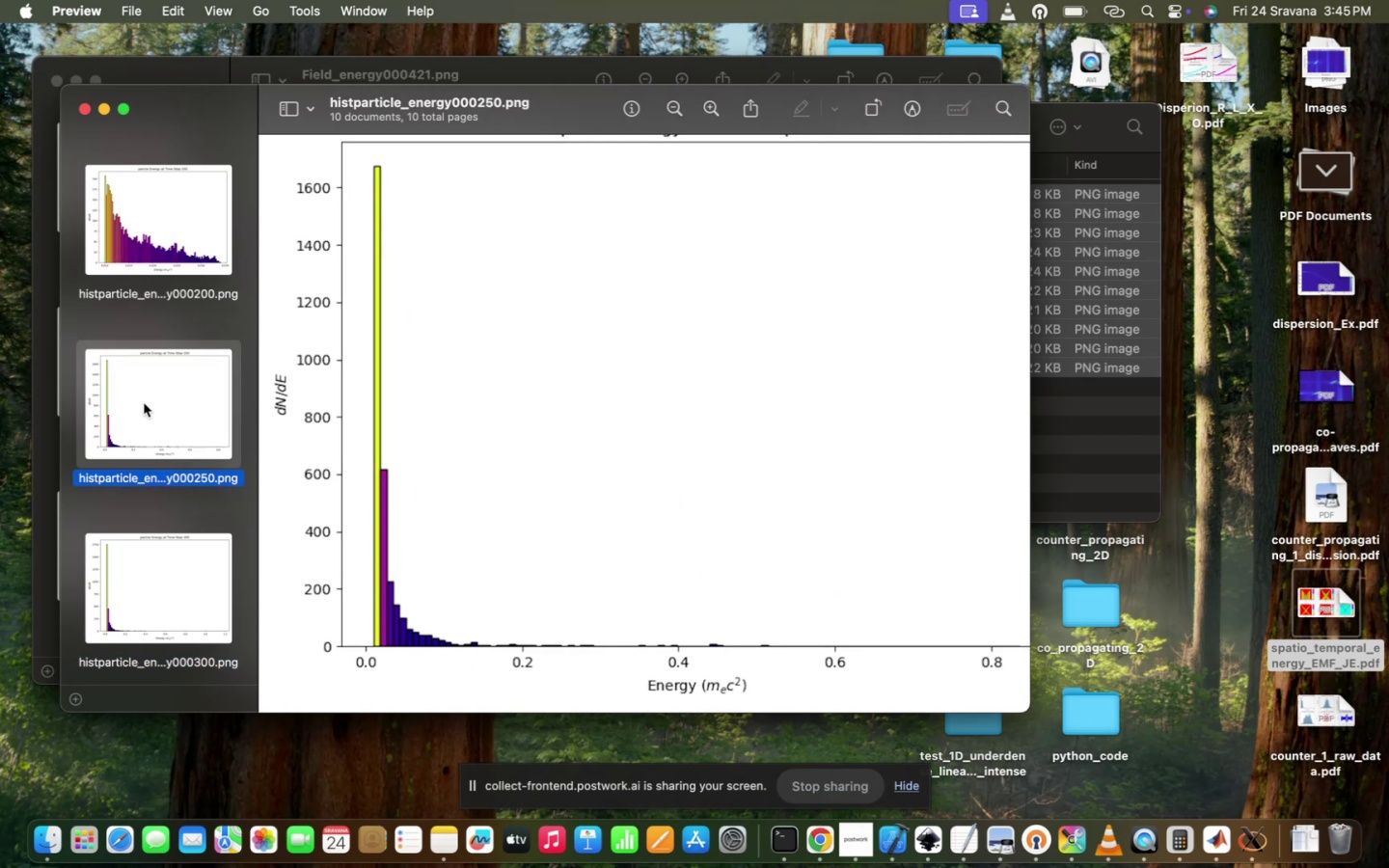 
key(ArrowUp)
 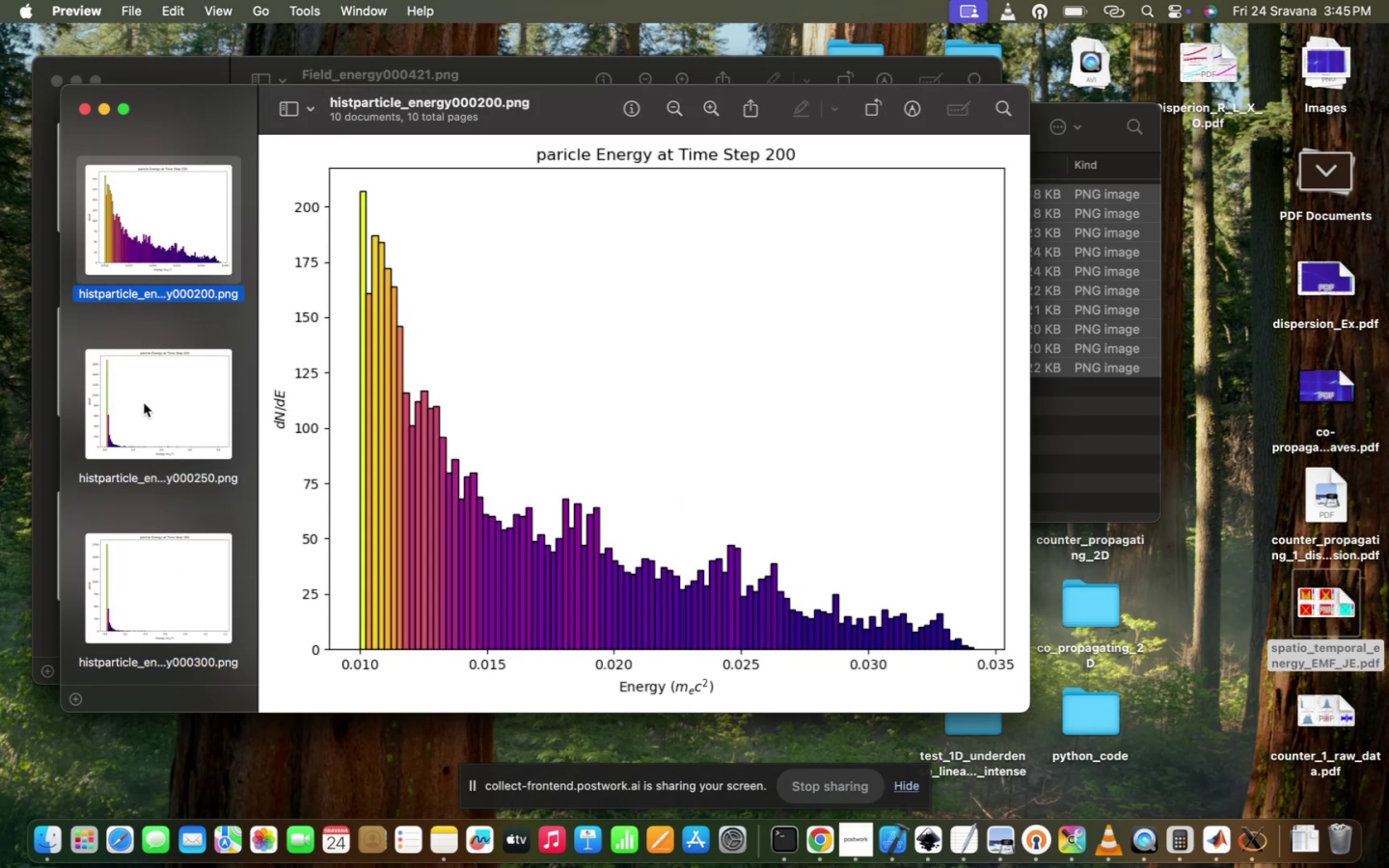 
key(ArrowDown)
 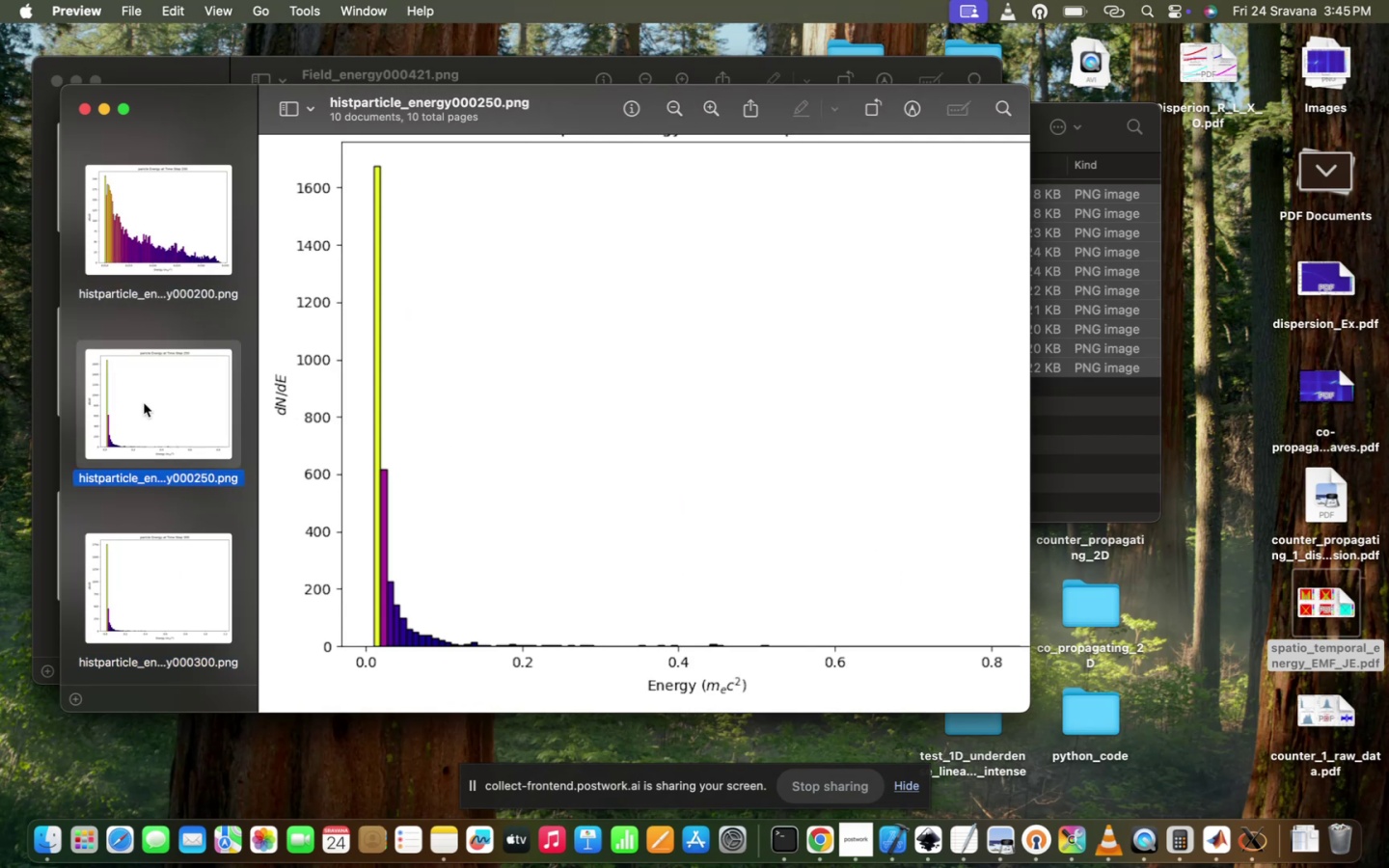 
key(ArrowDown)
 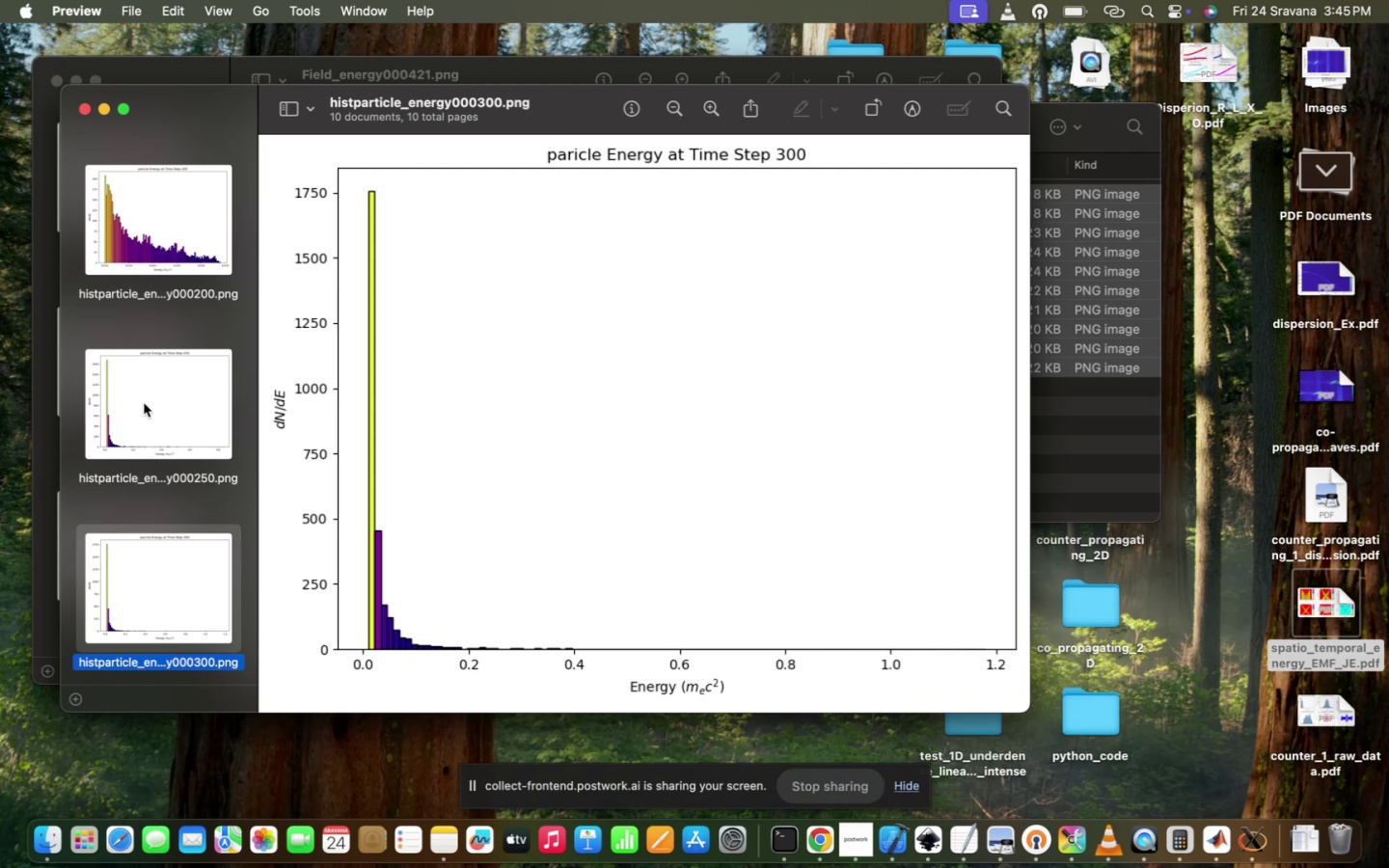 
key(ArrowDown)
 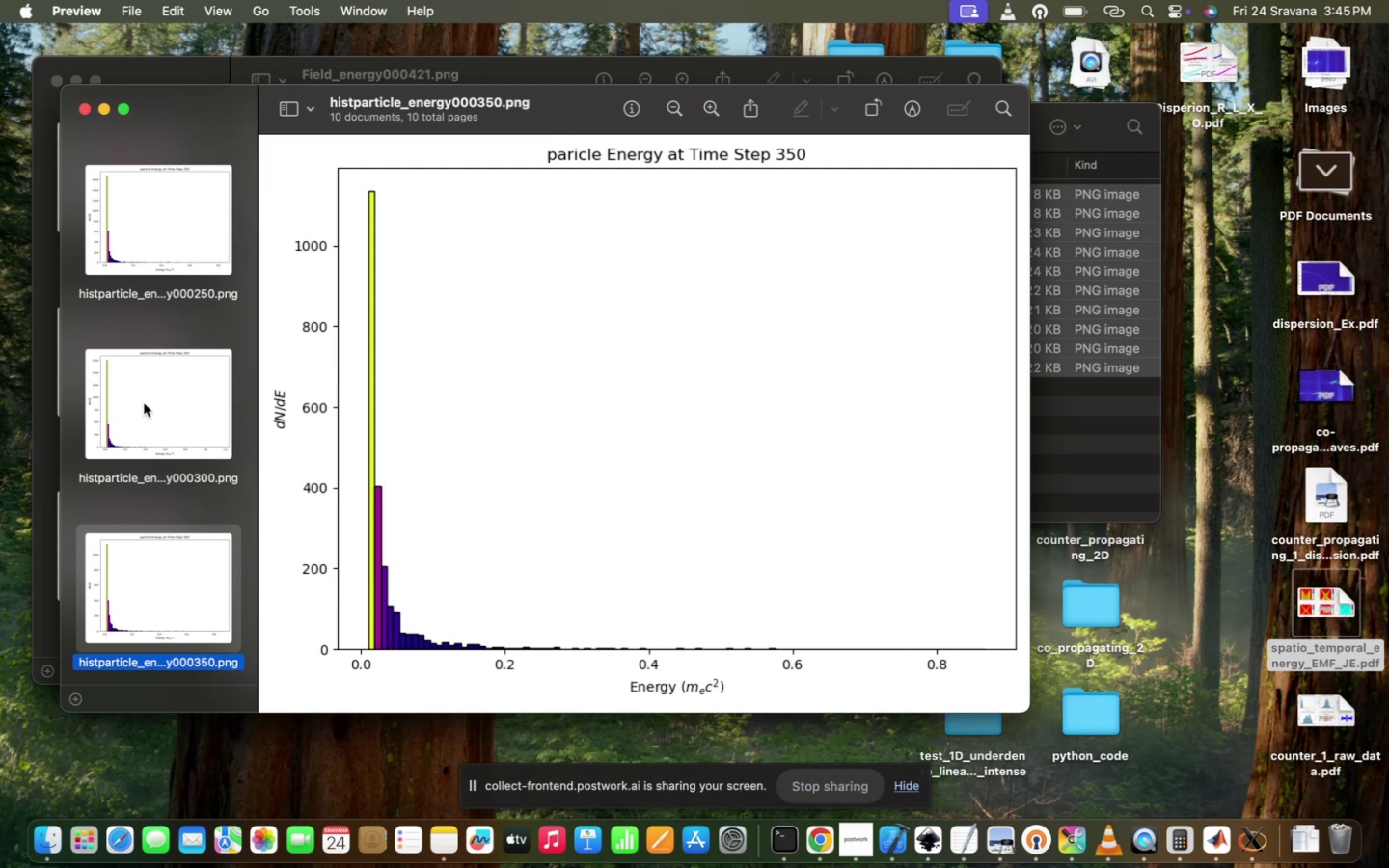 
hold_key(key=ArrowDown, duration=0.35)
 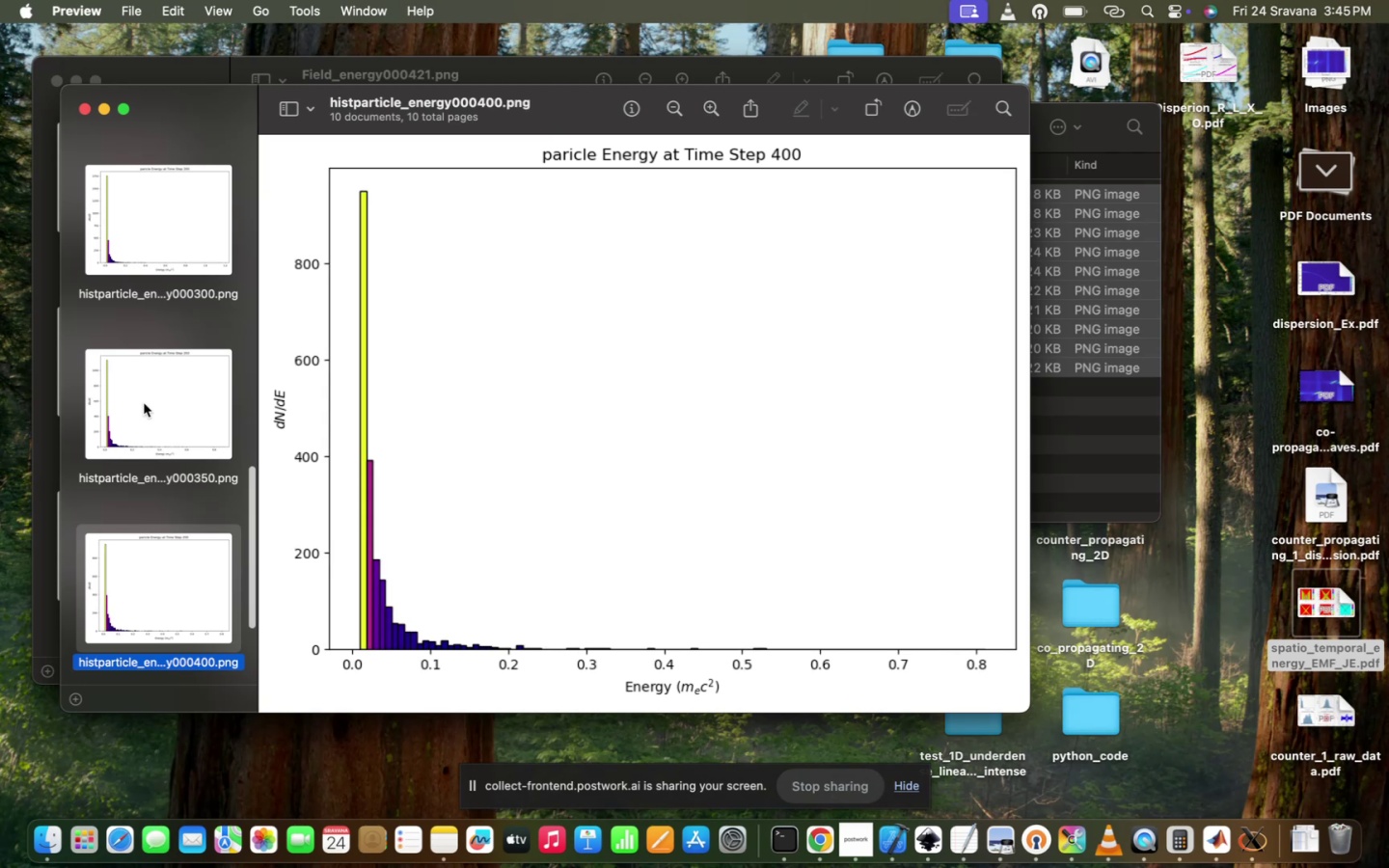 
hold_key(key=ArrowDown, duration=0.38)
 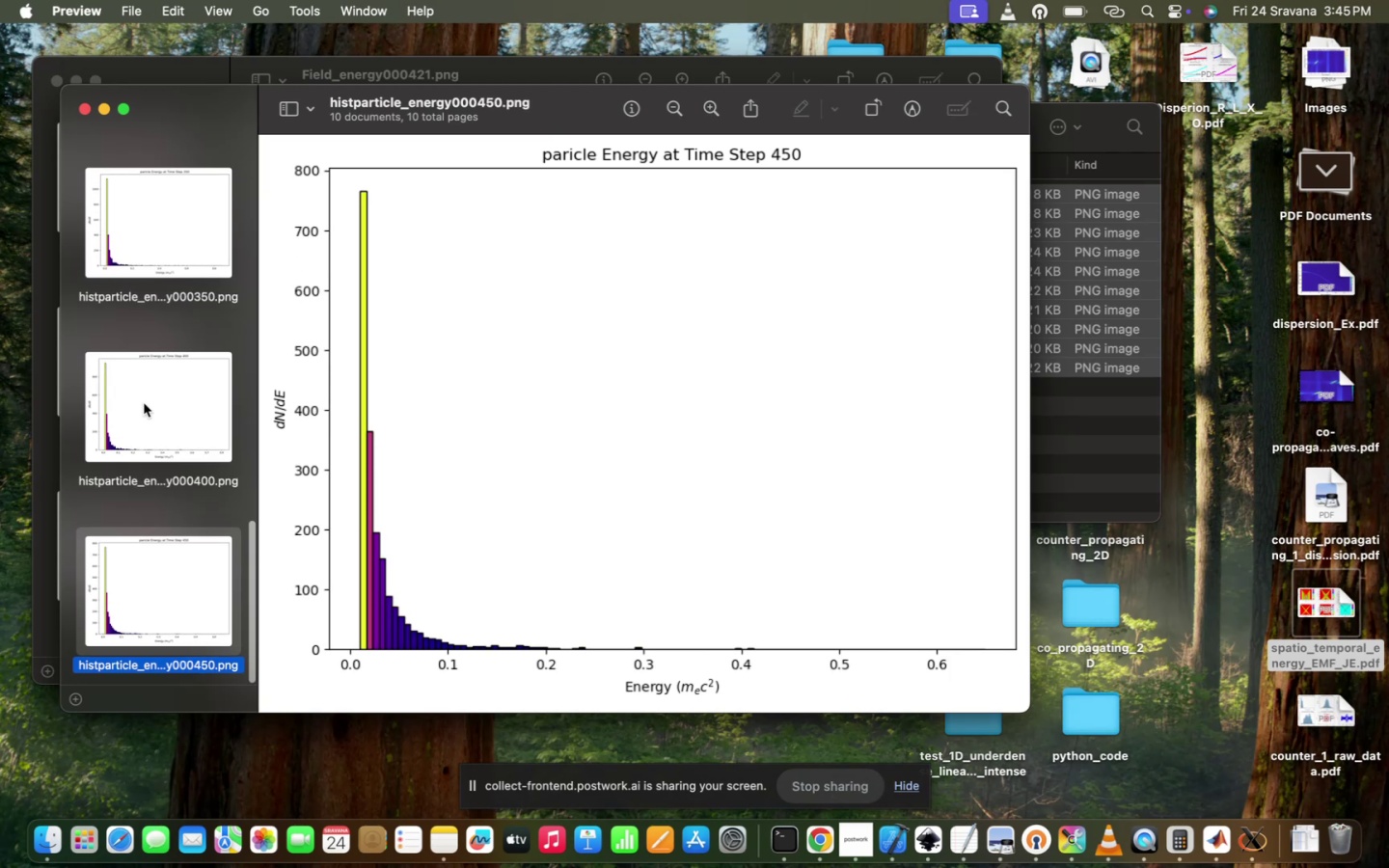 
key(ArrowUp)
 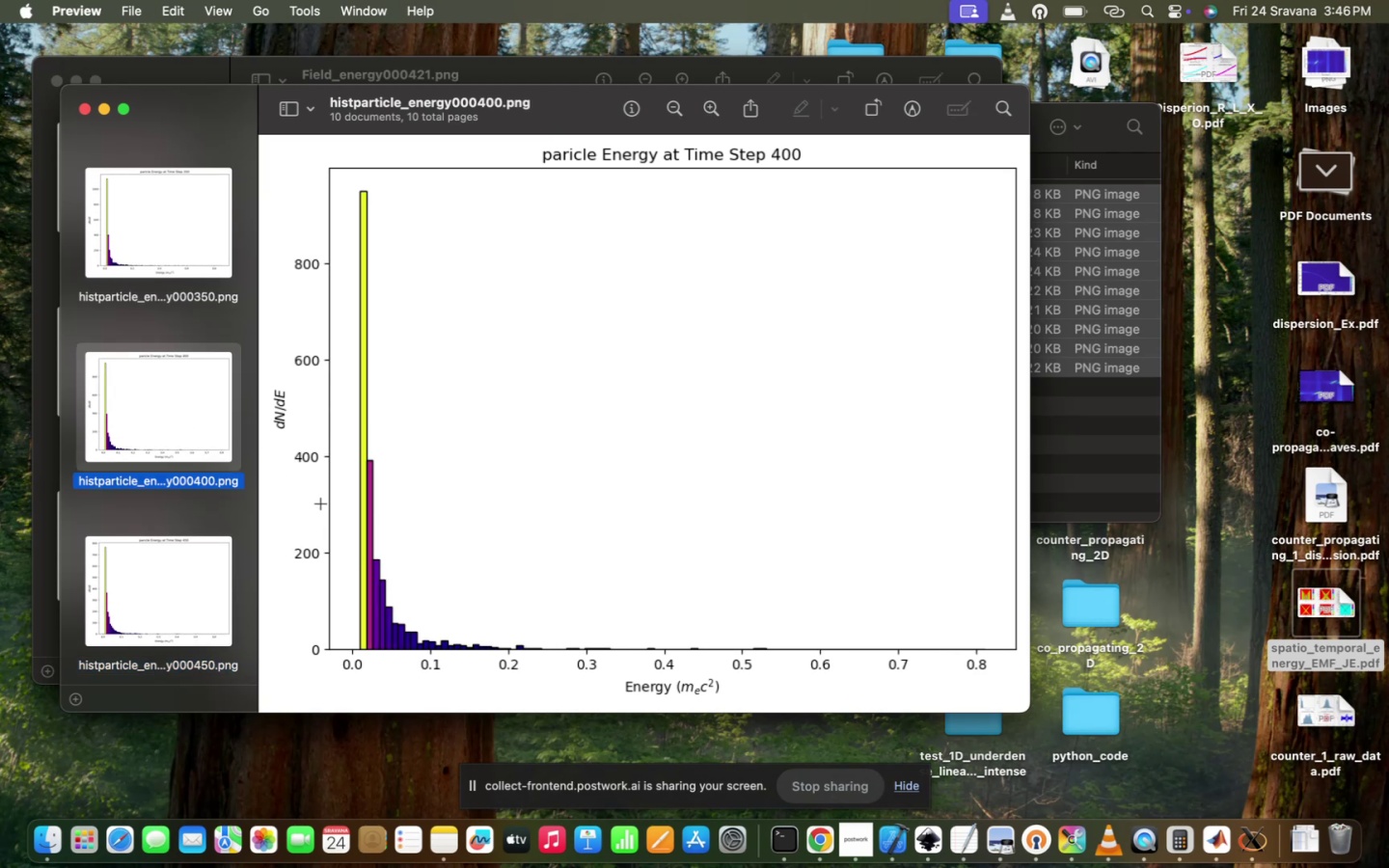 
wait(6.95)
 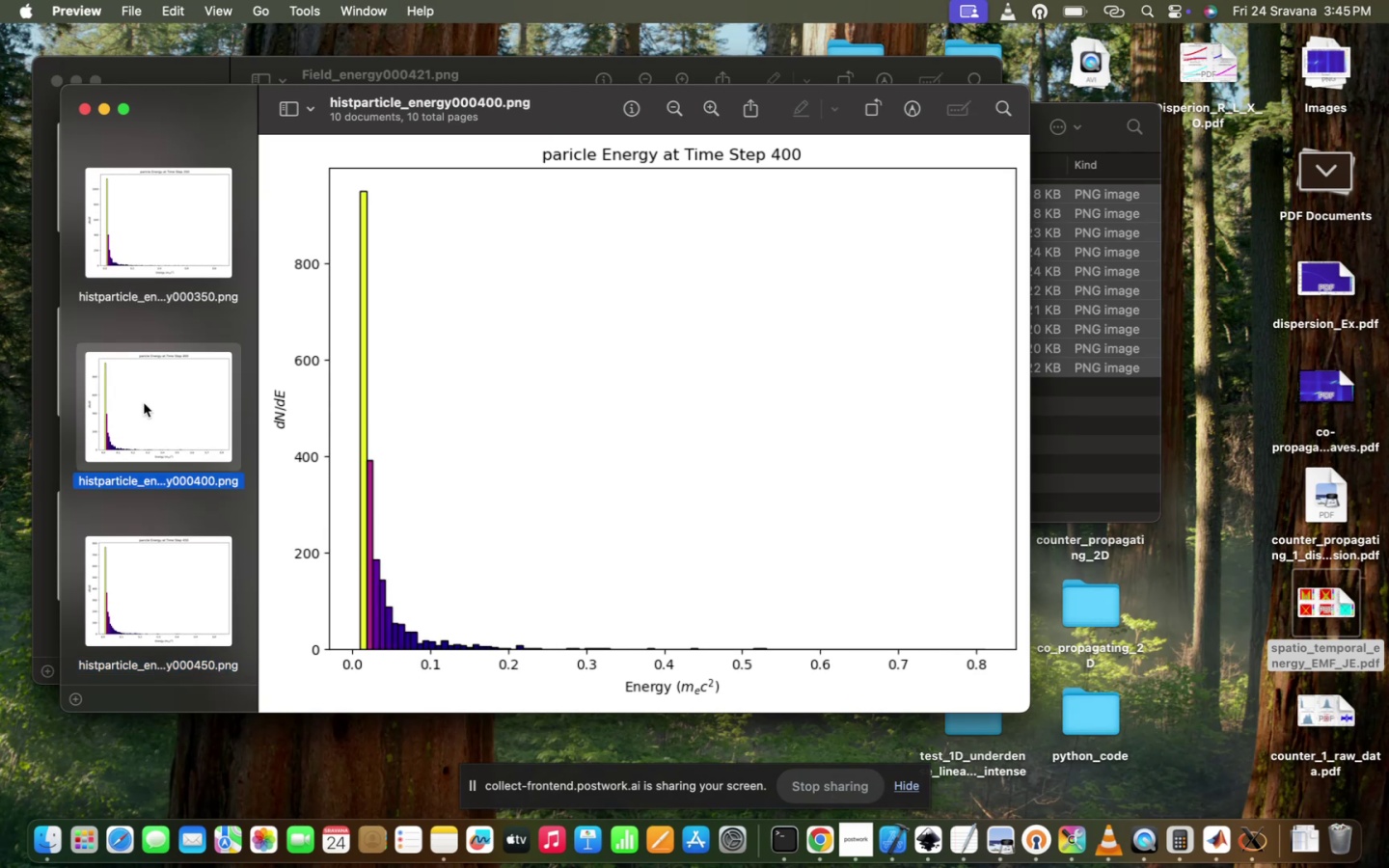 
scroll: coordinate [707, 579], scroll_direction: down, amount: 36.0
 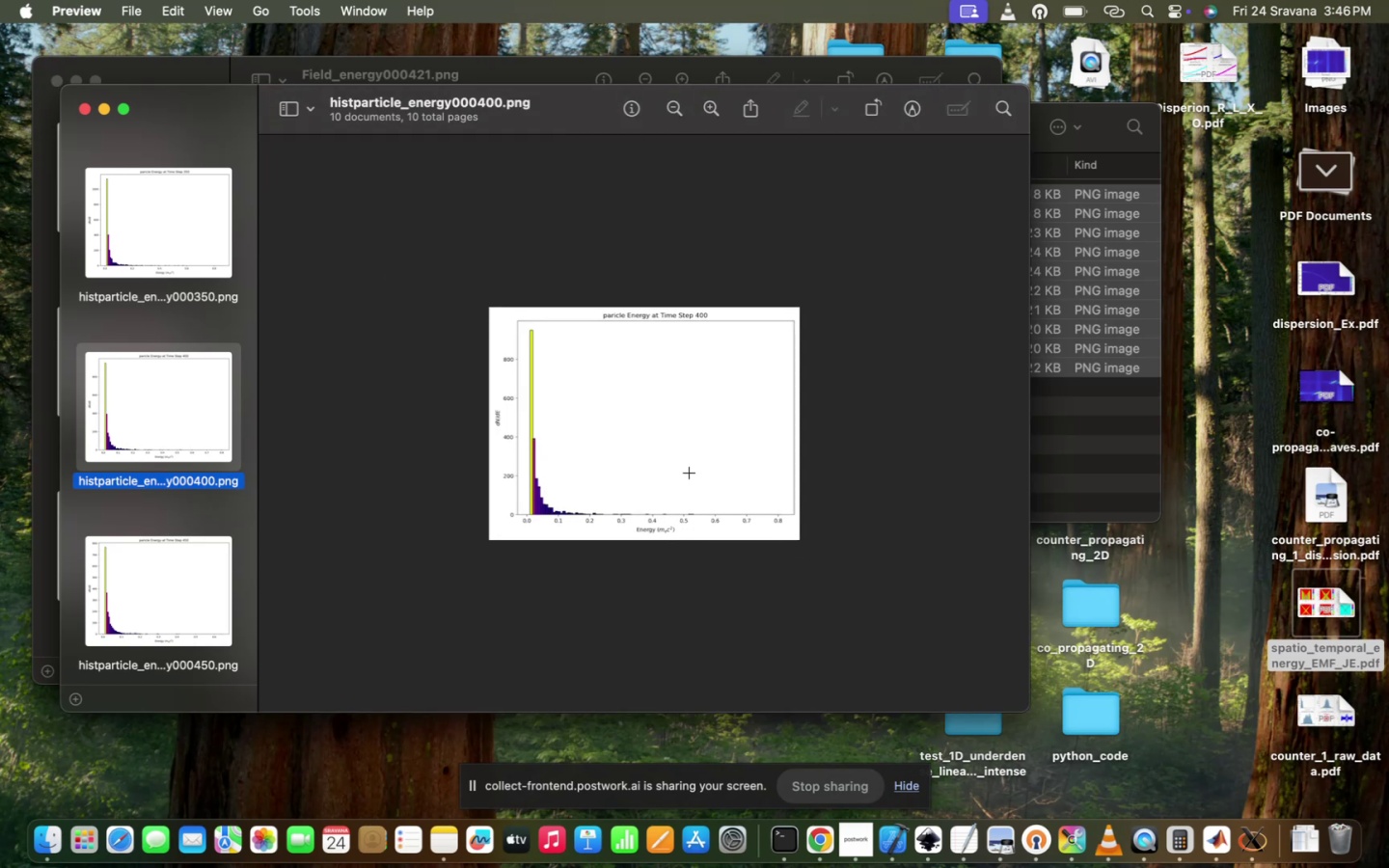 
scroll: coordinate [689, 472], scroll_direction: up, amount: 49.0
 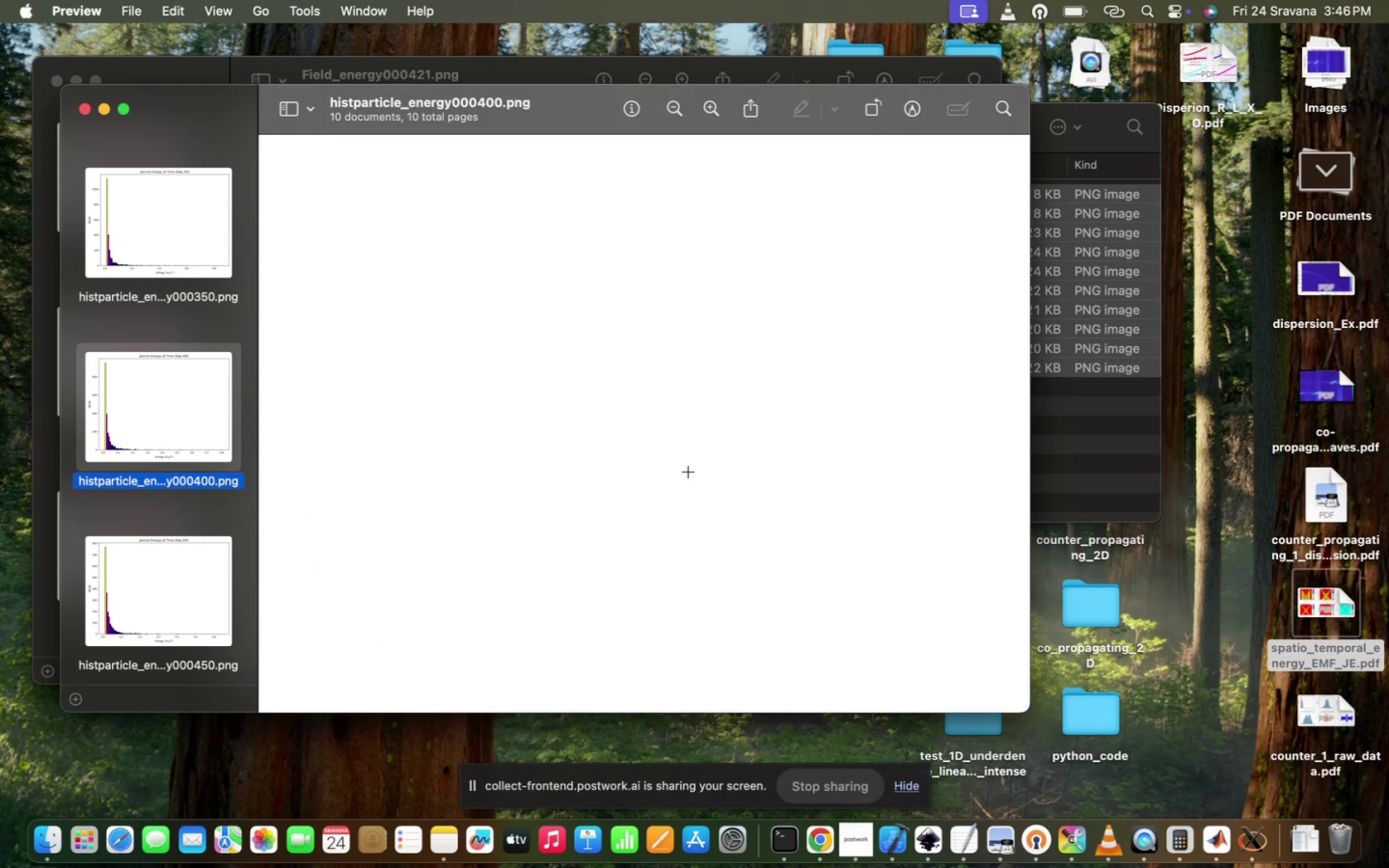 
scroll: coordinate [689, 472], scroll_direction: down, amount: 121.0
 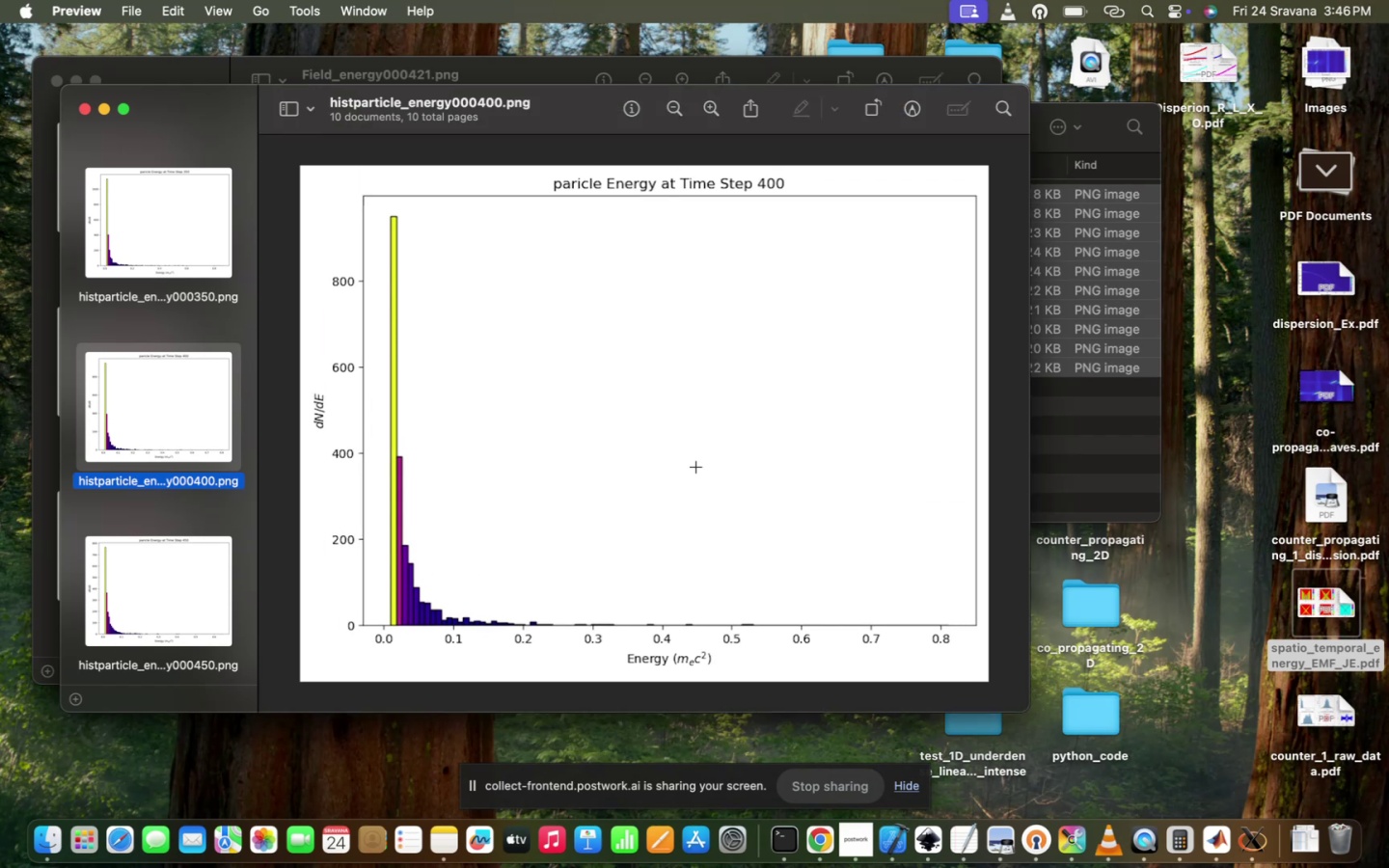 
scroll: coordinate [696, 467], scroll_direction: up, amount: 135.0
 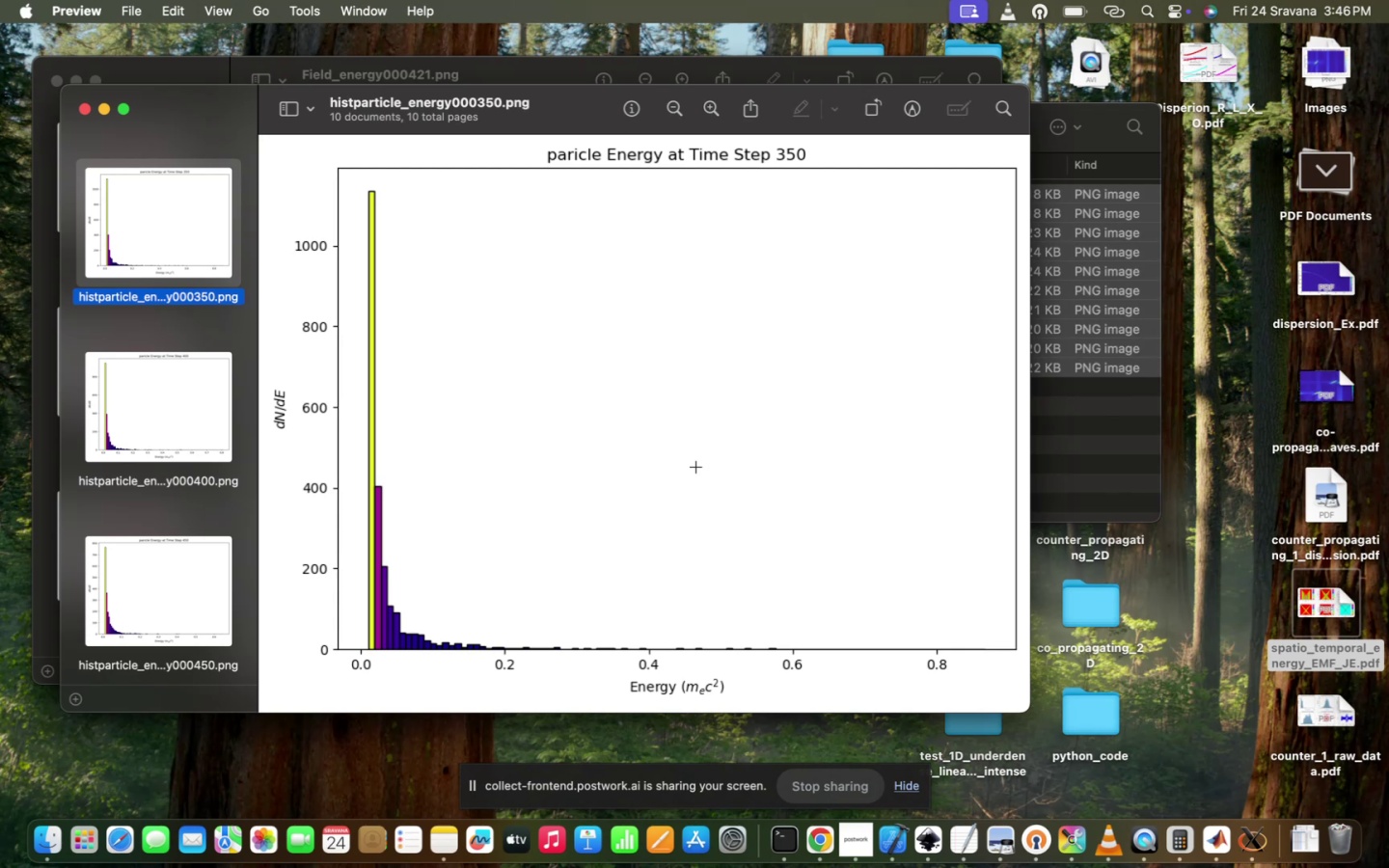 
wait(11.81)
 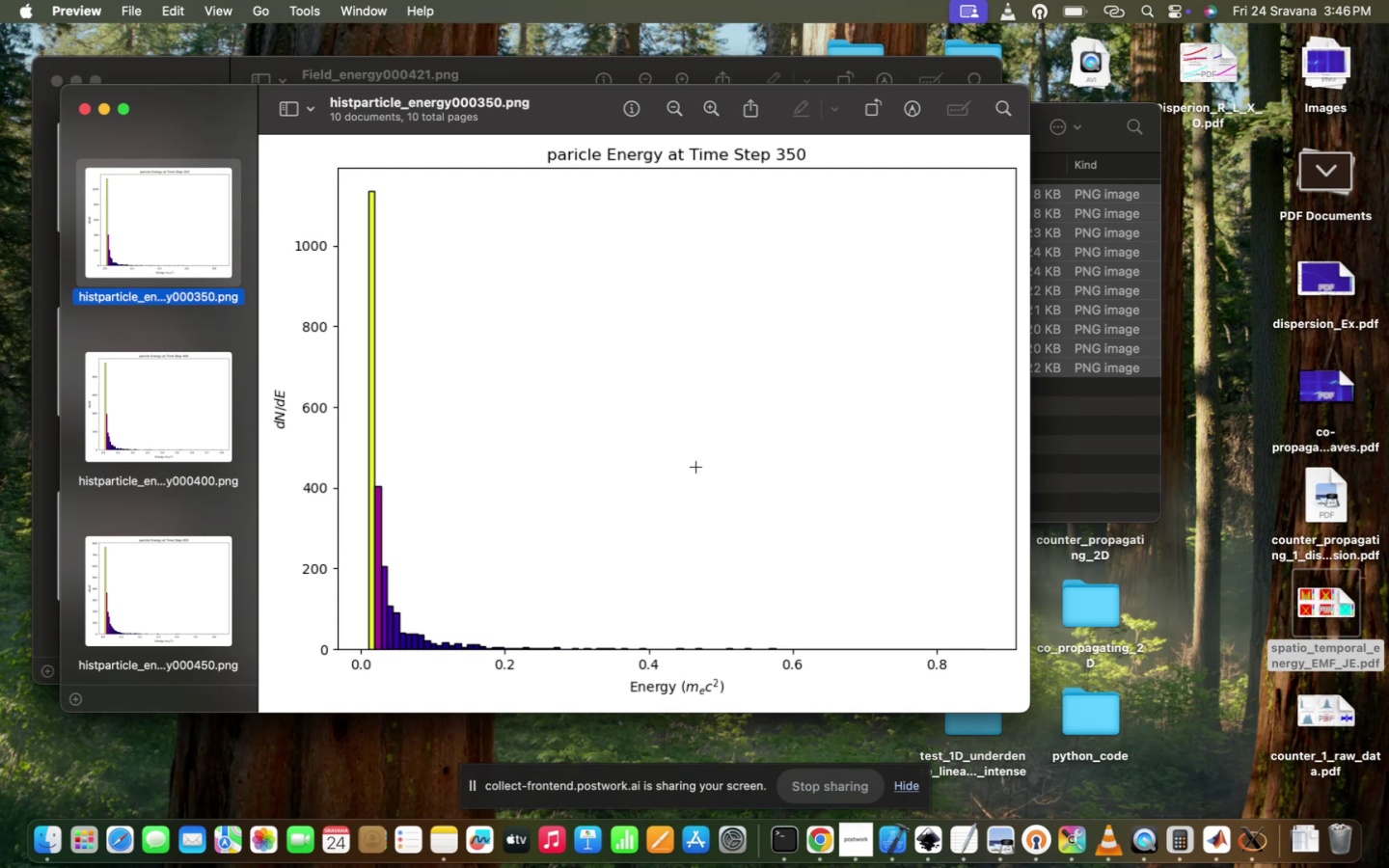 
left_click([88, 109])
 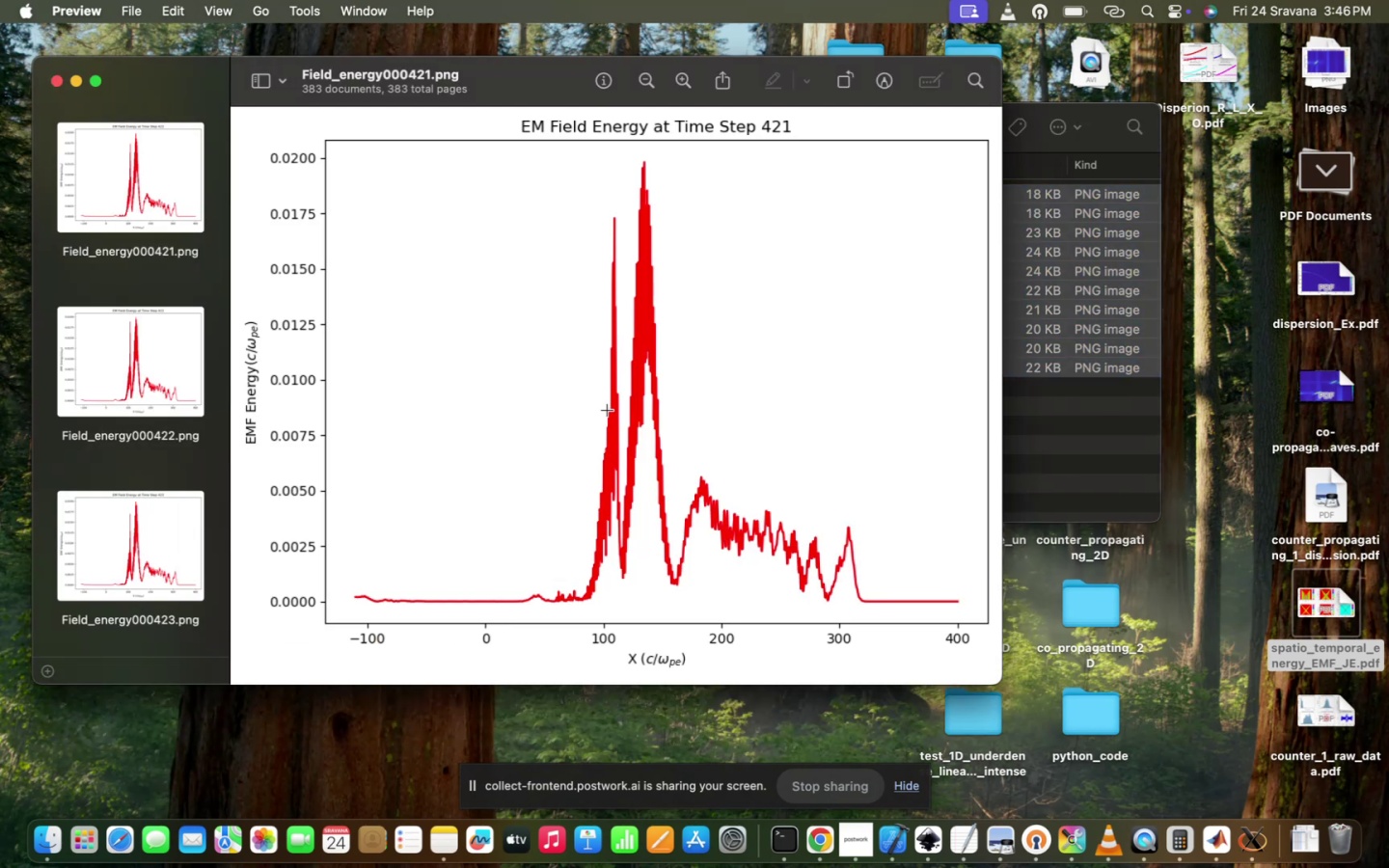 
wait(5.42)
 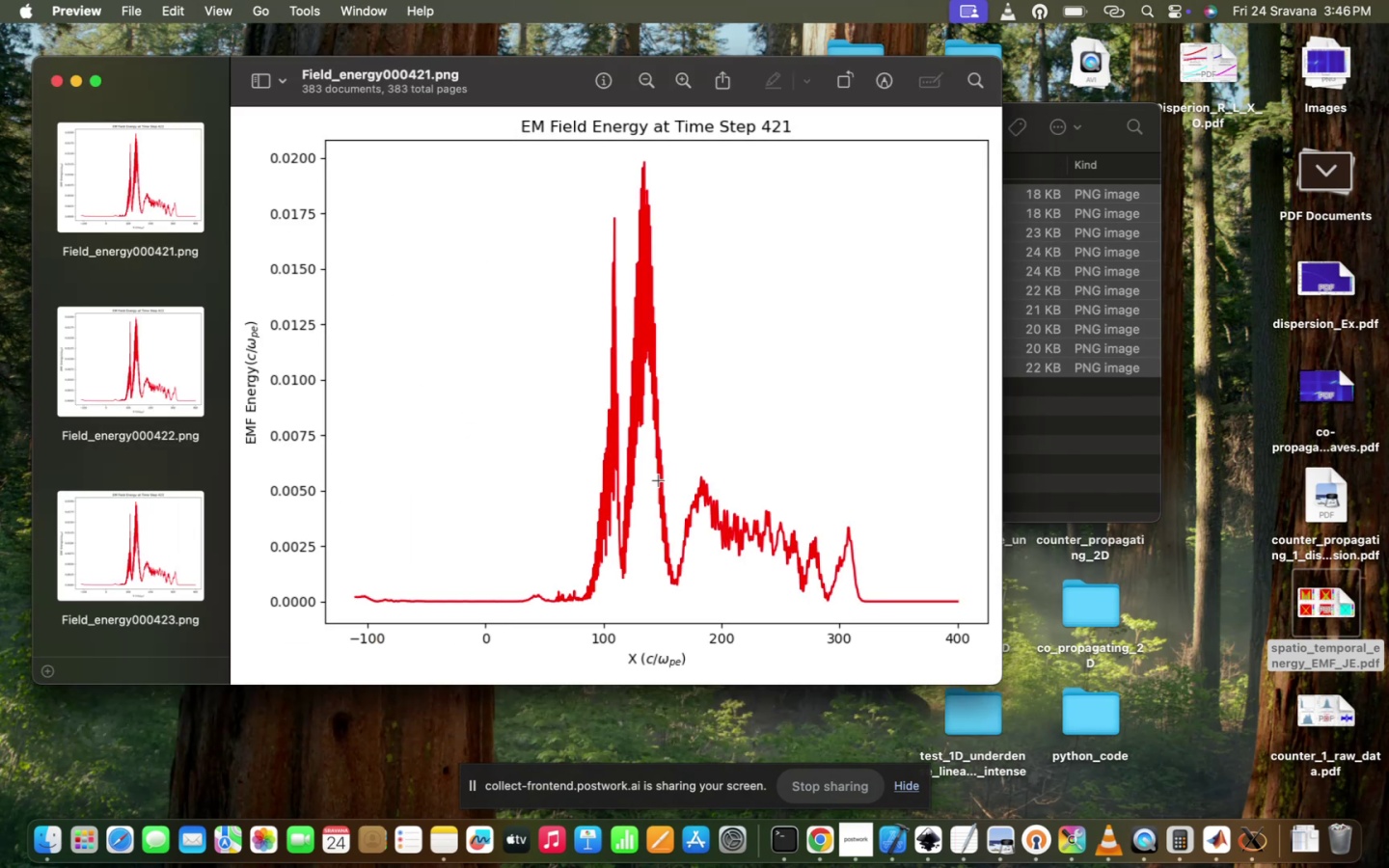 
left_click([832, 642])
 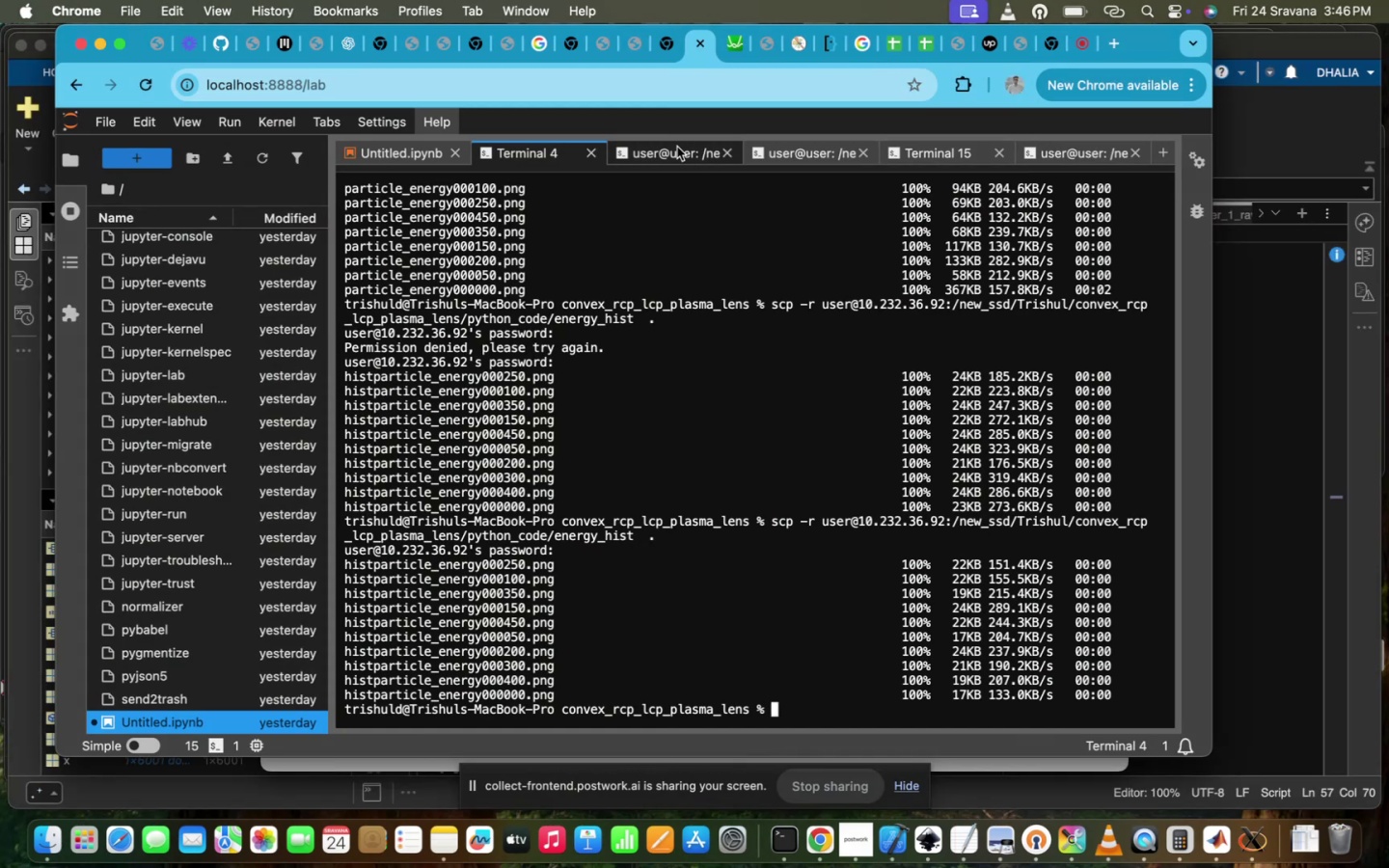 
left_click([676, 147])
 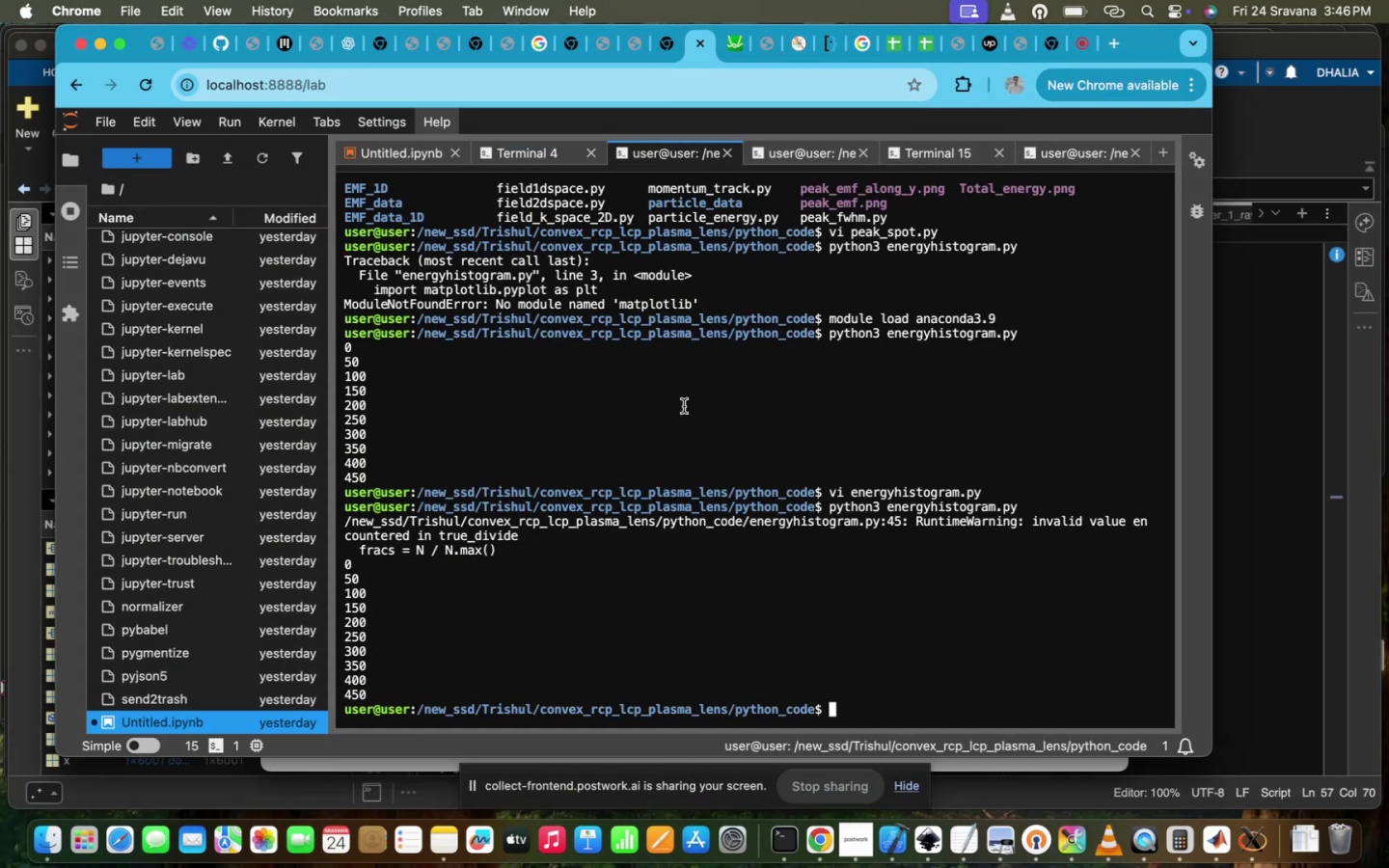 
type(ls)
 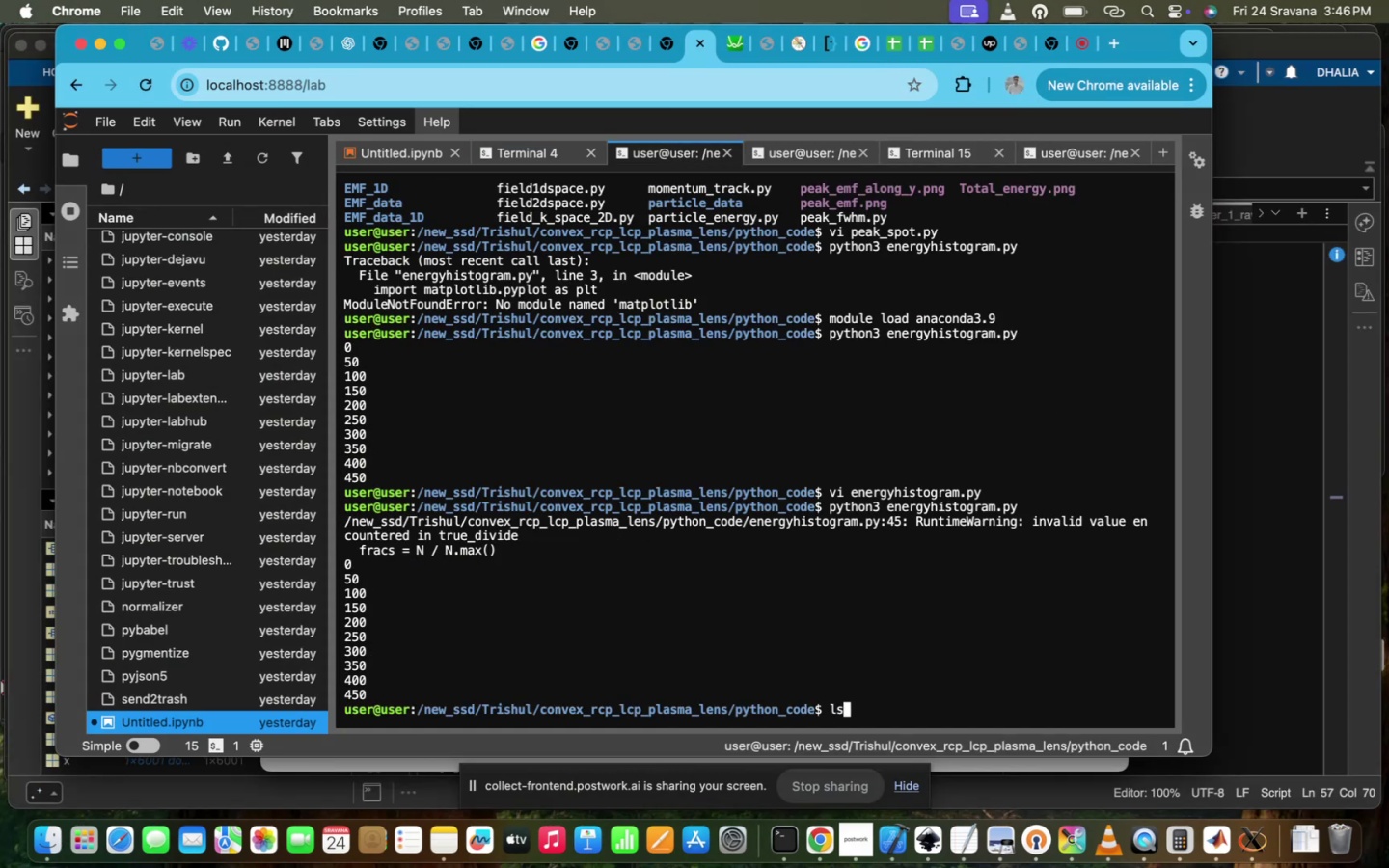 
key(Enter)
 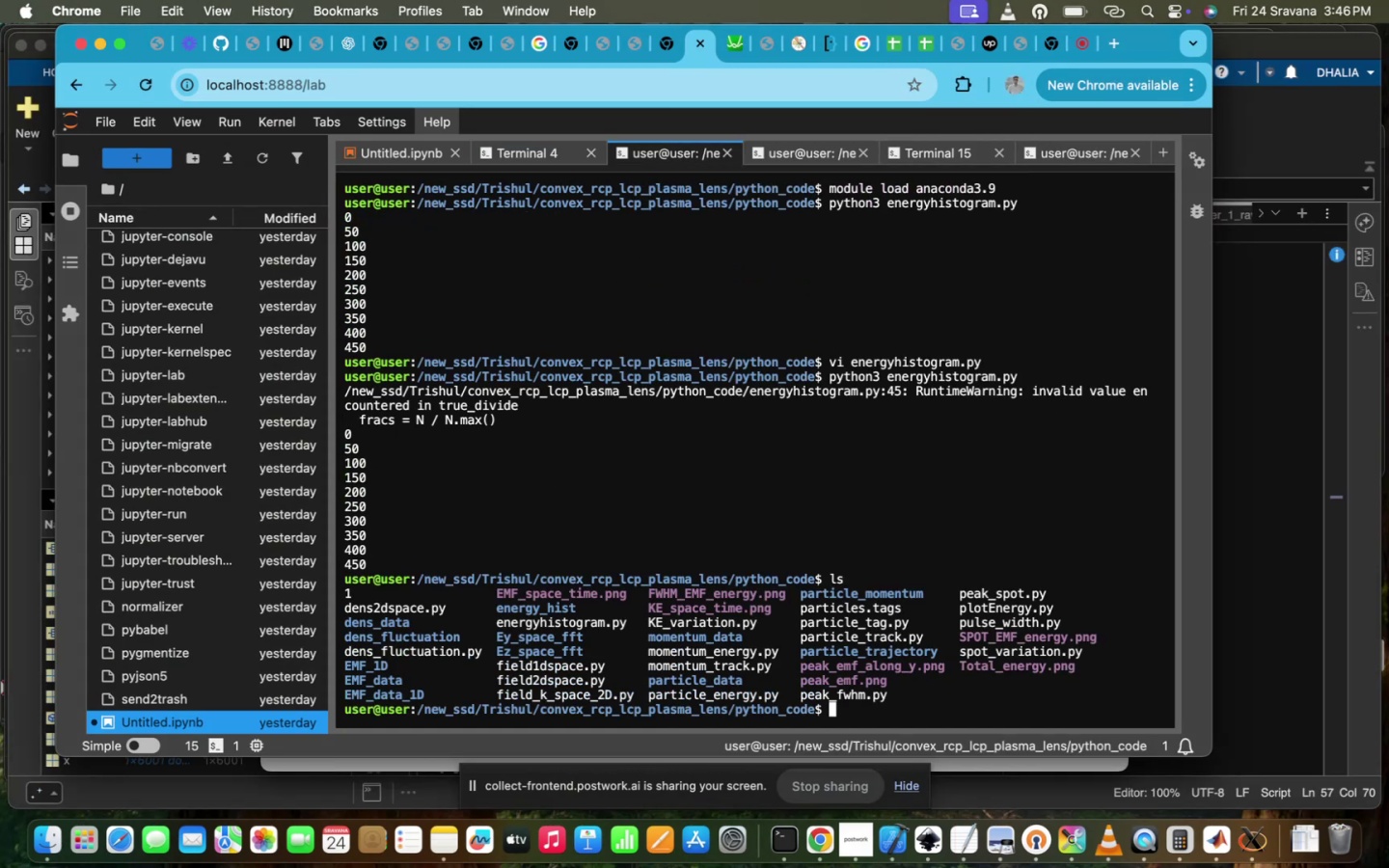 
type(vi )
 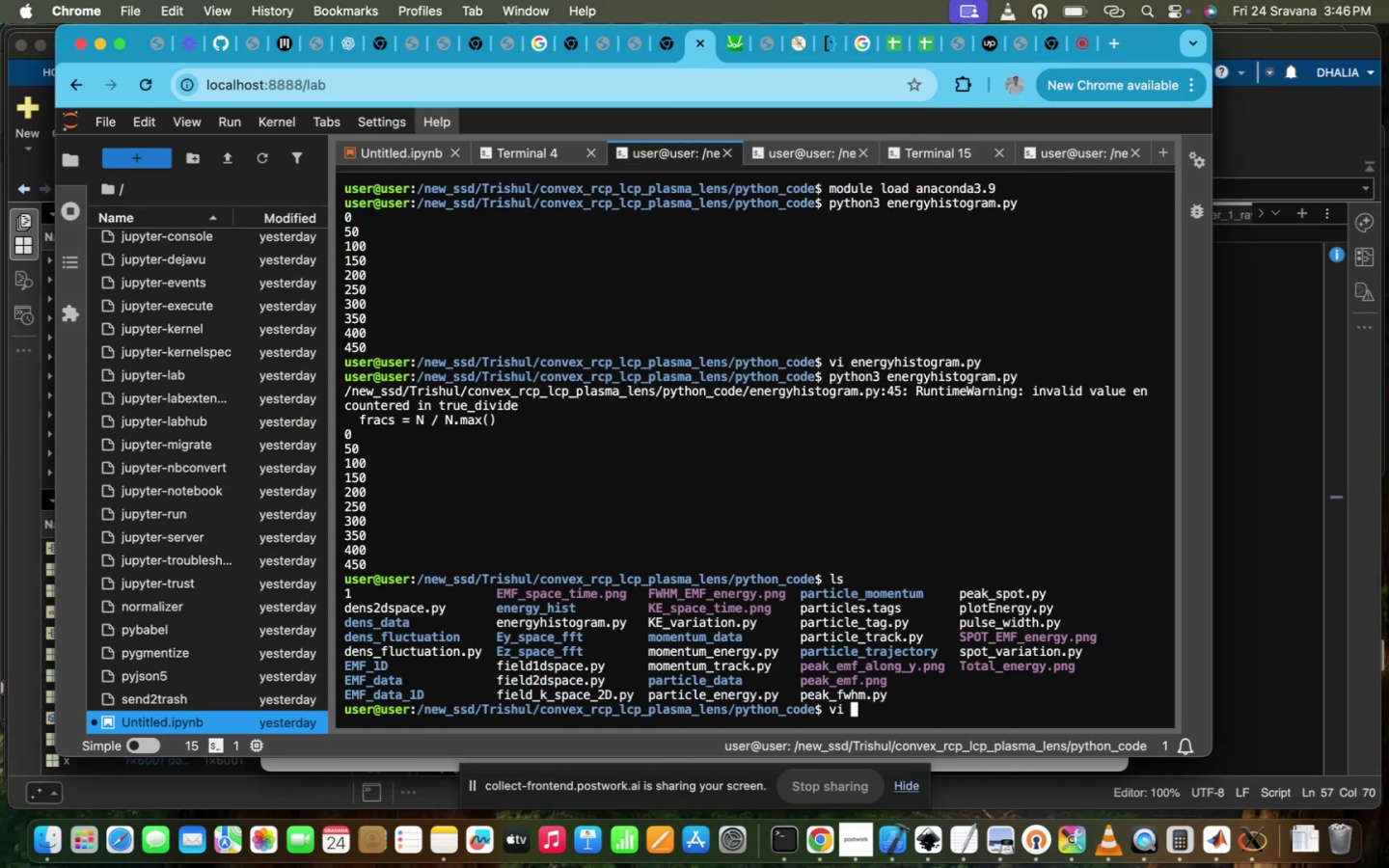 
type(fi)
key(Tab)
type(1)
key(Tab)
 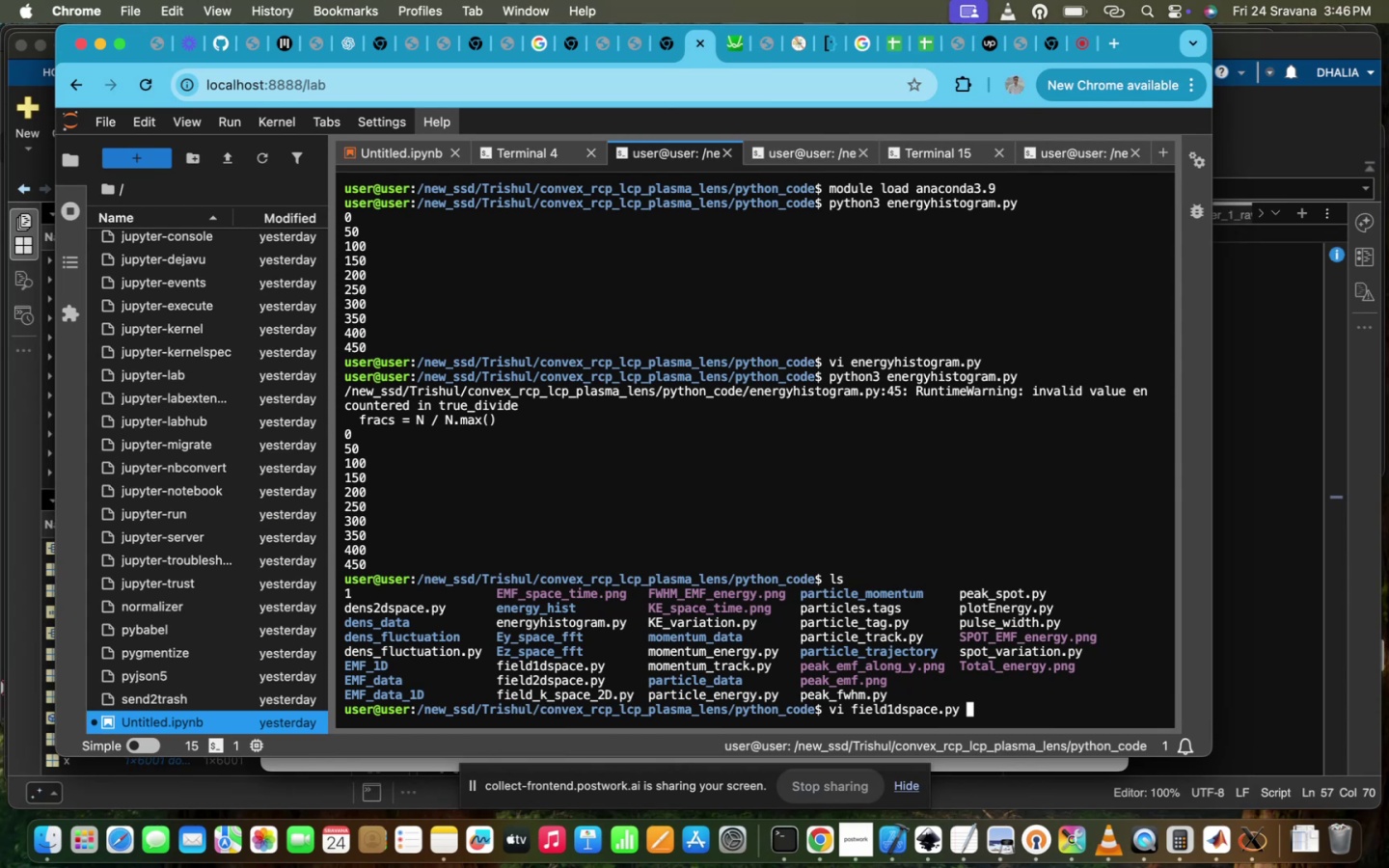 
hold_key(key=Enter, duration=0.83)
 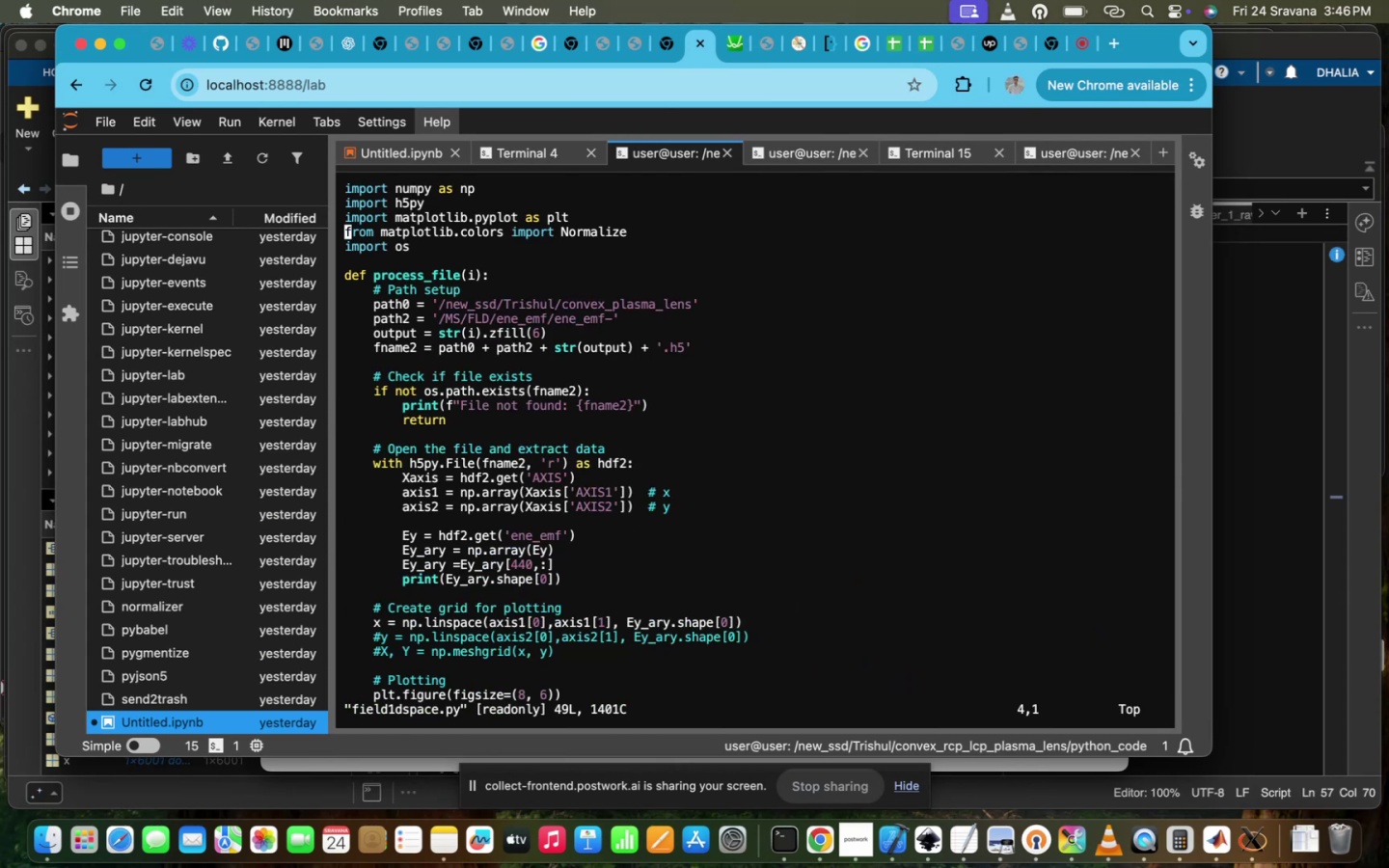 
scroll: coordinate [684, 406], scroll_direction: down, amount: 8.0
 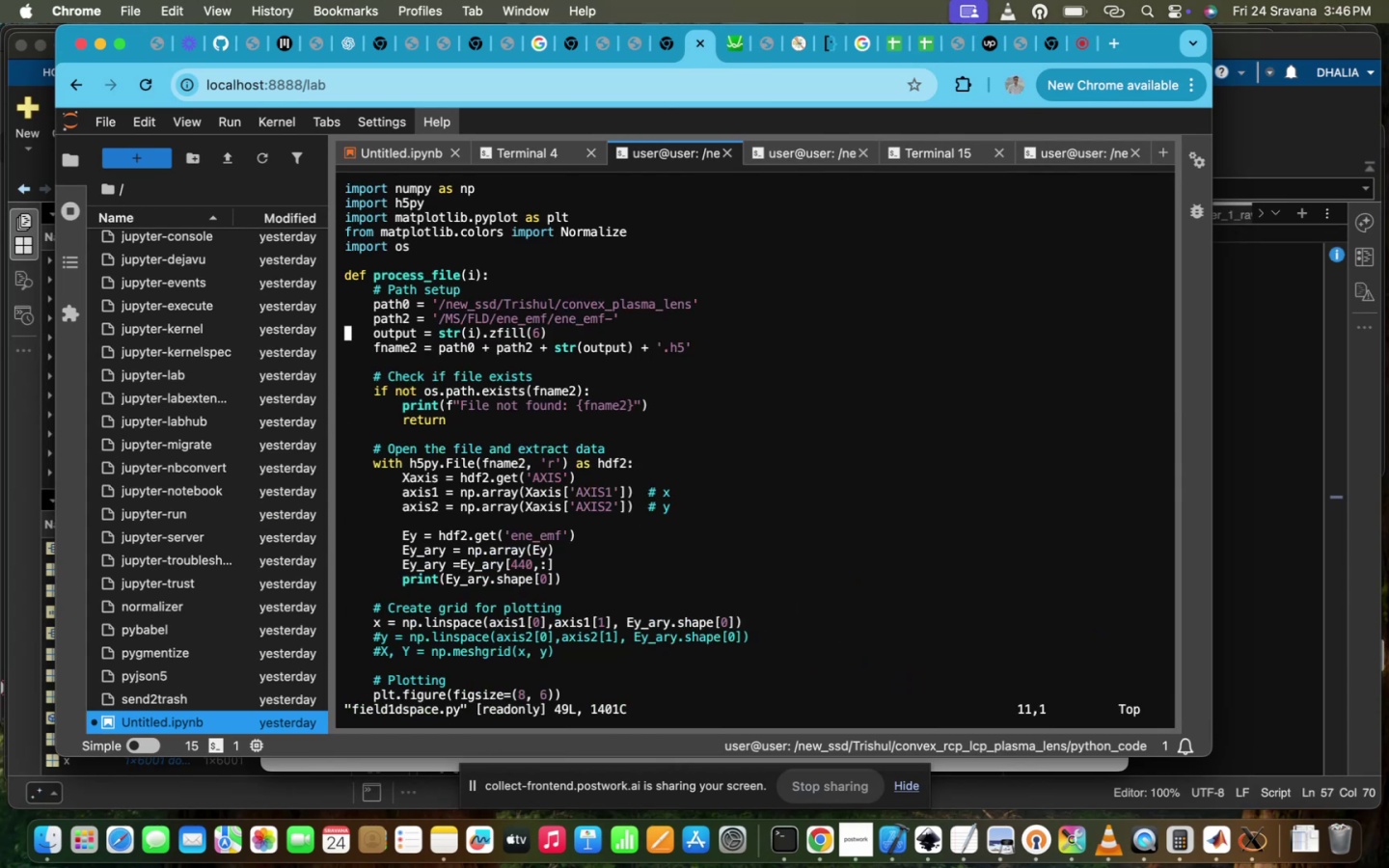 
scroll: coordinate [684, 406], scroll_direction: up, amount: 2.0
 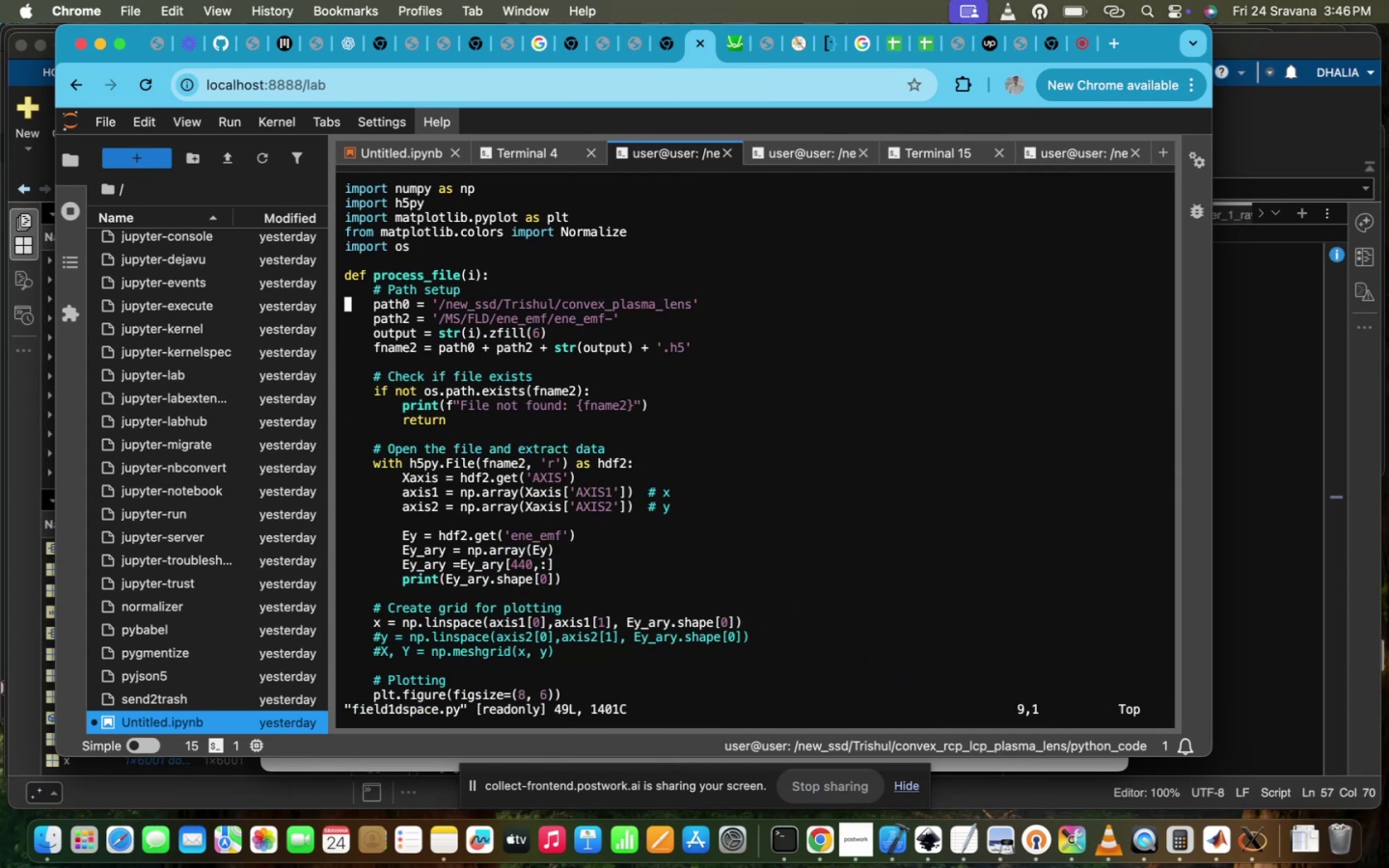 
hold_key(key=ArrowRight, duration=1.5)
 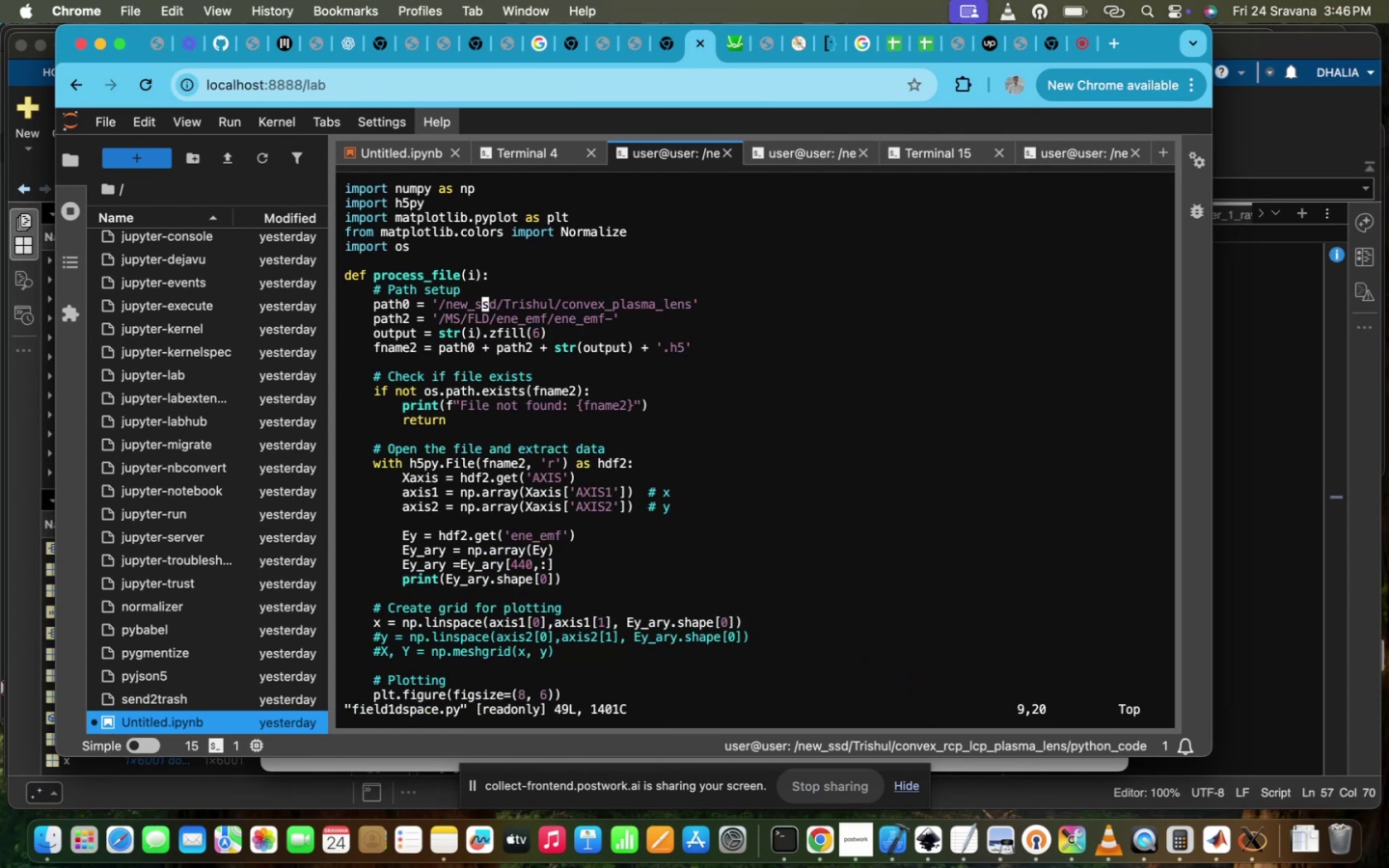 
hold_key(key=ArrowRight, duration=1.58)
 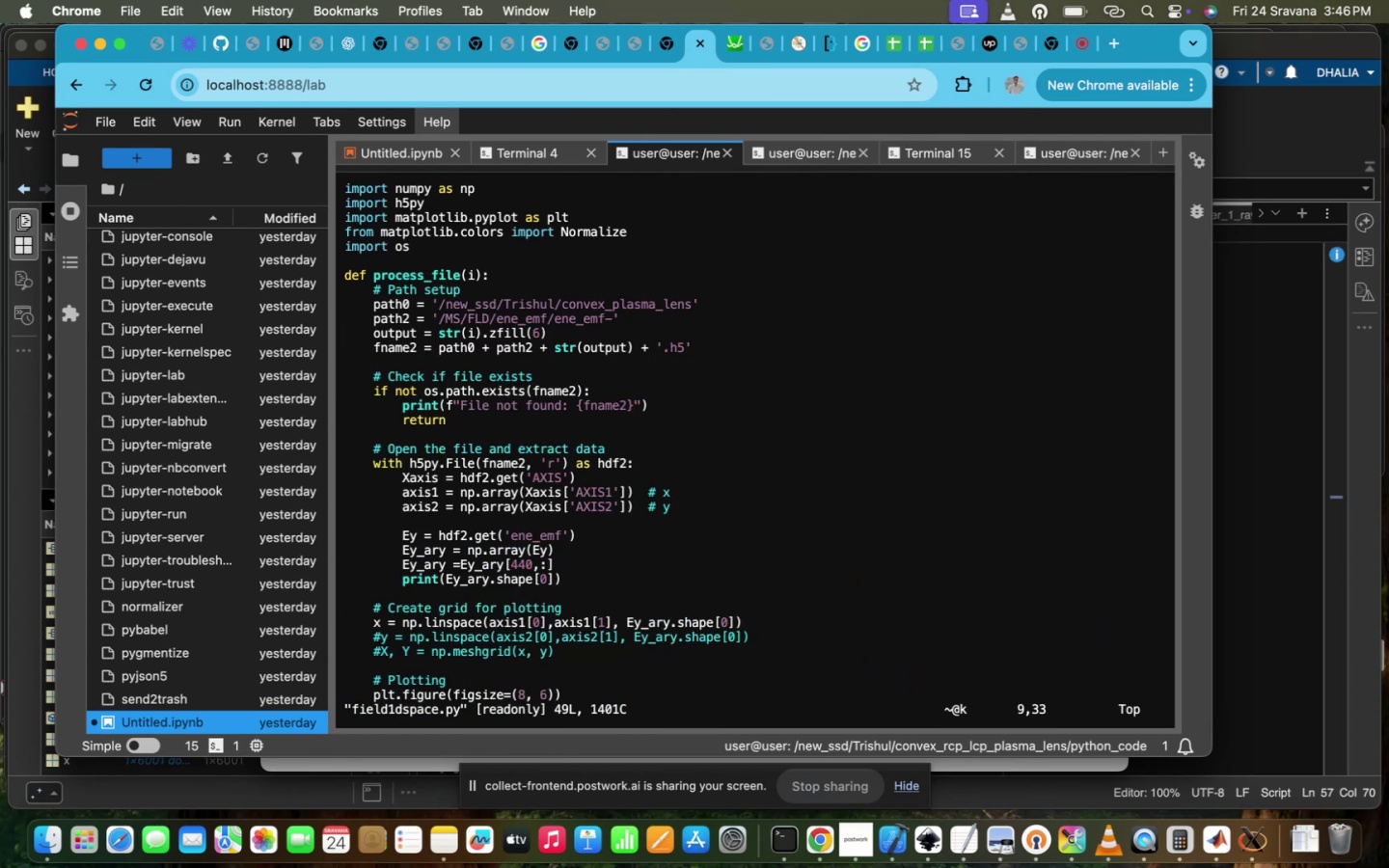 
key(ArrowRight)
 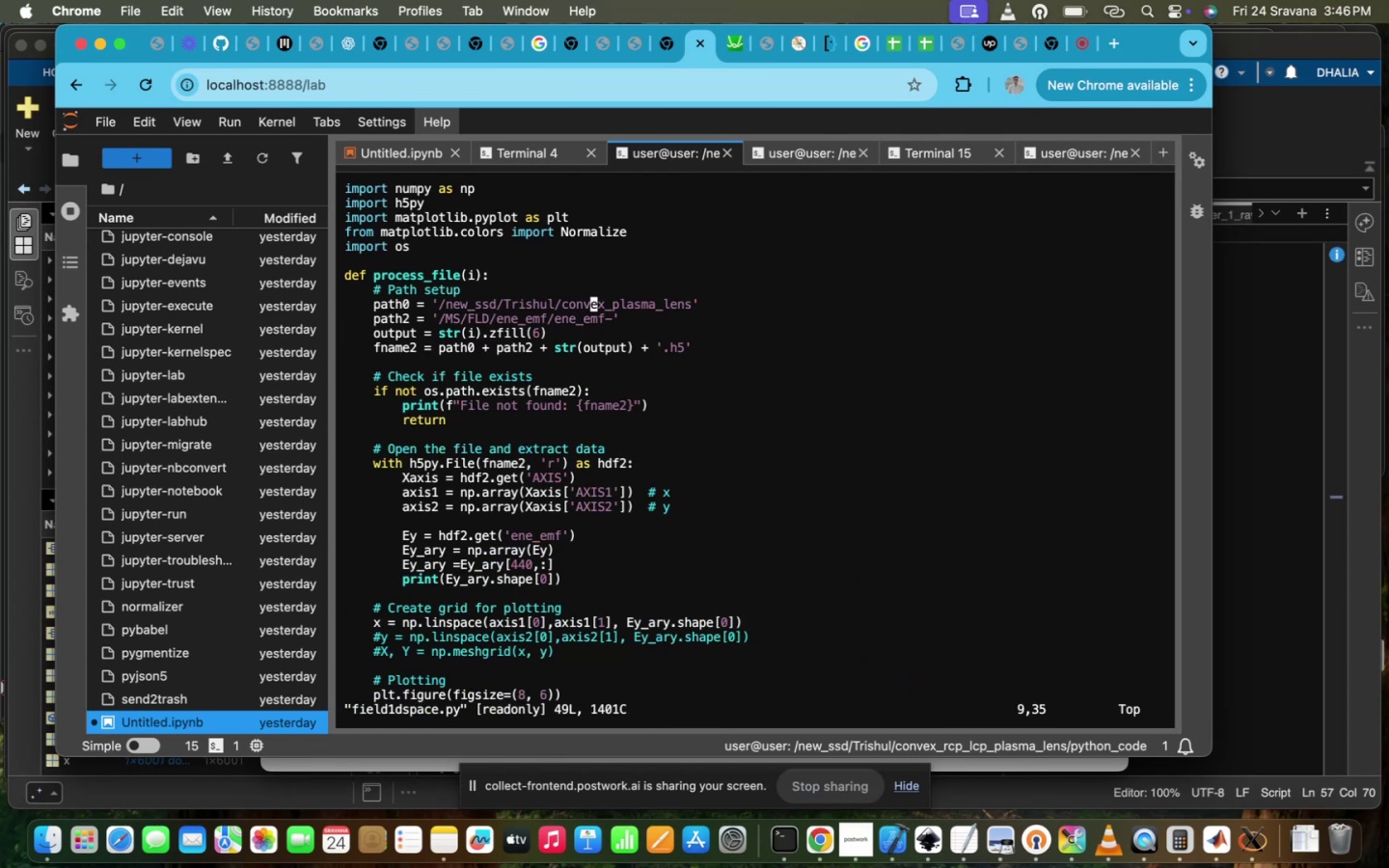 
key(ArrowRight)
 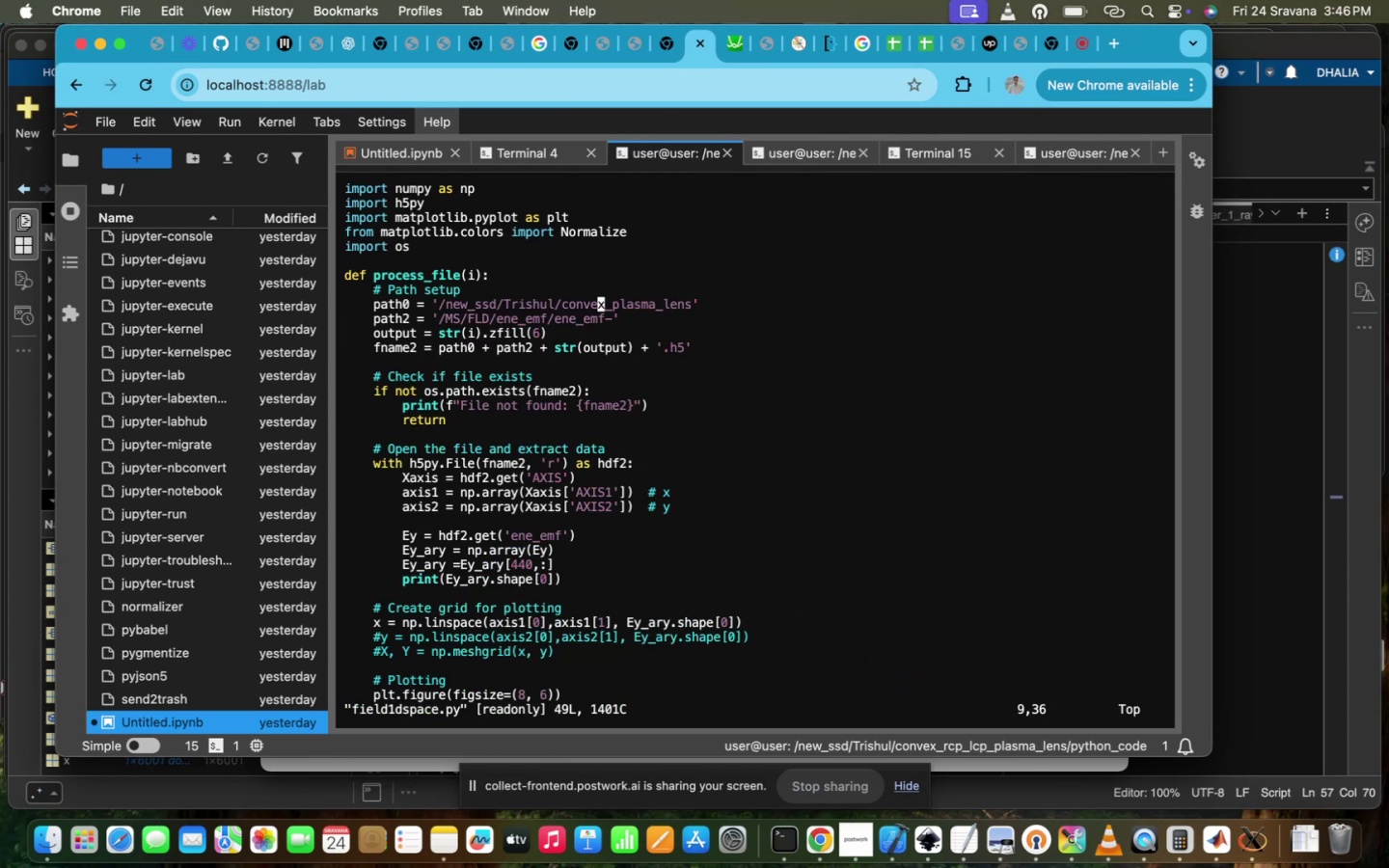 
key(ArrowRight)
 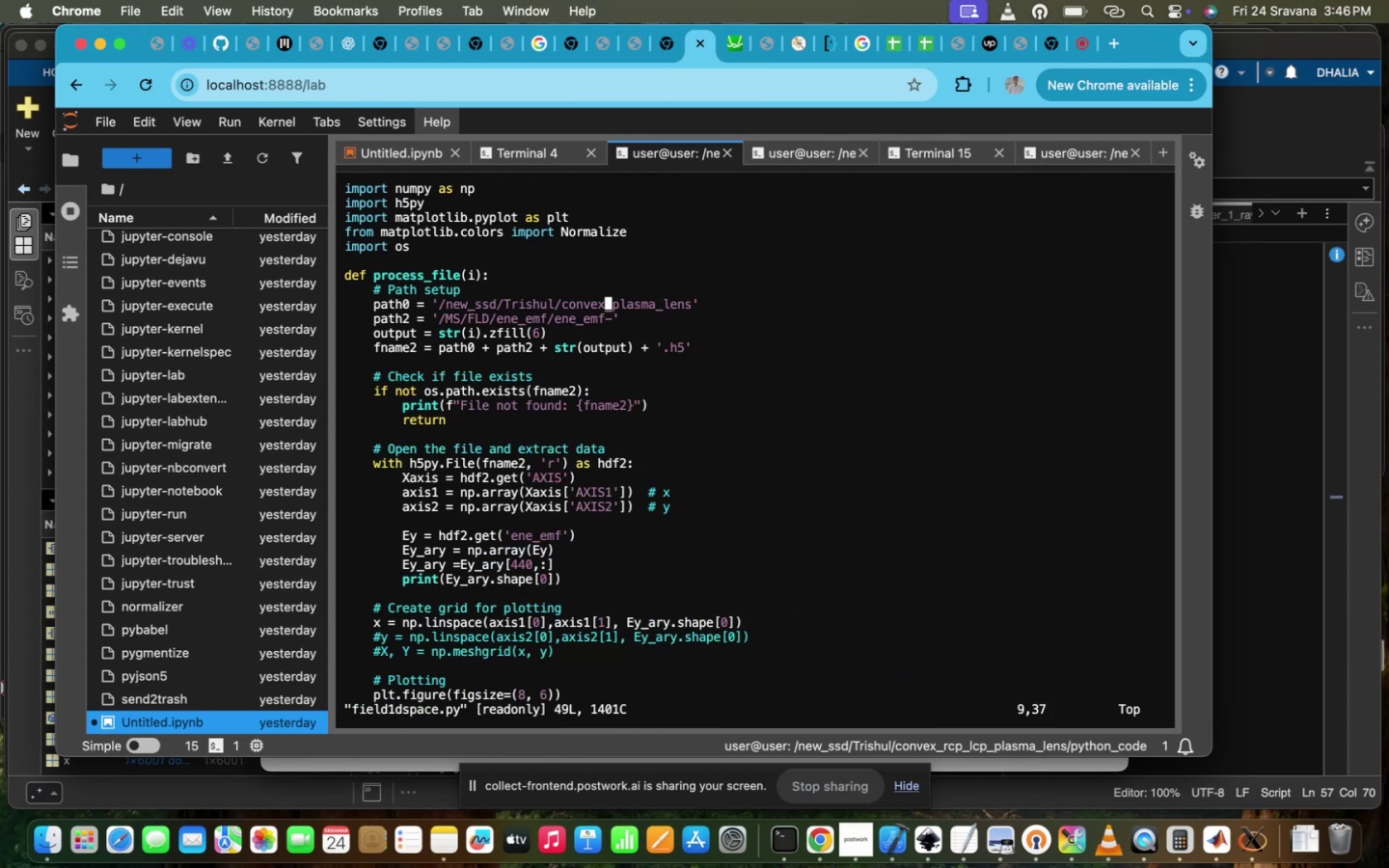 
key(ArrowRight)
 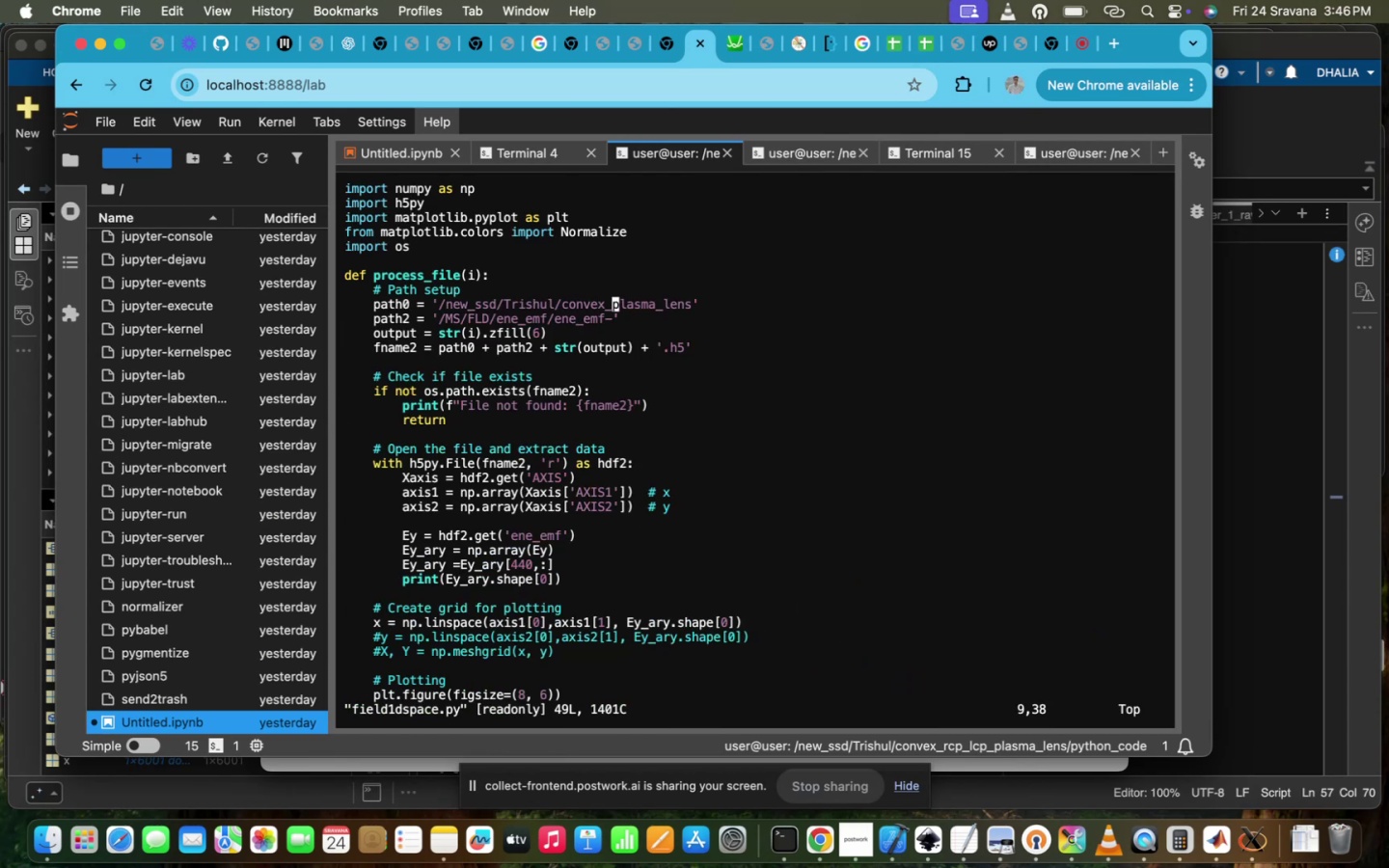 
type(ie)
key(Backspace)
type(rcp_lcp_)
key(Escape)
type(:wq!)
 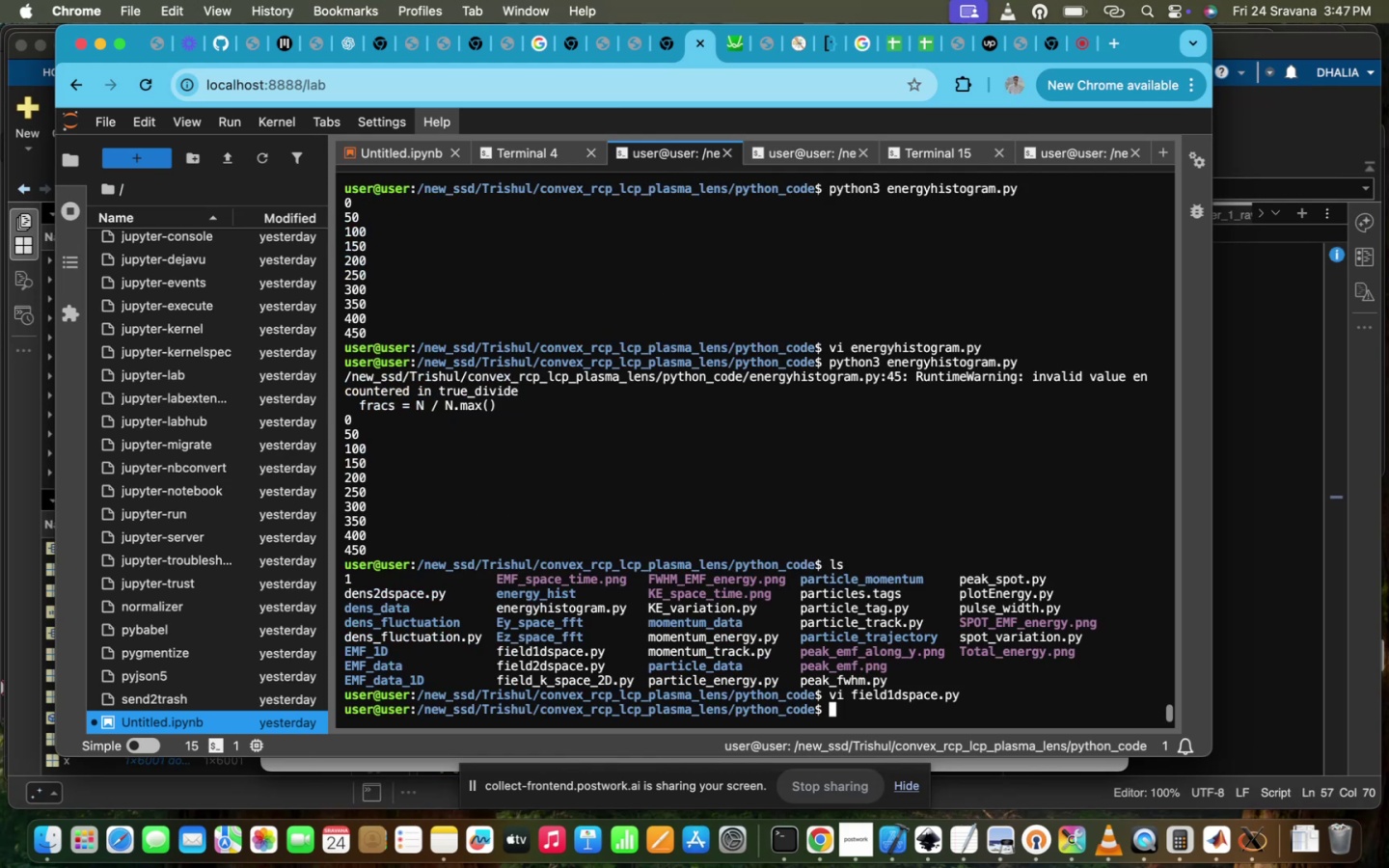 
 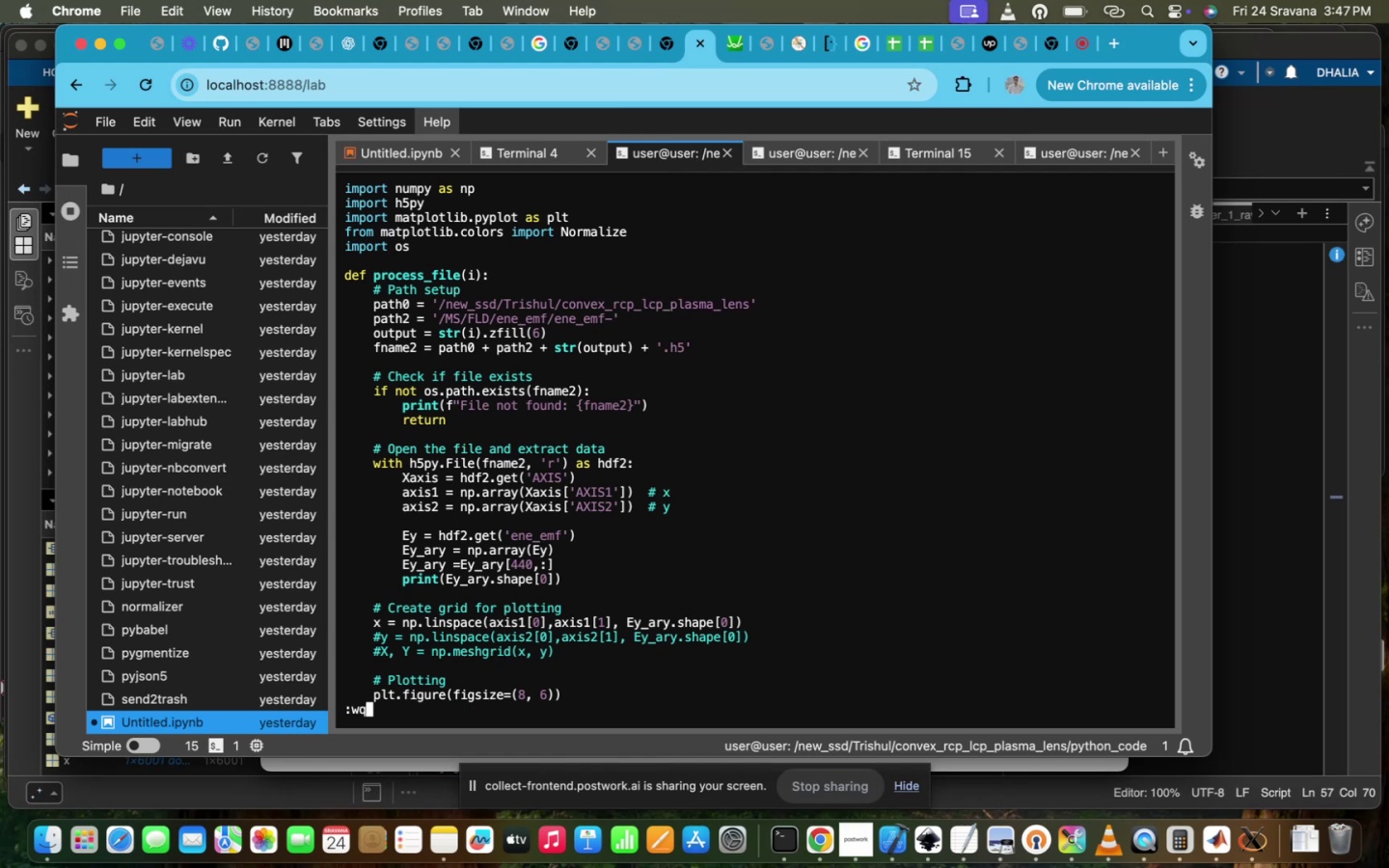 
key(Enter)
 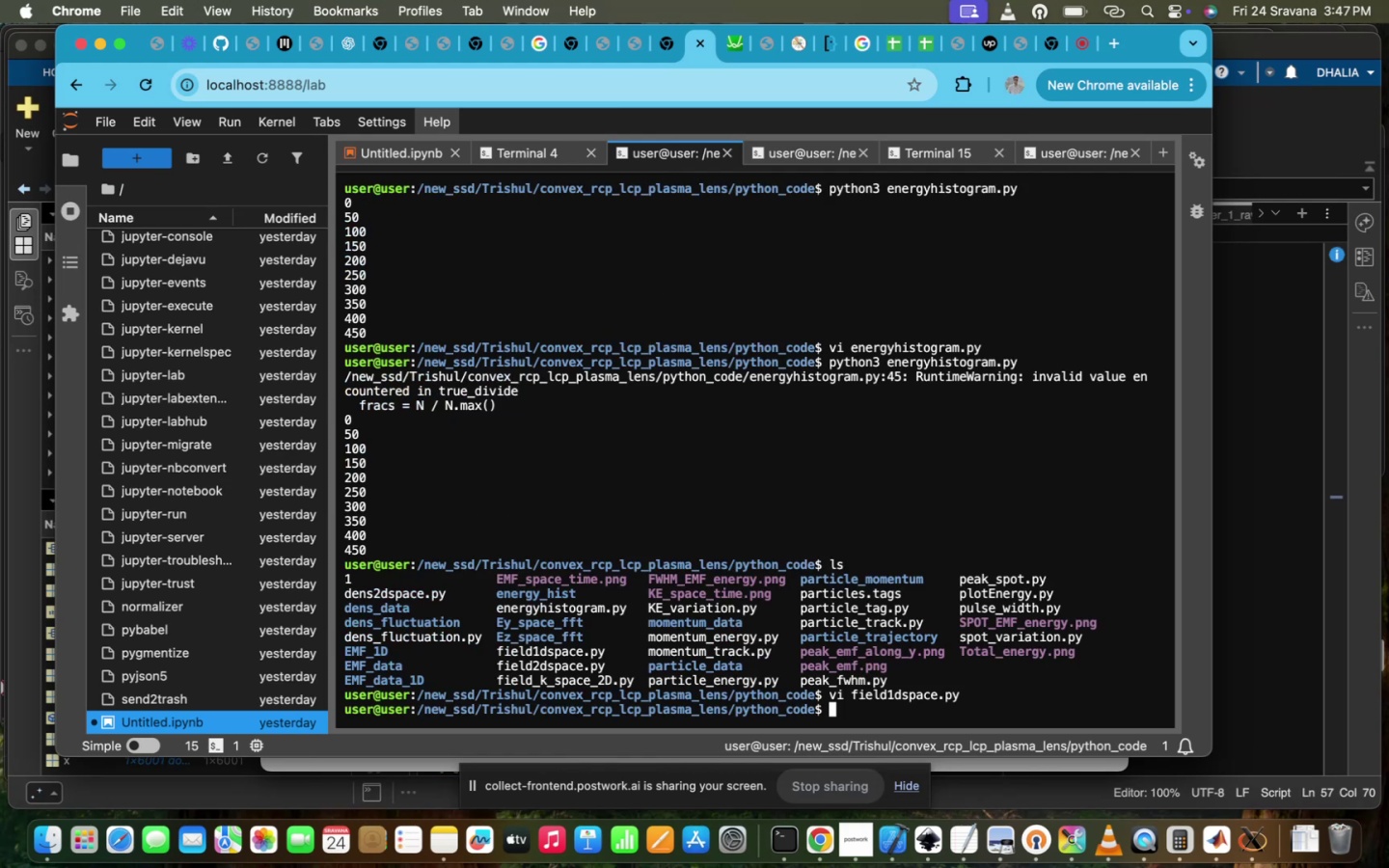 
type(pyth)
key(Tab)
type(3 fi)
key(Tab)
type(1)
key(Tab)
 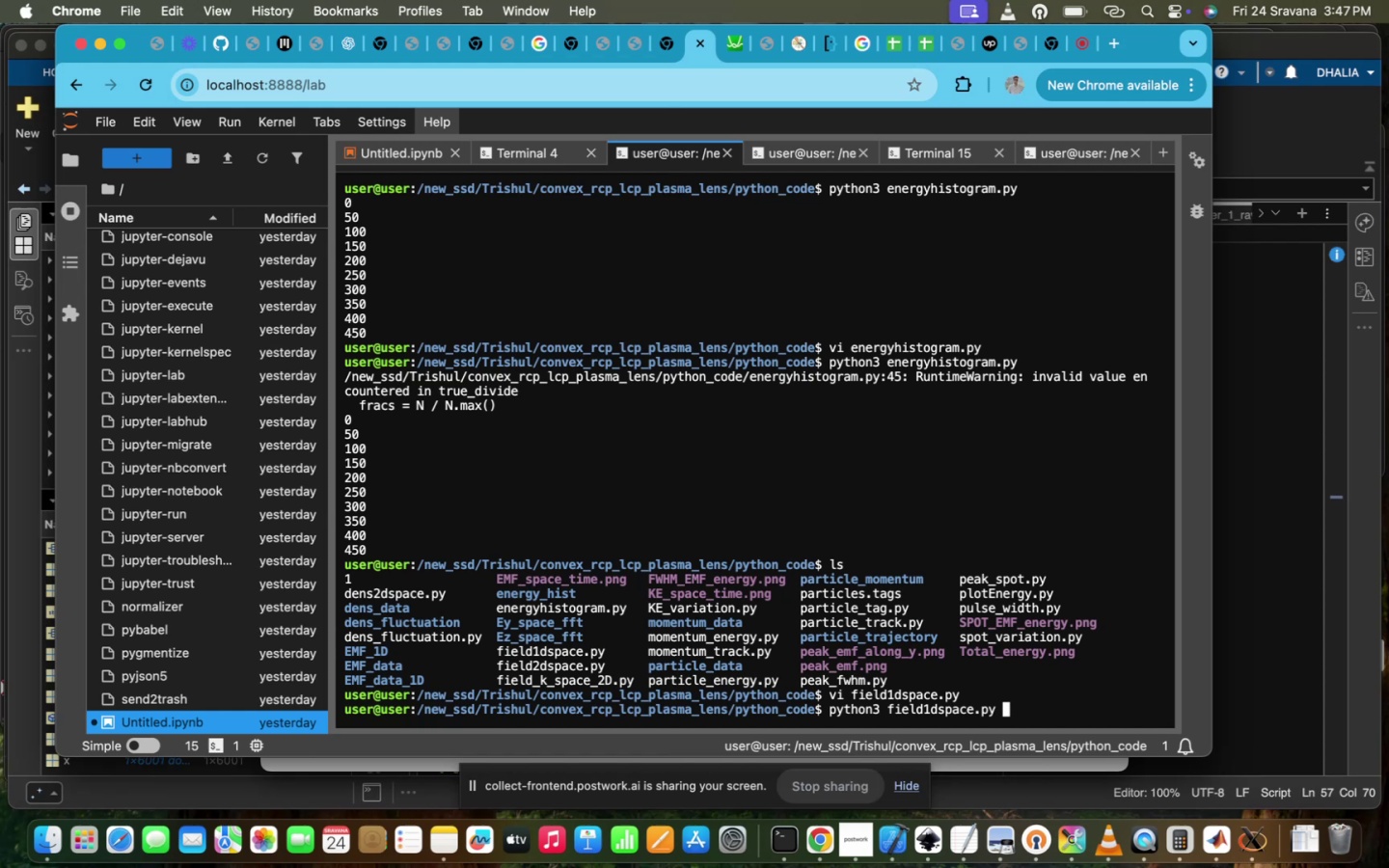 
hold_key(key=Enter, duration=0.36)
 